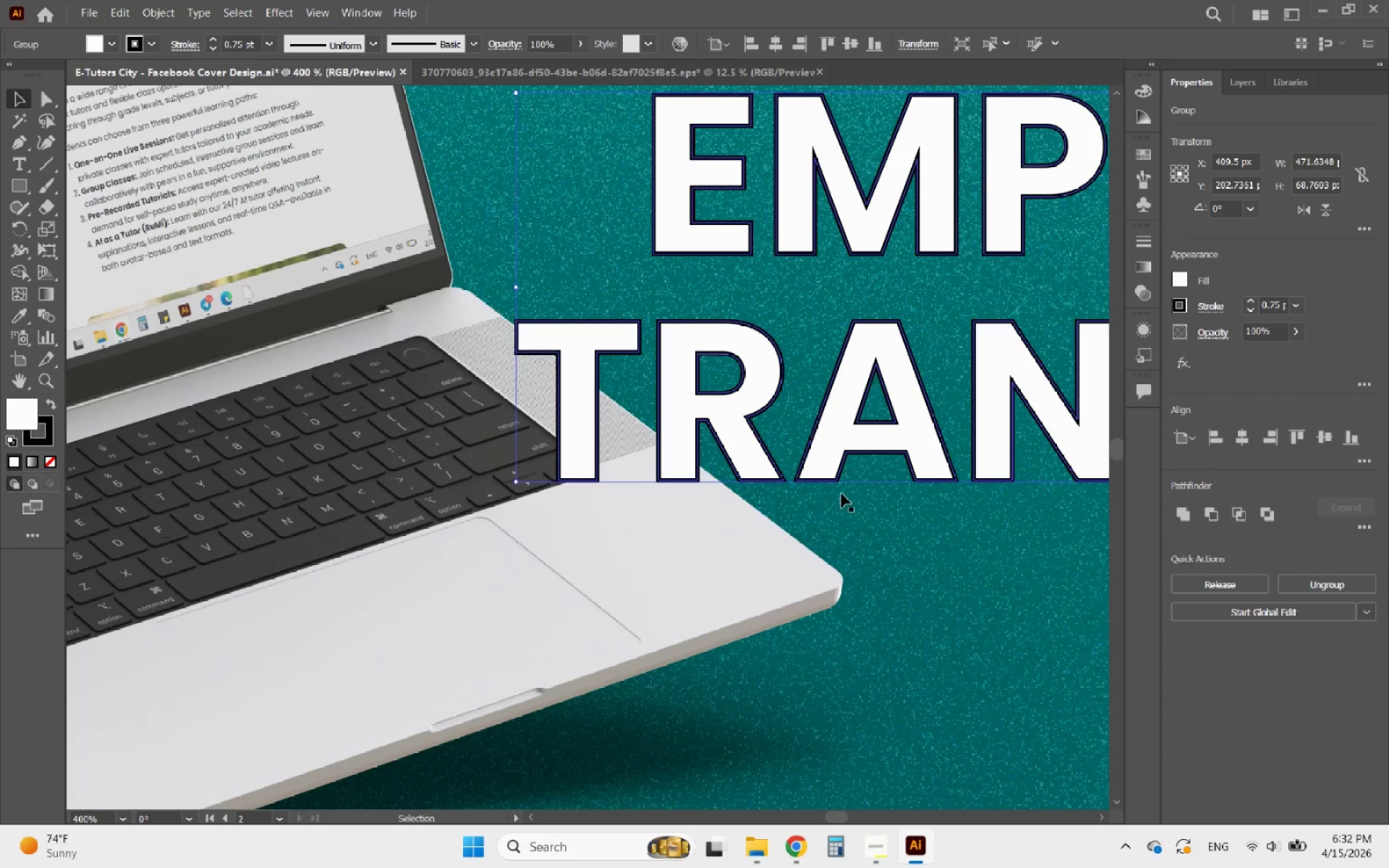 
left_click([841, 493])
 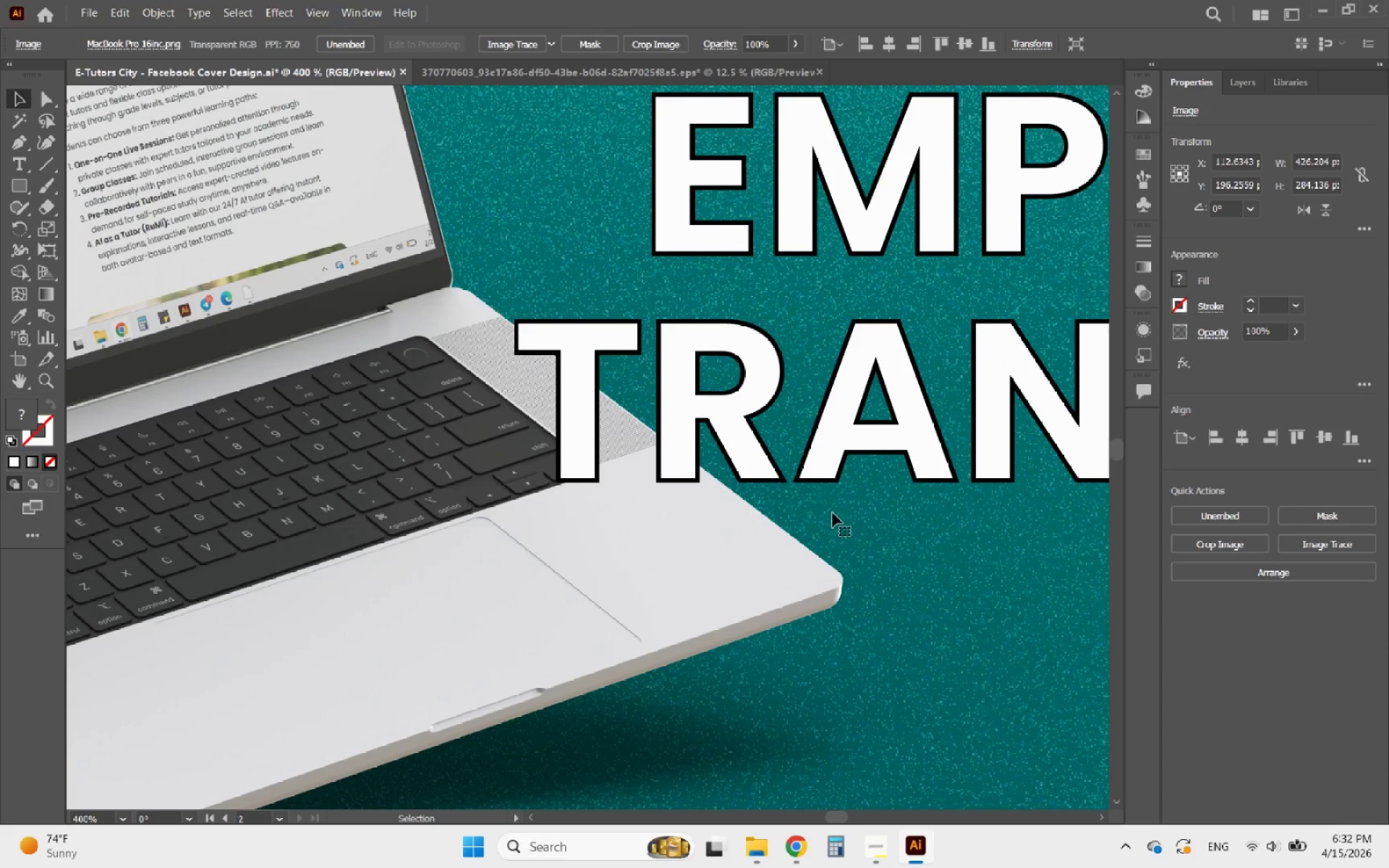 
left_click_drag(start_coordinate=[833, 513], to_coordinate=[777, 441])
 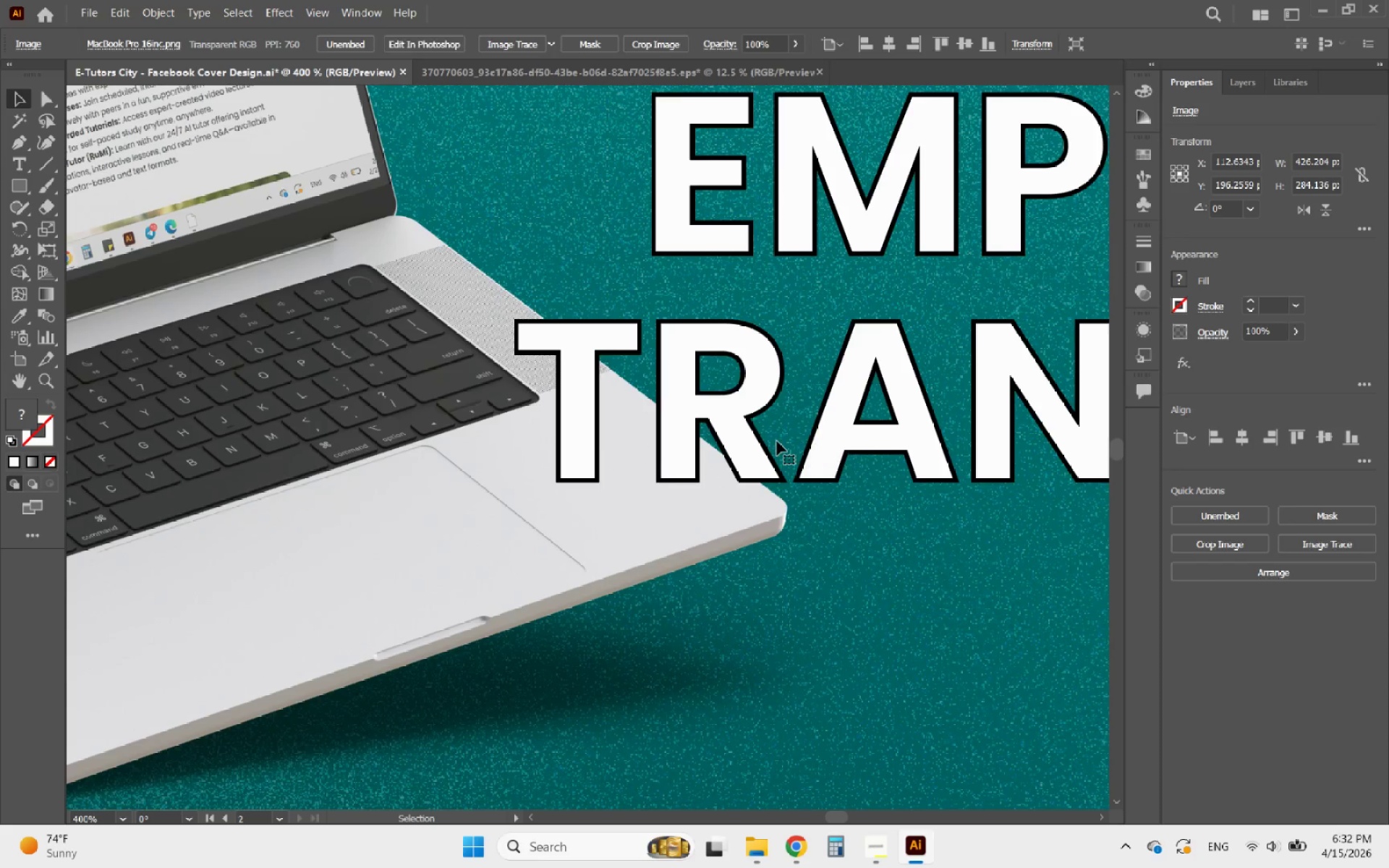 
double_click([777, 441])
 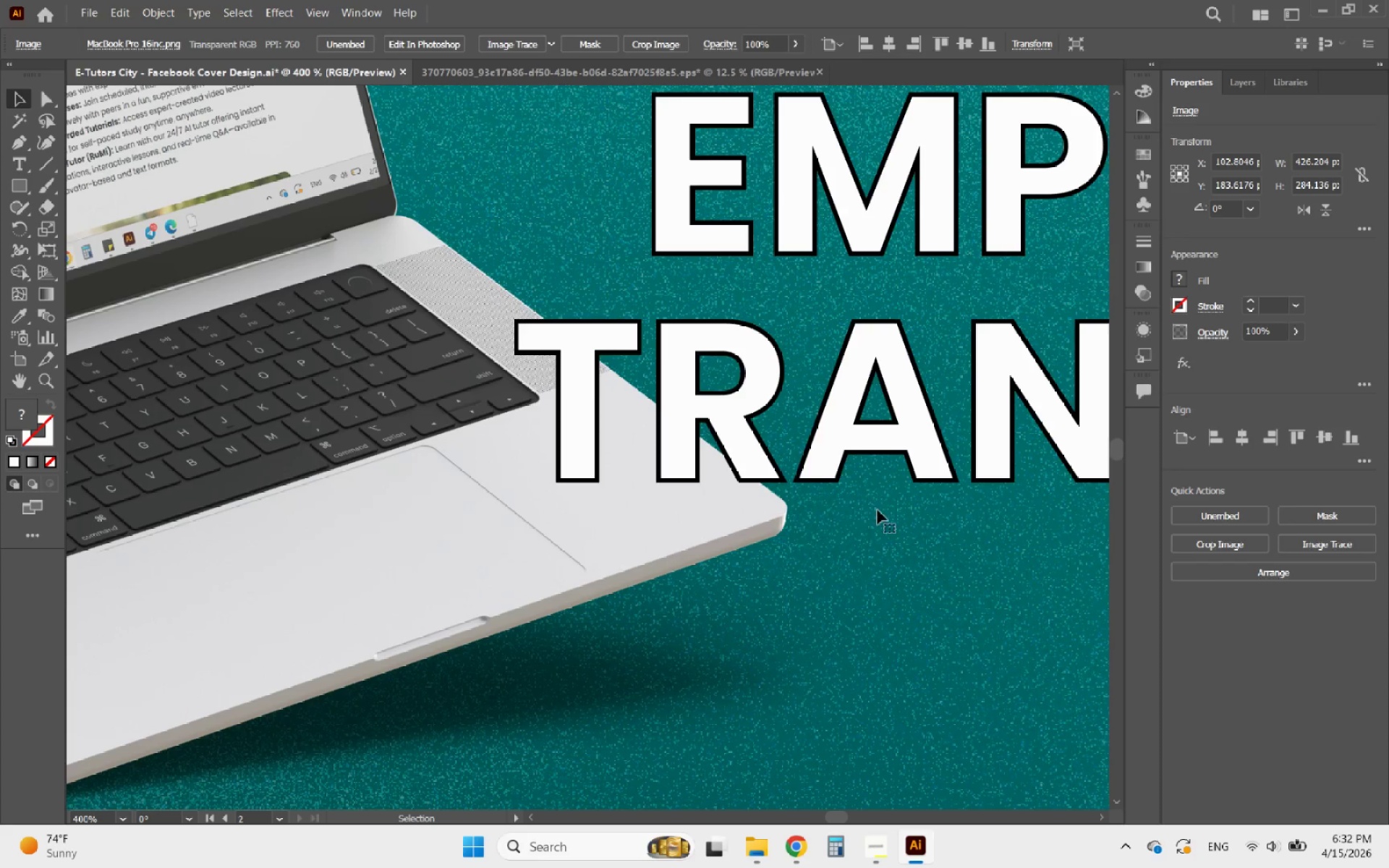 
left_click_drag(start_coordinate=[884, 514], to_coordinate=[825, 413])
 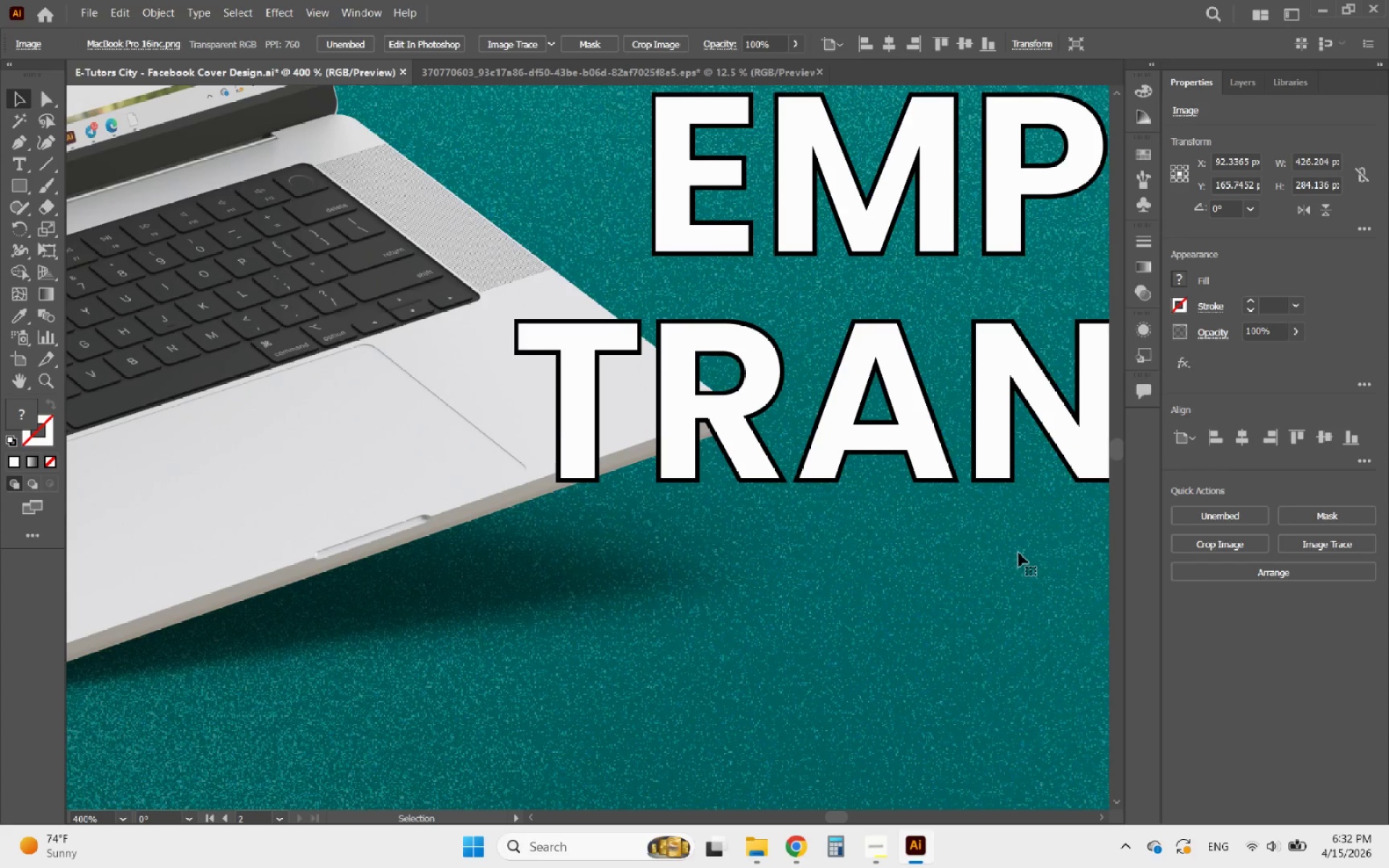 
left_click_drag(start_coordinate=[1014, 542], to_coordinate=[921, 448])
 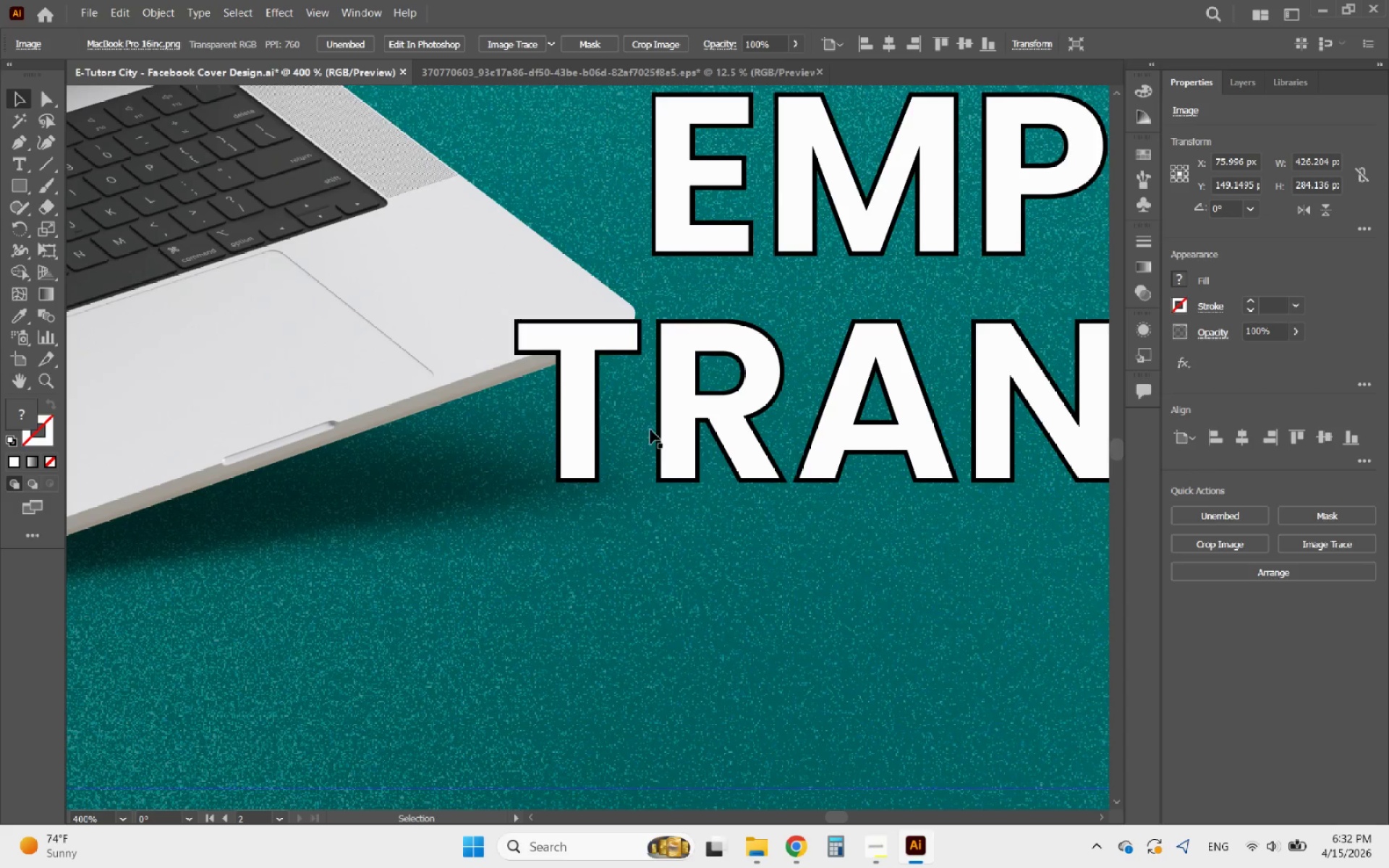 
hold_key(key=AltLeft, duration=0.45)
 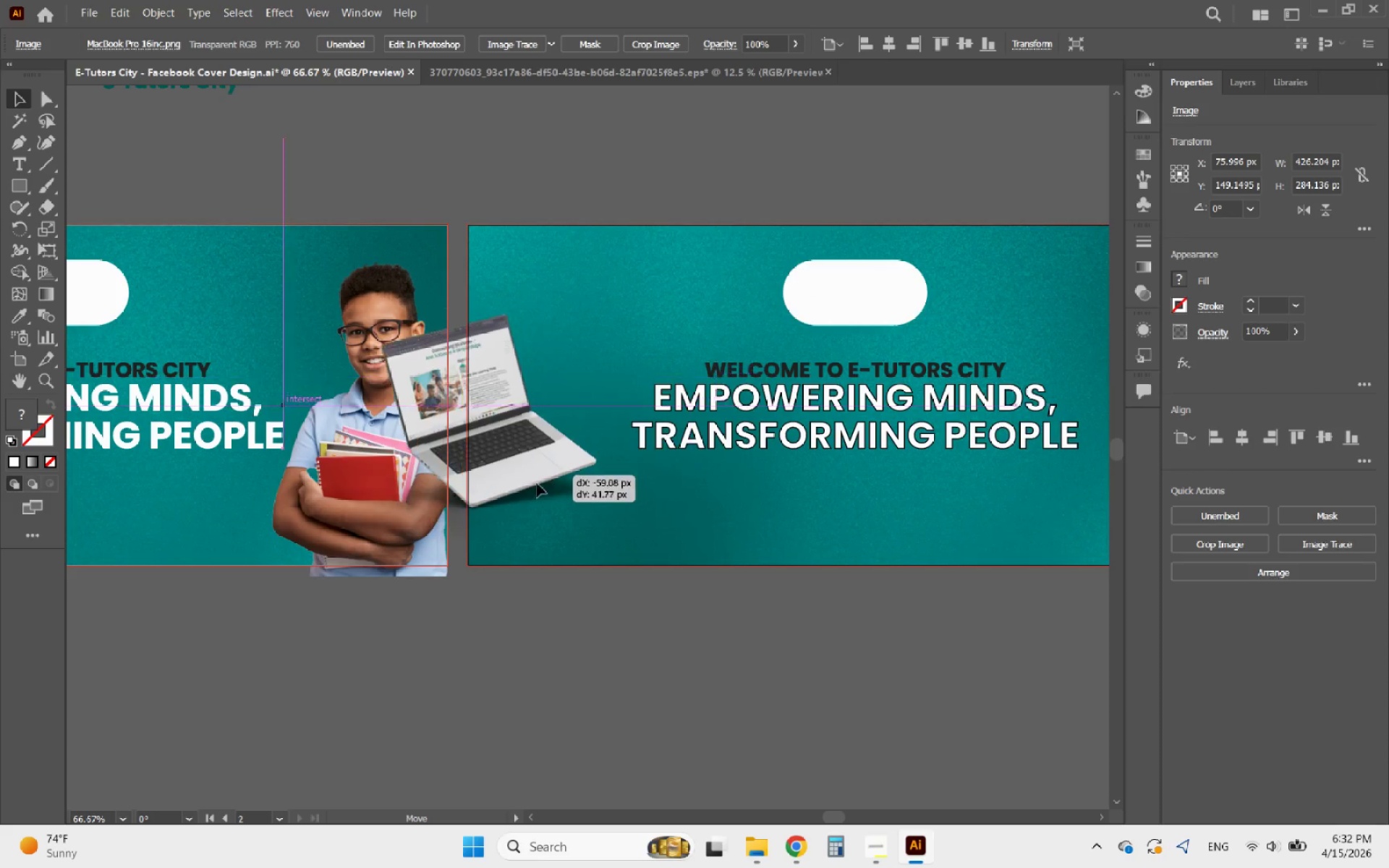 
left_click_drag(start_coordinate=[600, 435], to_coordinate=[516, 494])
 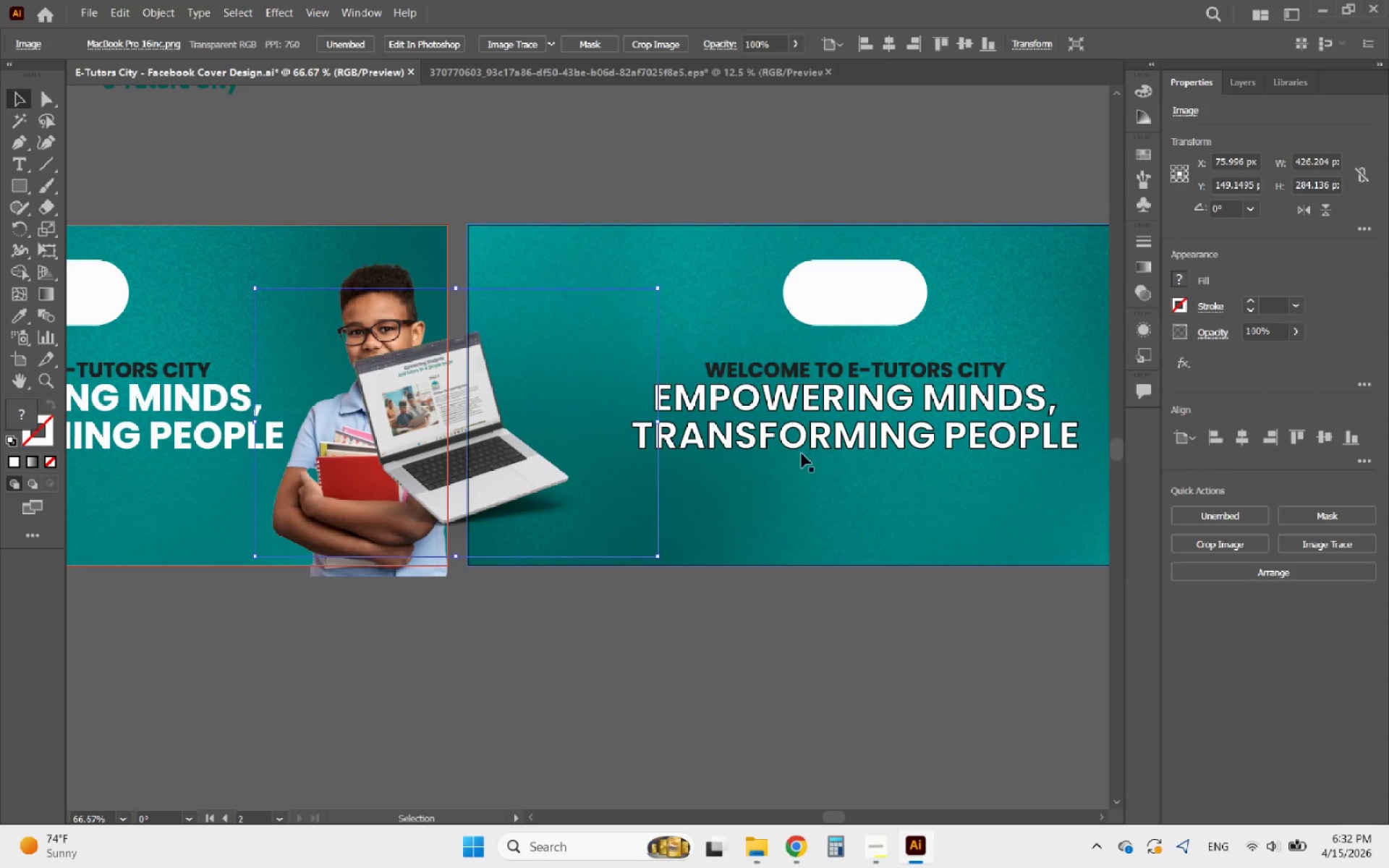 
scroll: coordinate [655, 443], scroll_direction: down, amount: 5.0
 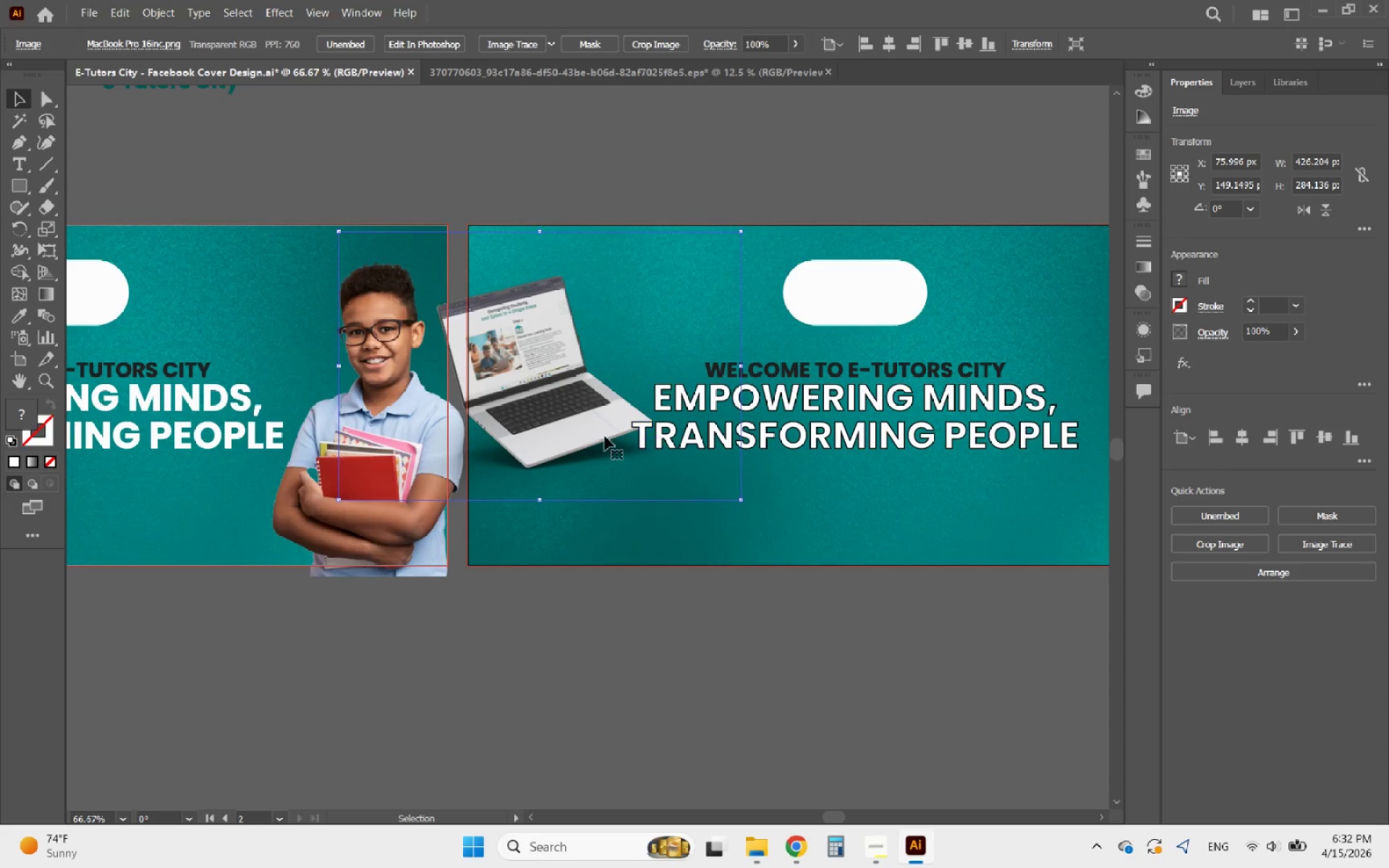 
hold_key(key=AltLeft, duration=0.45)
scroll: coordinate [810, 442], scroll_direction: up, amount: 1.0
 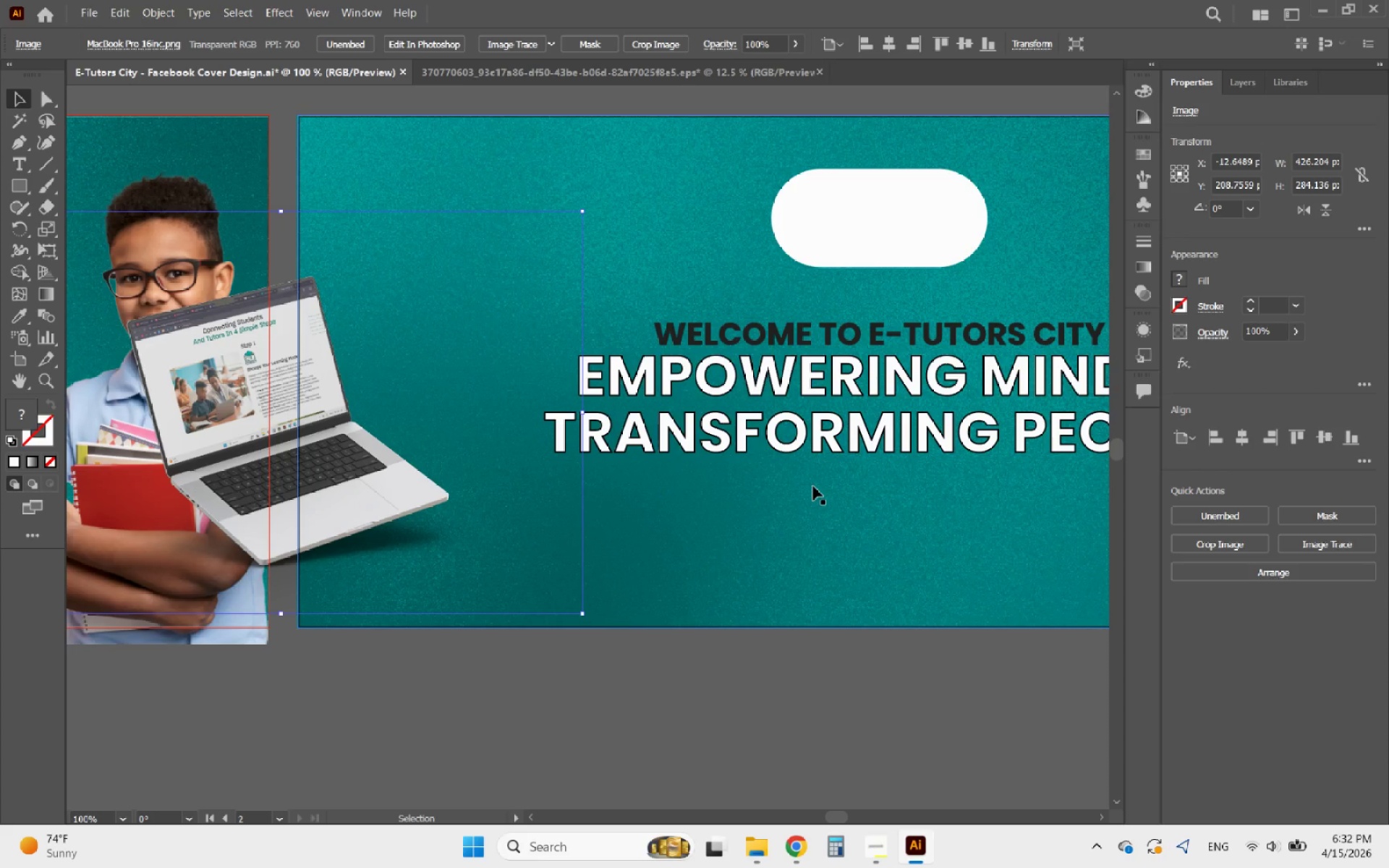 
left_click_drag(start_coordinate=[813, 486], to_coordinate=[736, 414])
 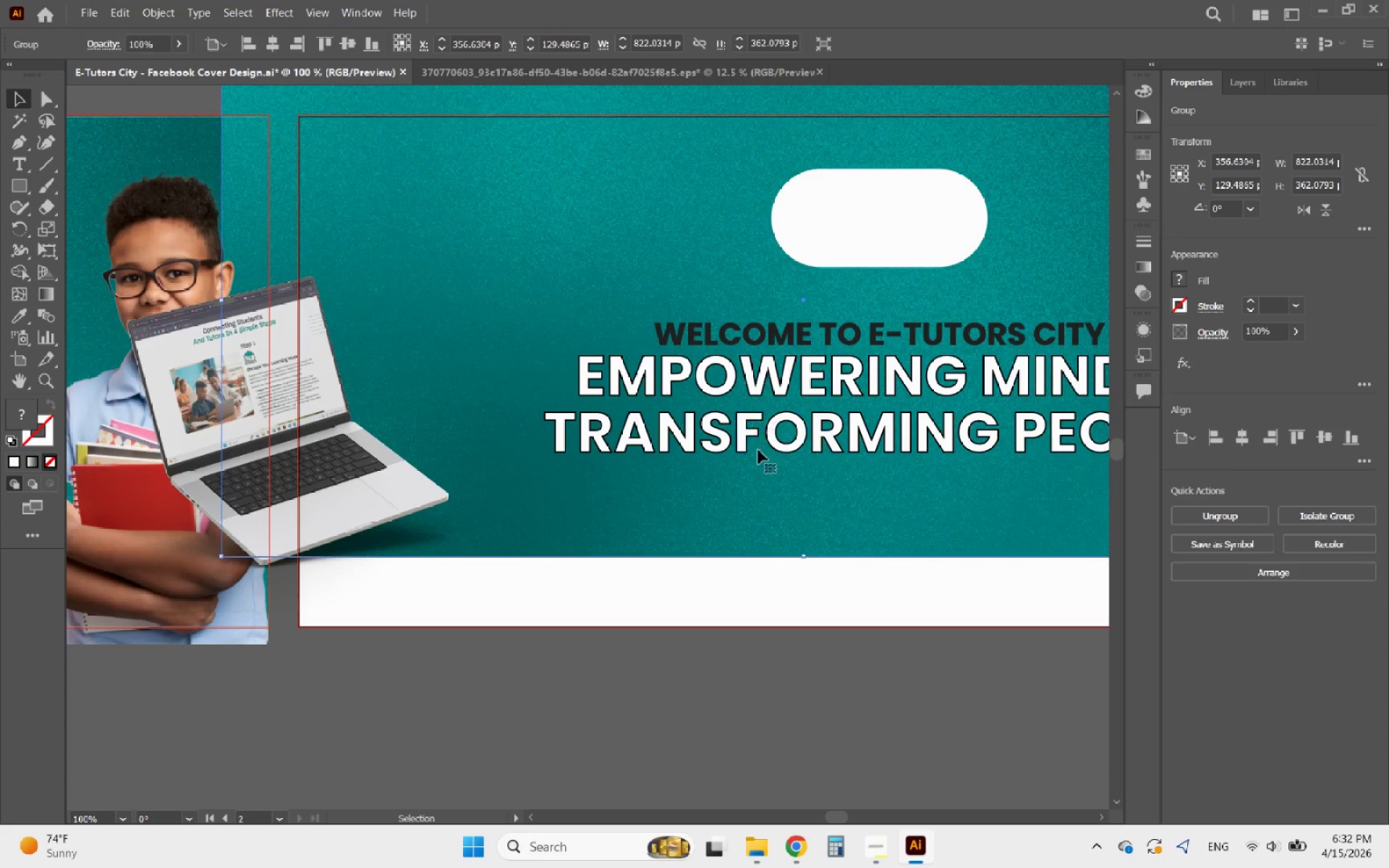 
key(Control+Z)
 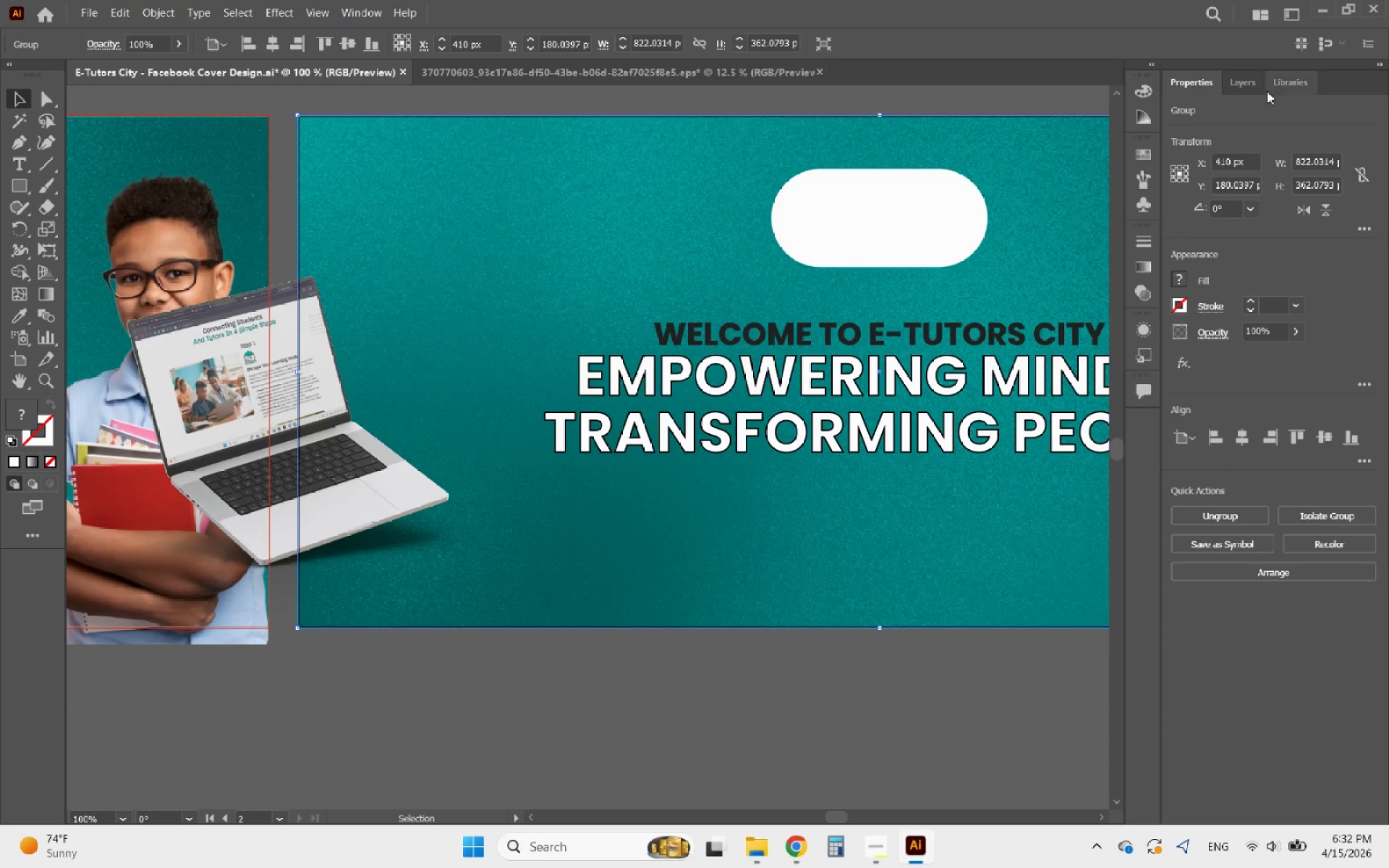 
left_click([1253, 90])
 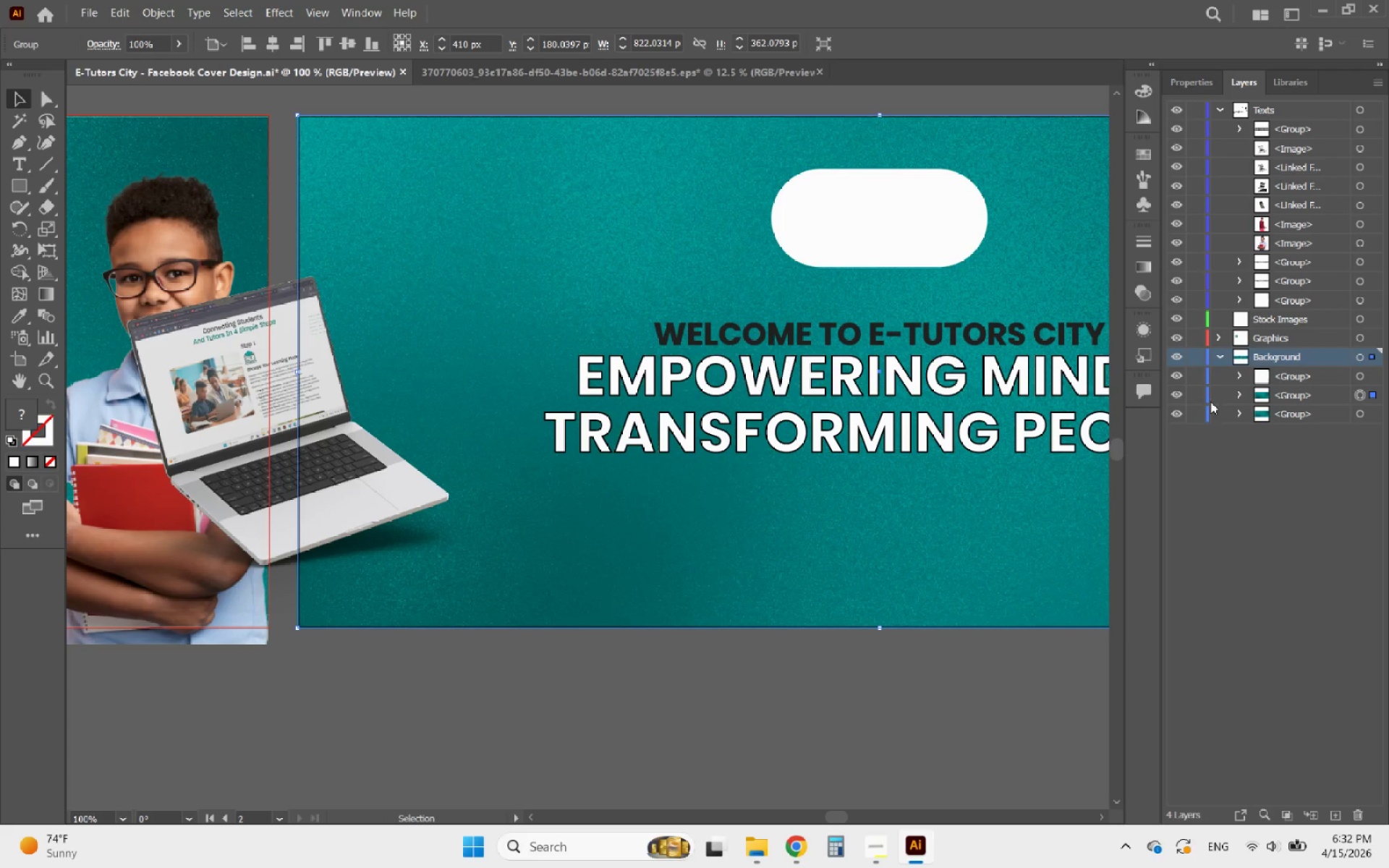 
left_click([1197, 399])
 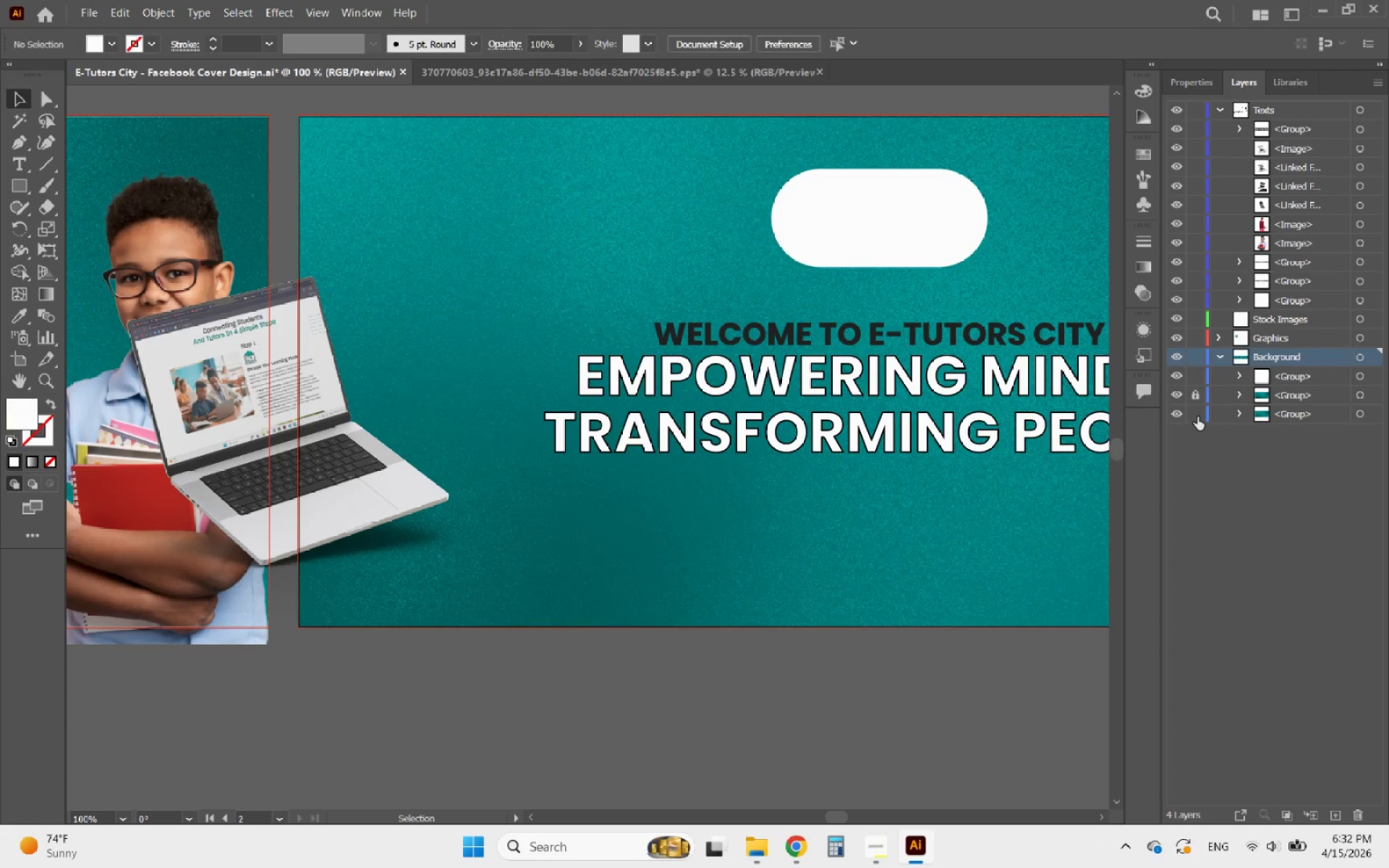 
left_click_drag(start_coordinate=[1197, 417], to_coordinate=[1194, 413])
 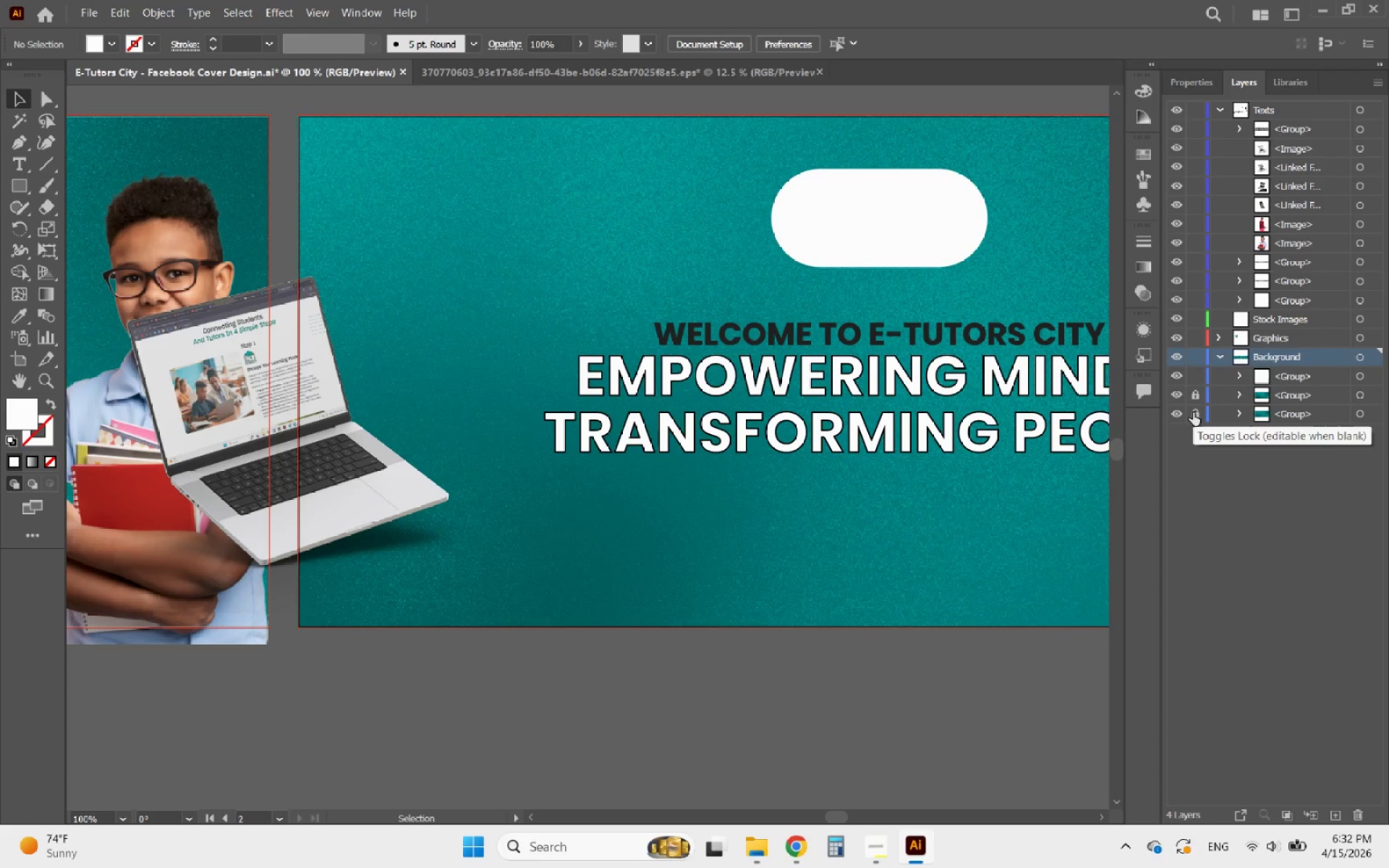 
wait(6.03)
 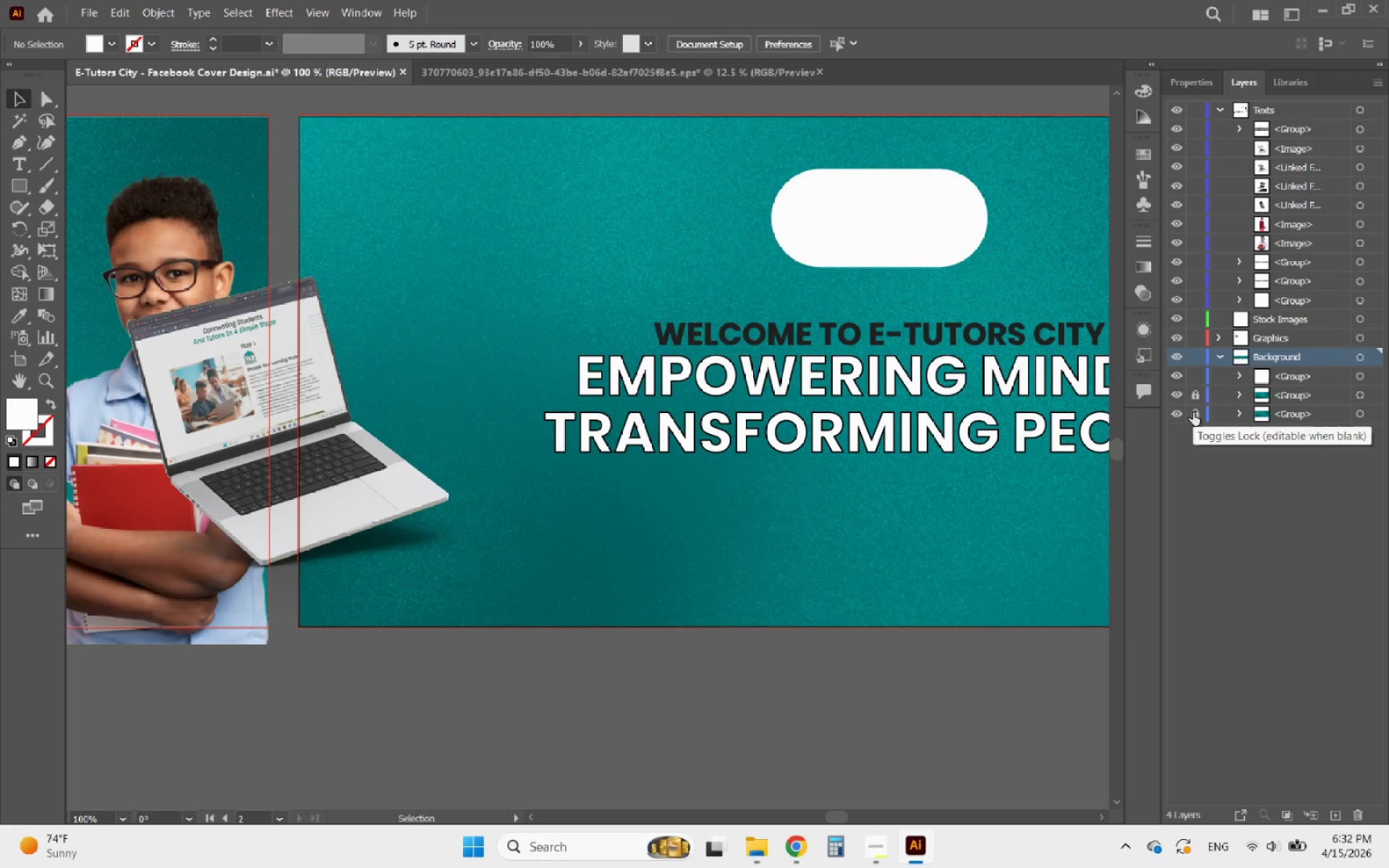 
left_click([607, 455])
 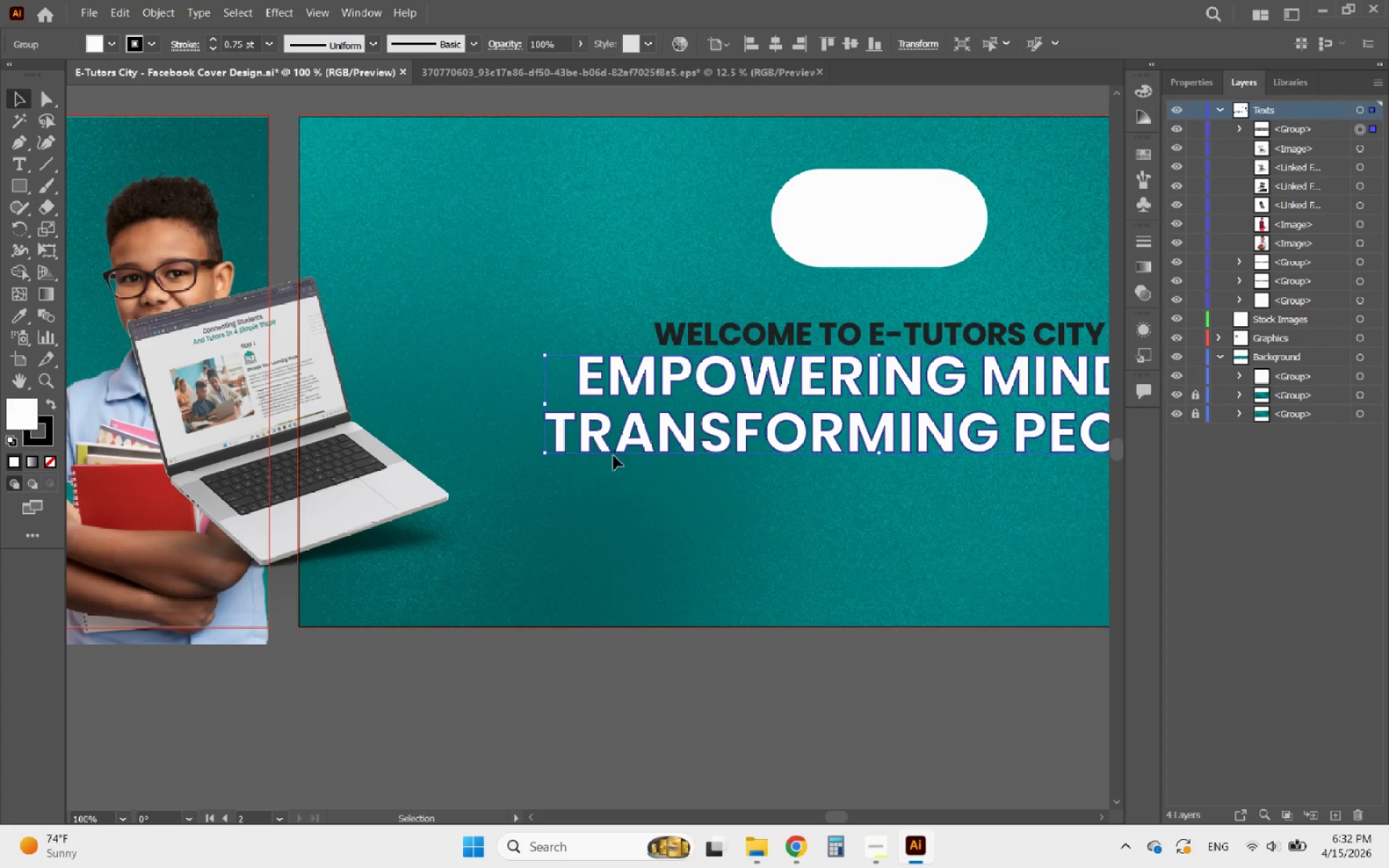 
hold_key(key=AltLeft, duration=0.45)
scroll: coordinate [621, 446], scroll_direction: up, amount: 5.0
 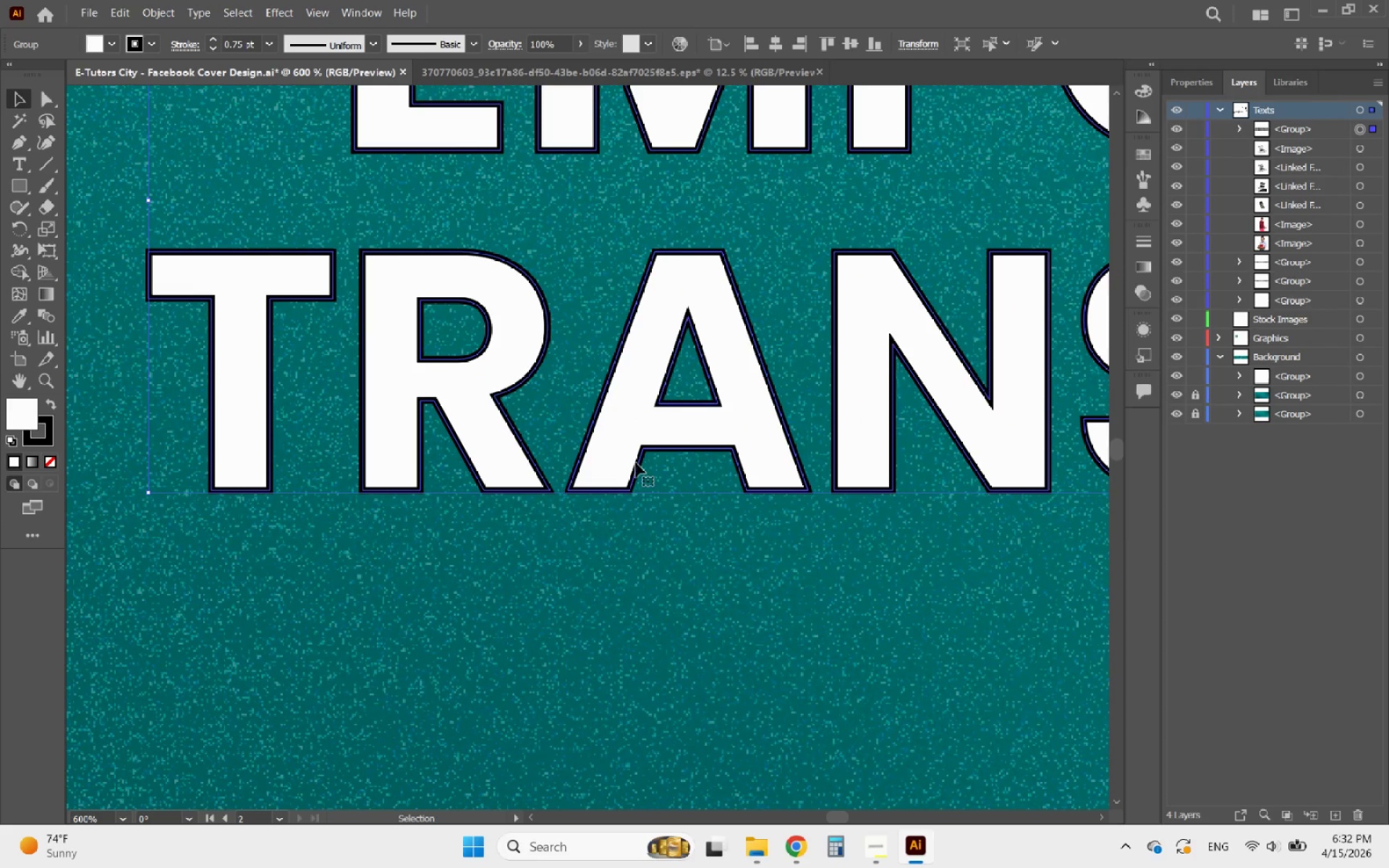 
left_click_drag(start_coordinate=[637, 463], to_coordinate=[662, 413])
 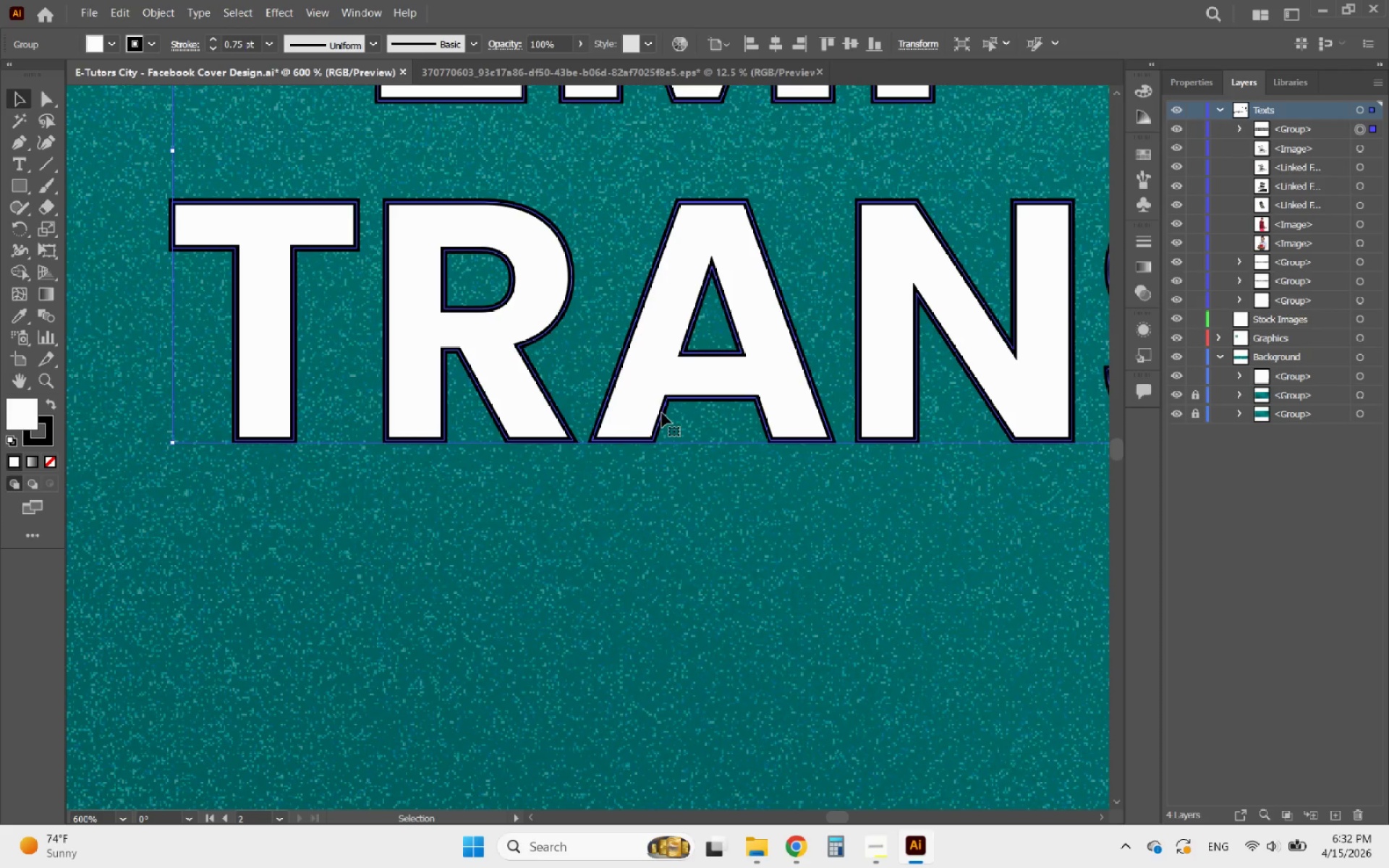 
key(Control+ControlLeft)
 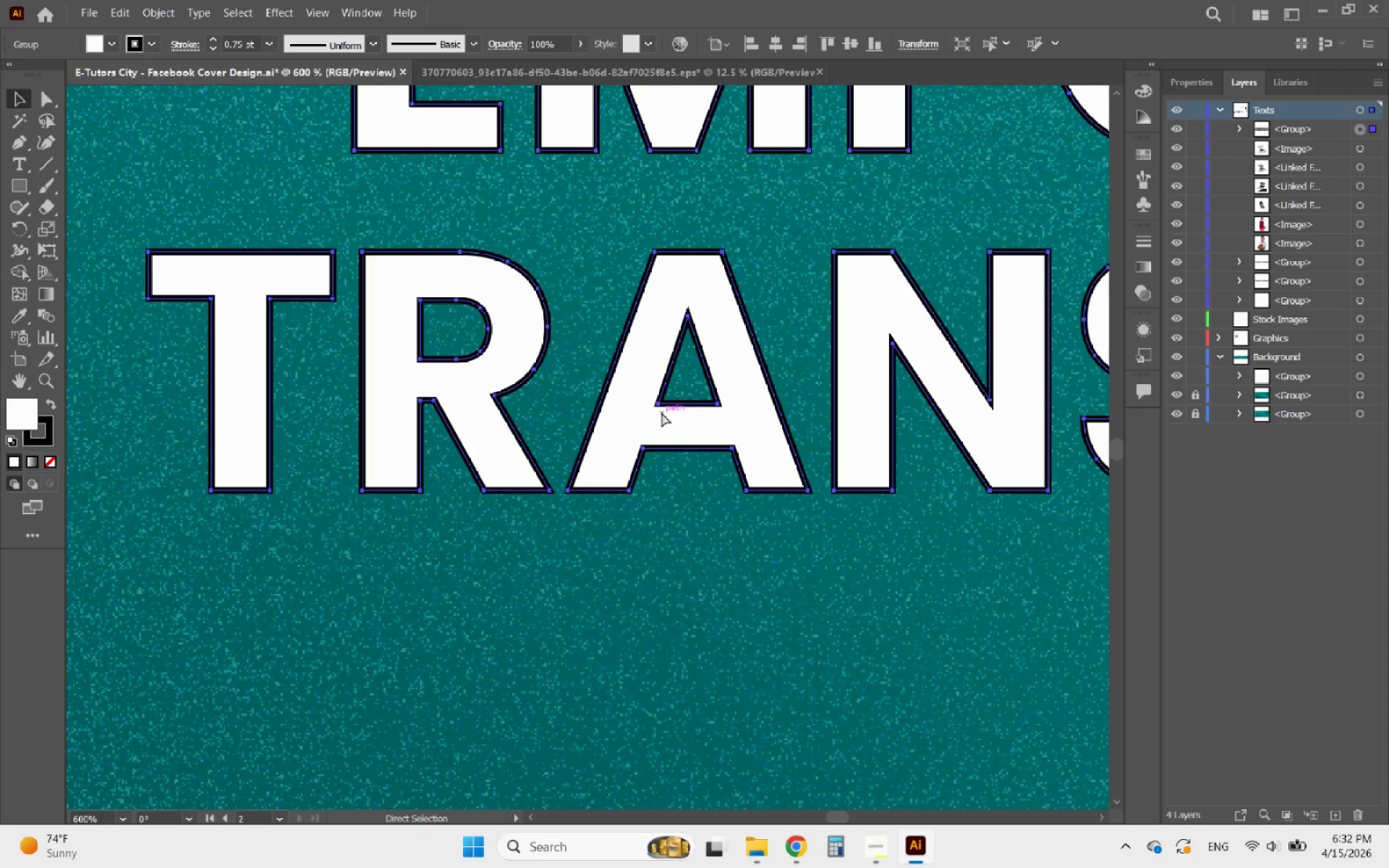 
key(Control+Z)
 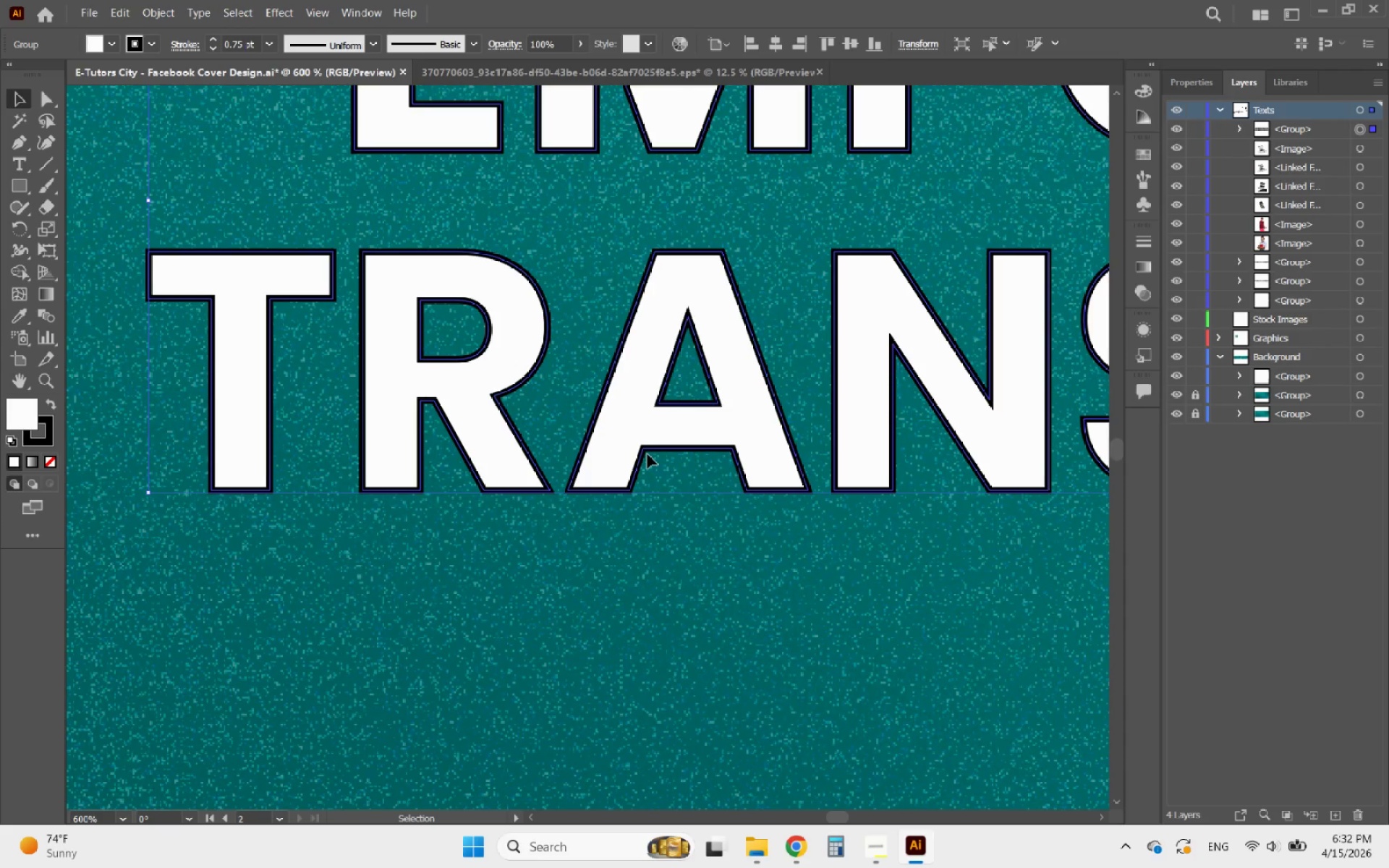 
double_click([647, 454])
 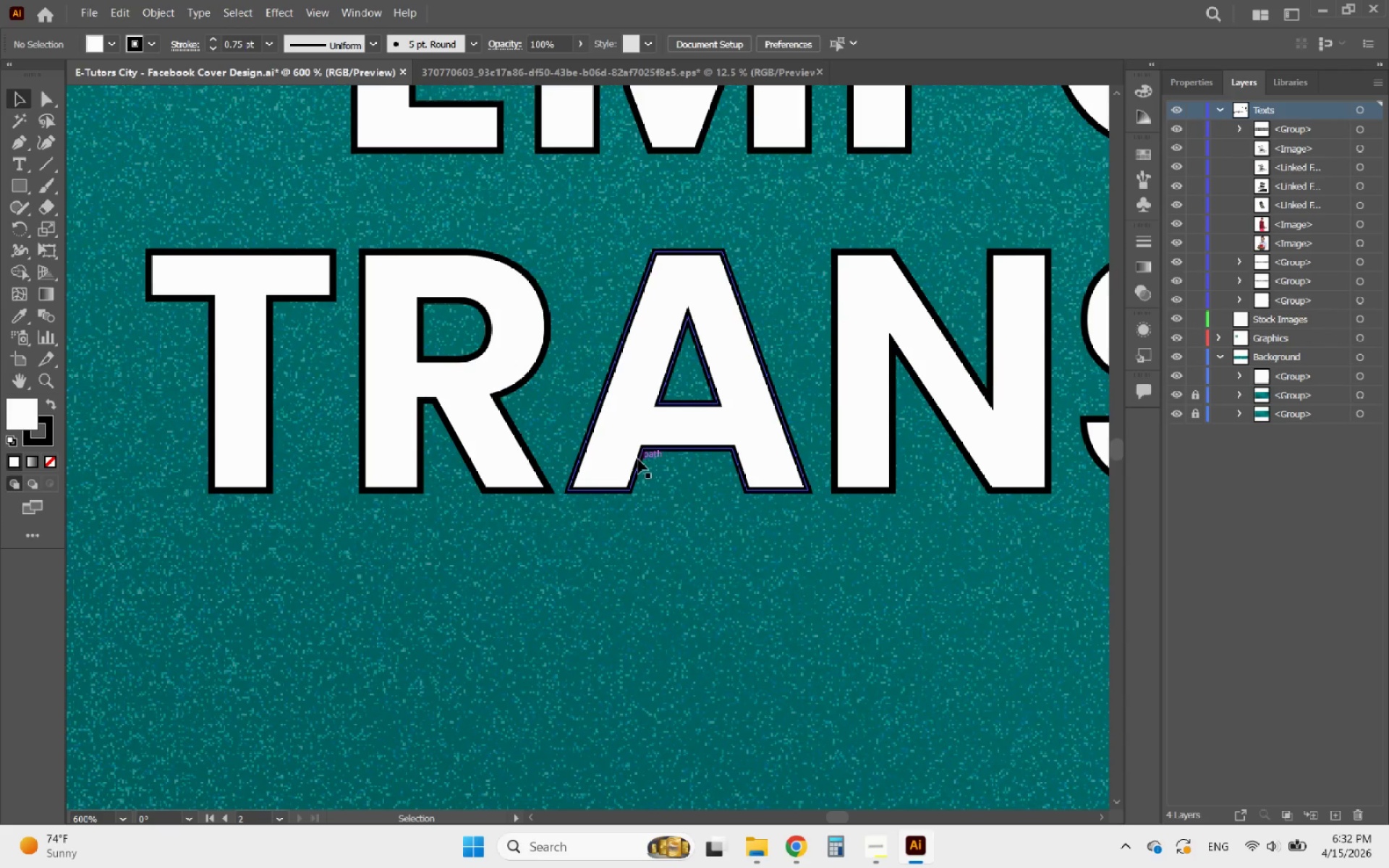 
triple_click([638, 459])
 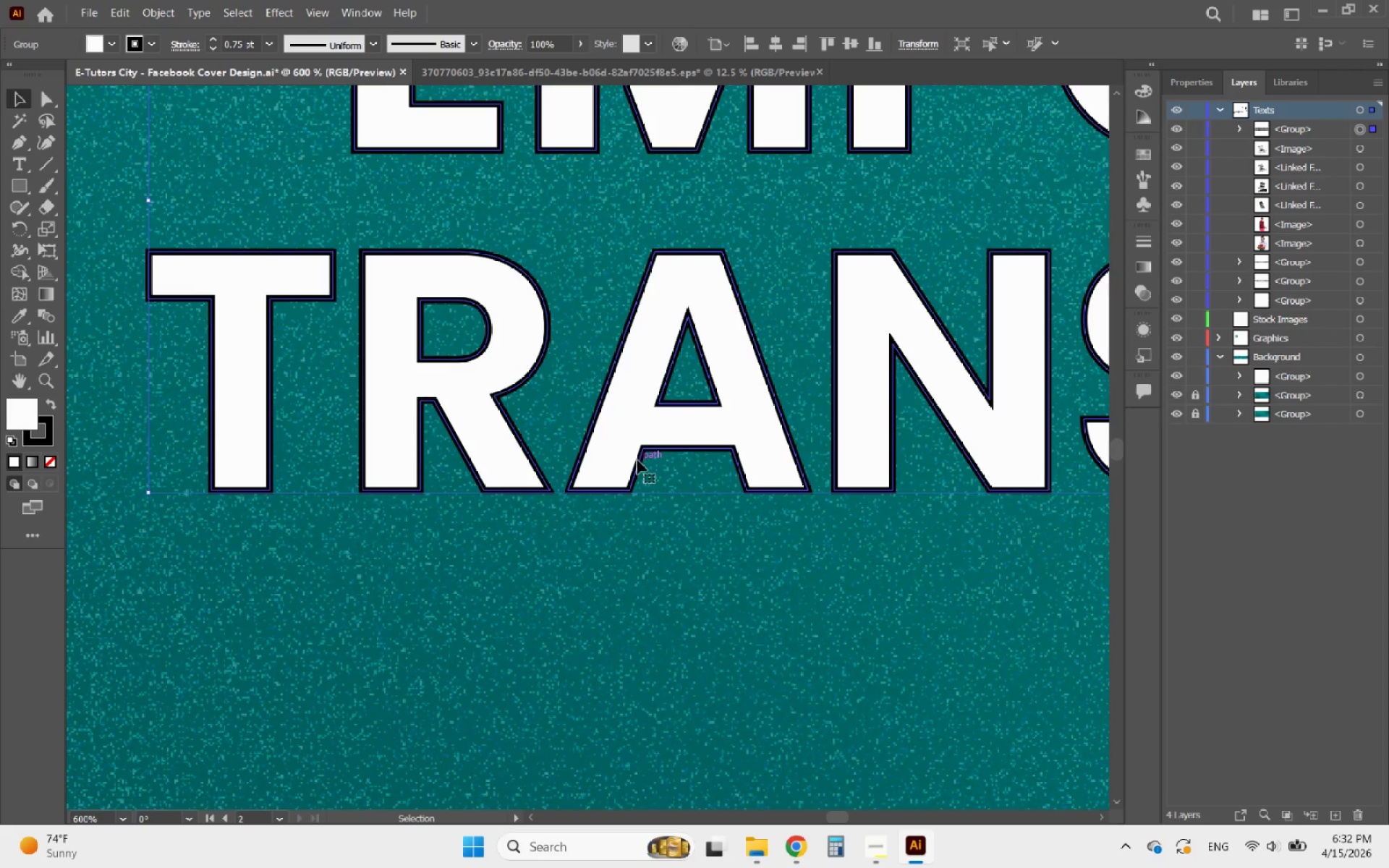 
double_click([637, 460])
 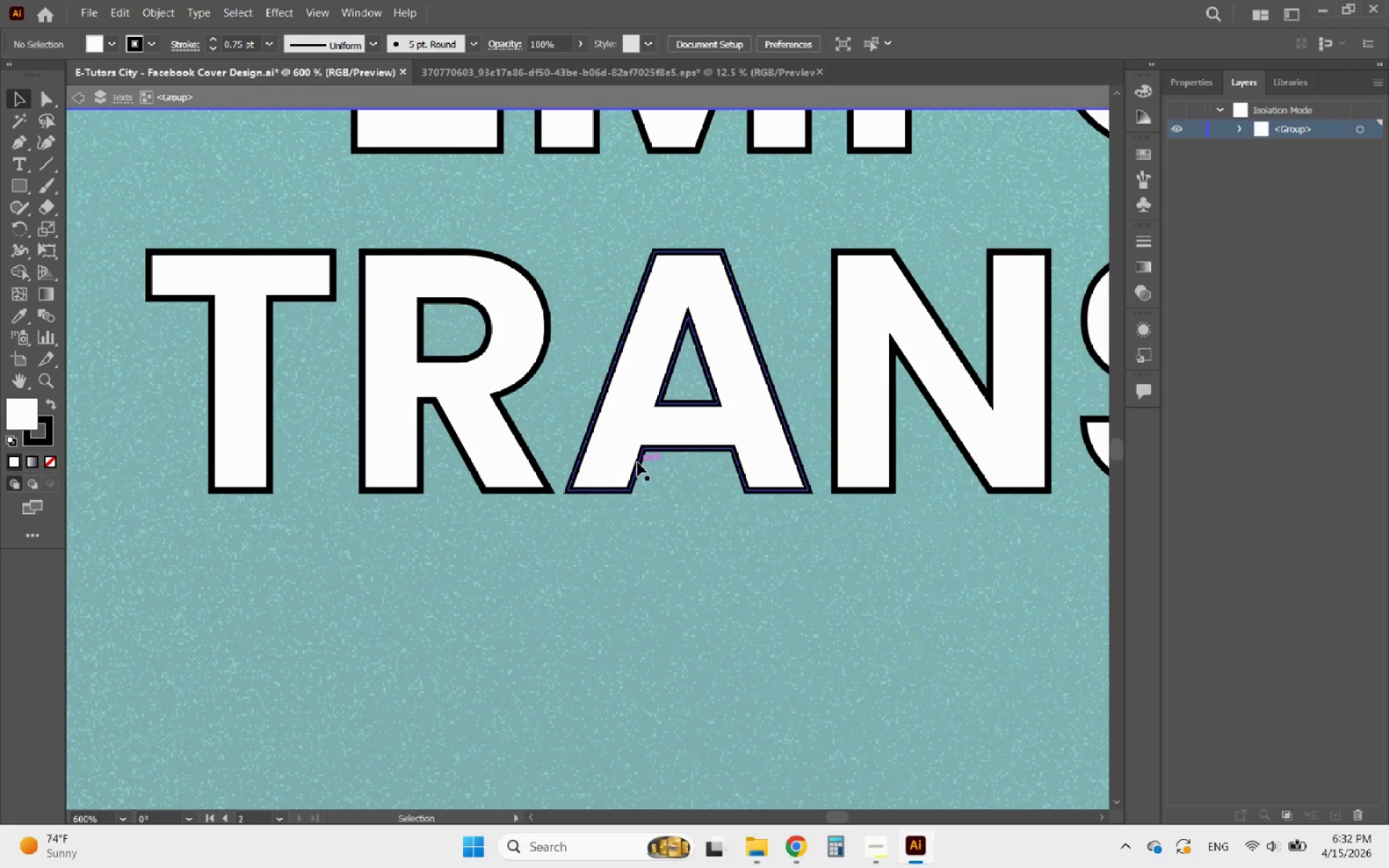 
left_click_drag(start_coordinate=[637, 462], to_coordinate=[676, 454])
 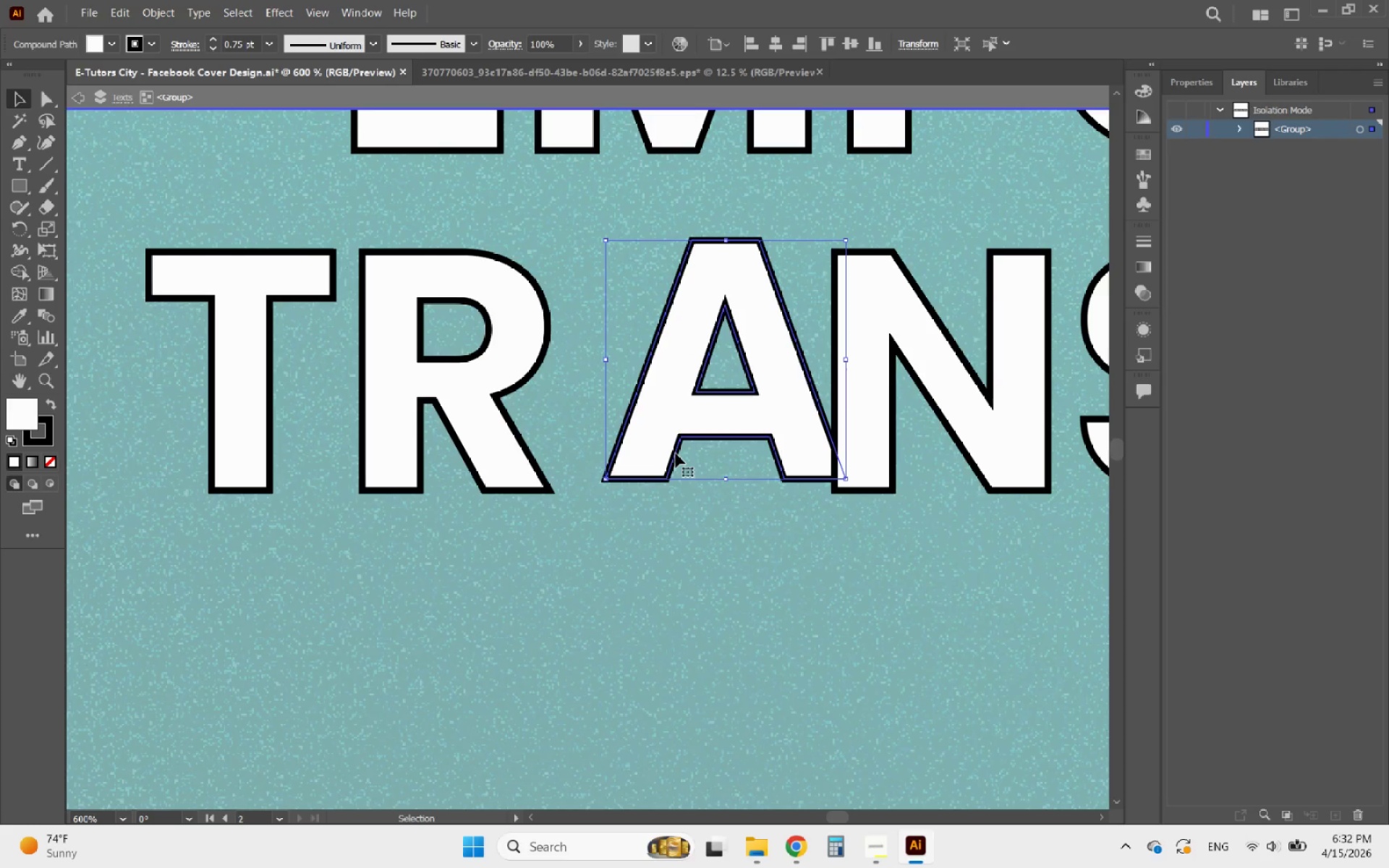 
key(Control+ControlLeft)
 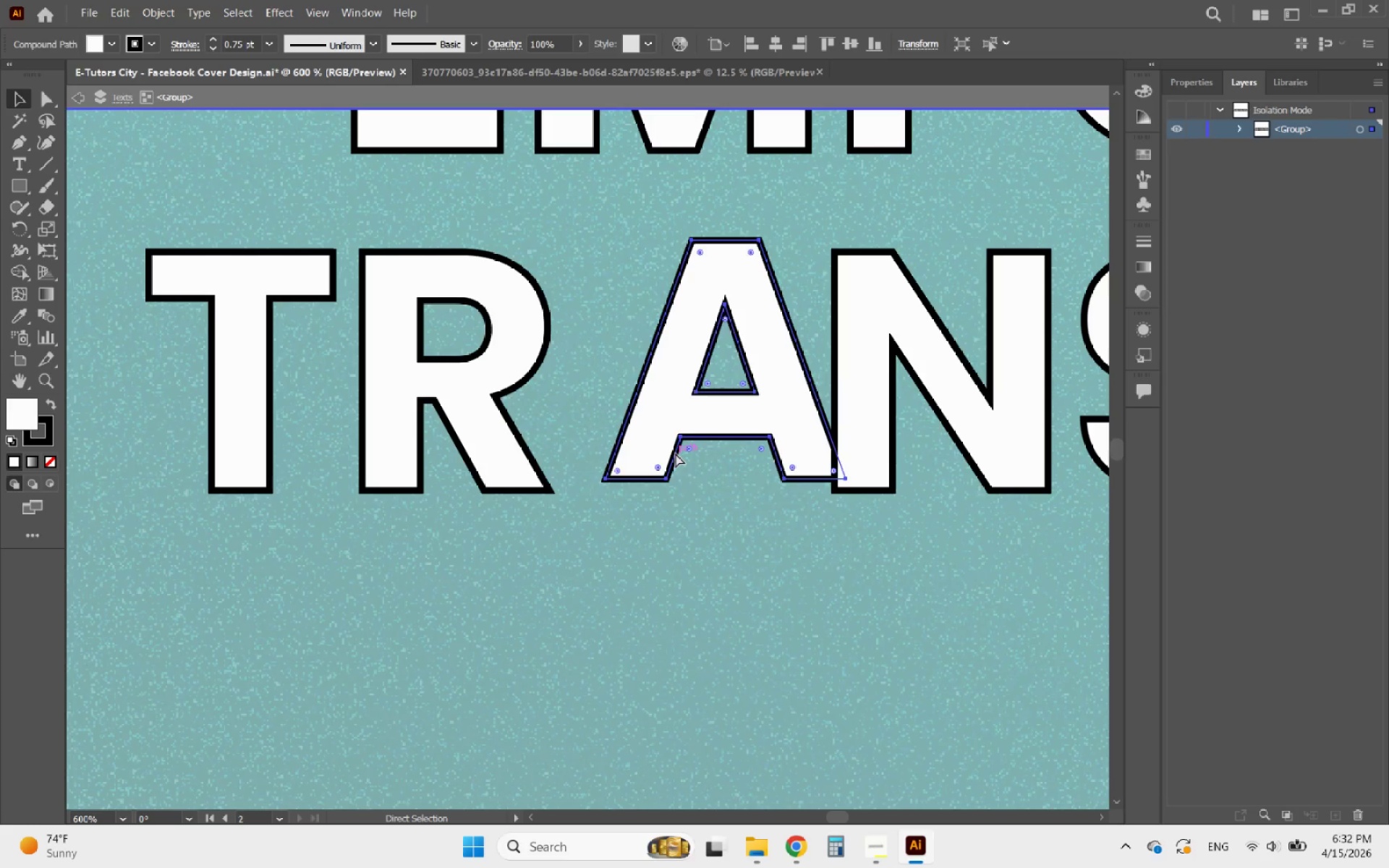 
key(Control+Z)
 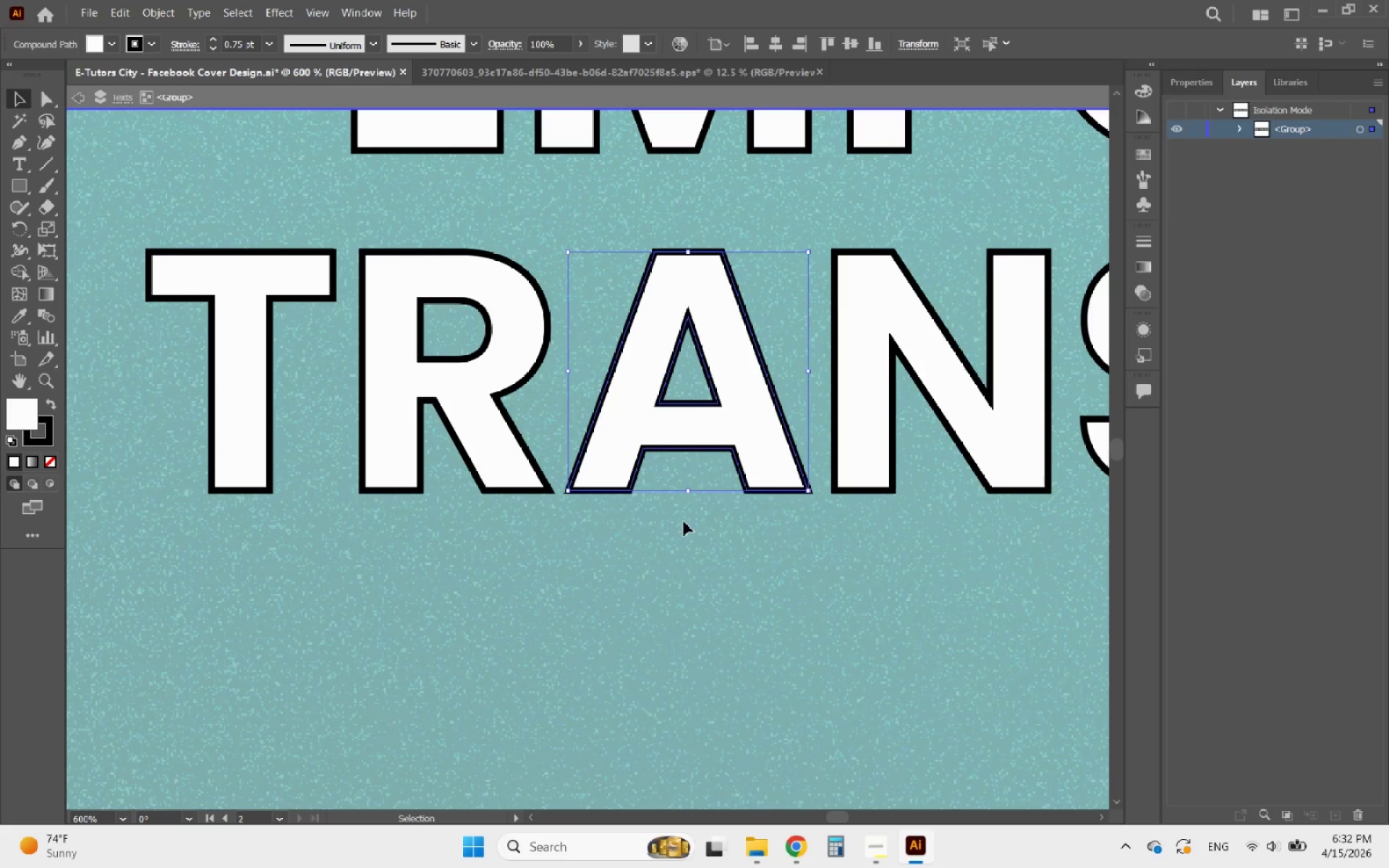 
double_click([684, 522])
 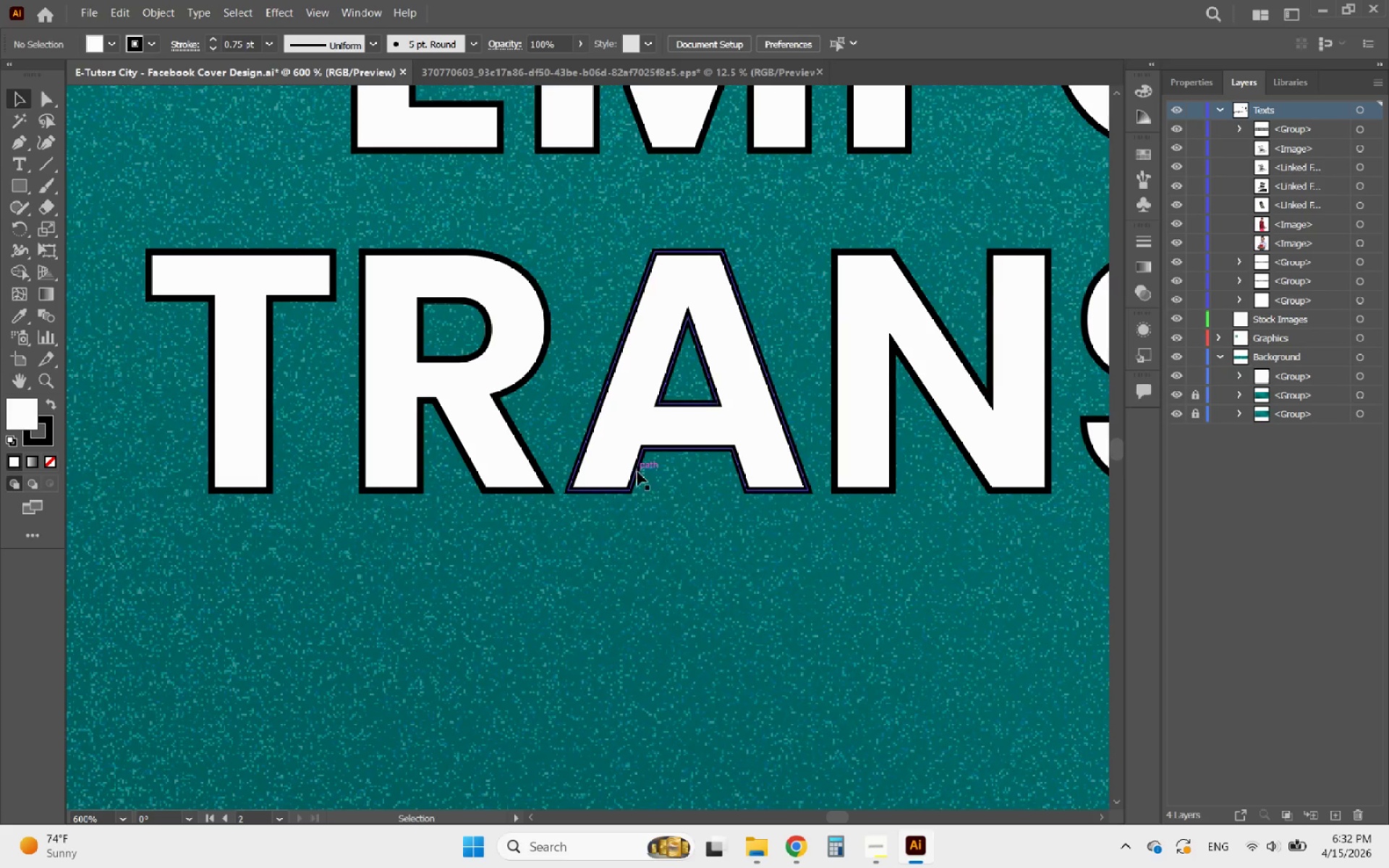 
left_click([634, 472])
 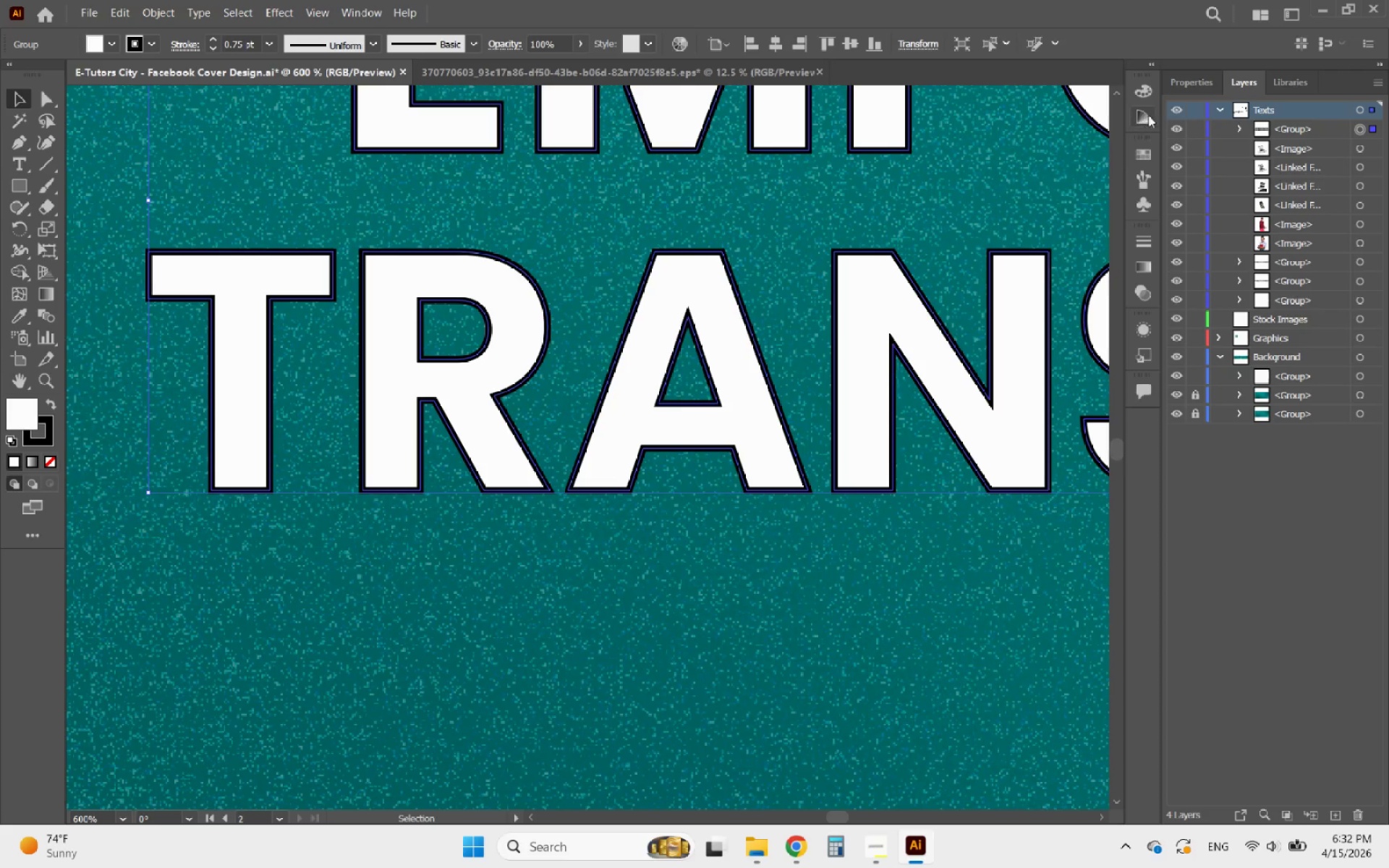 
left_click([1196, 81])
 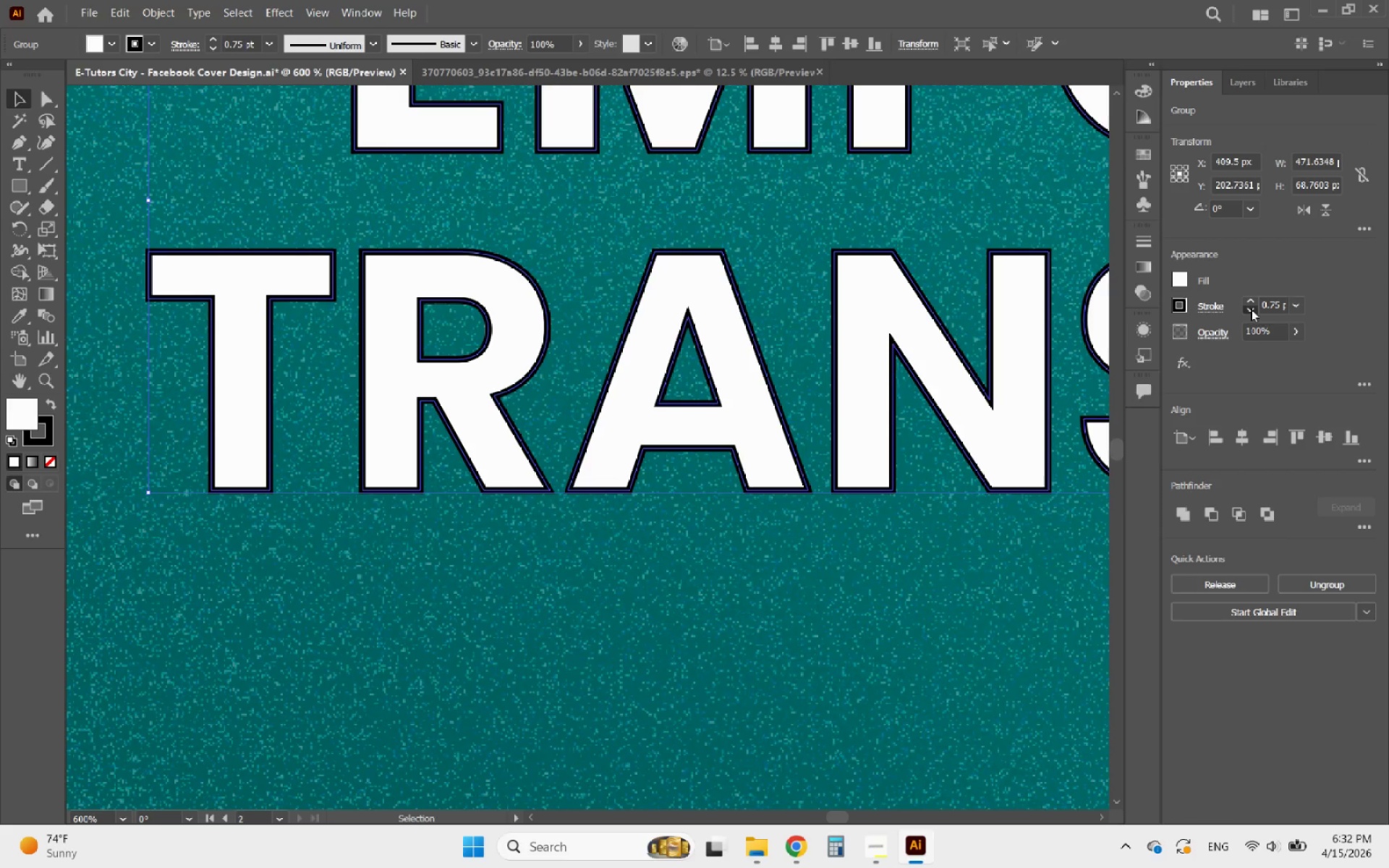 
left_click([1251, 309])
 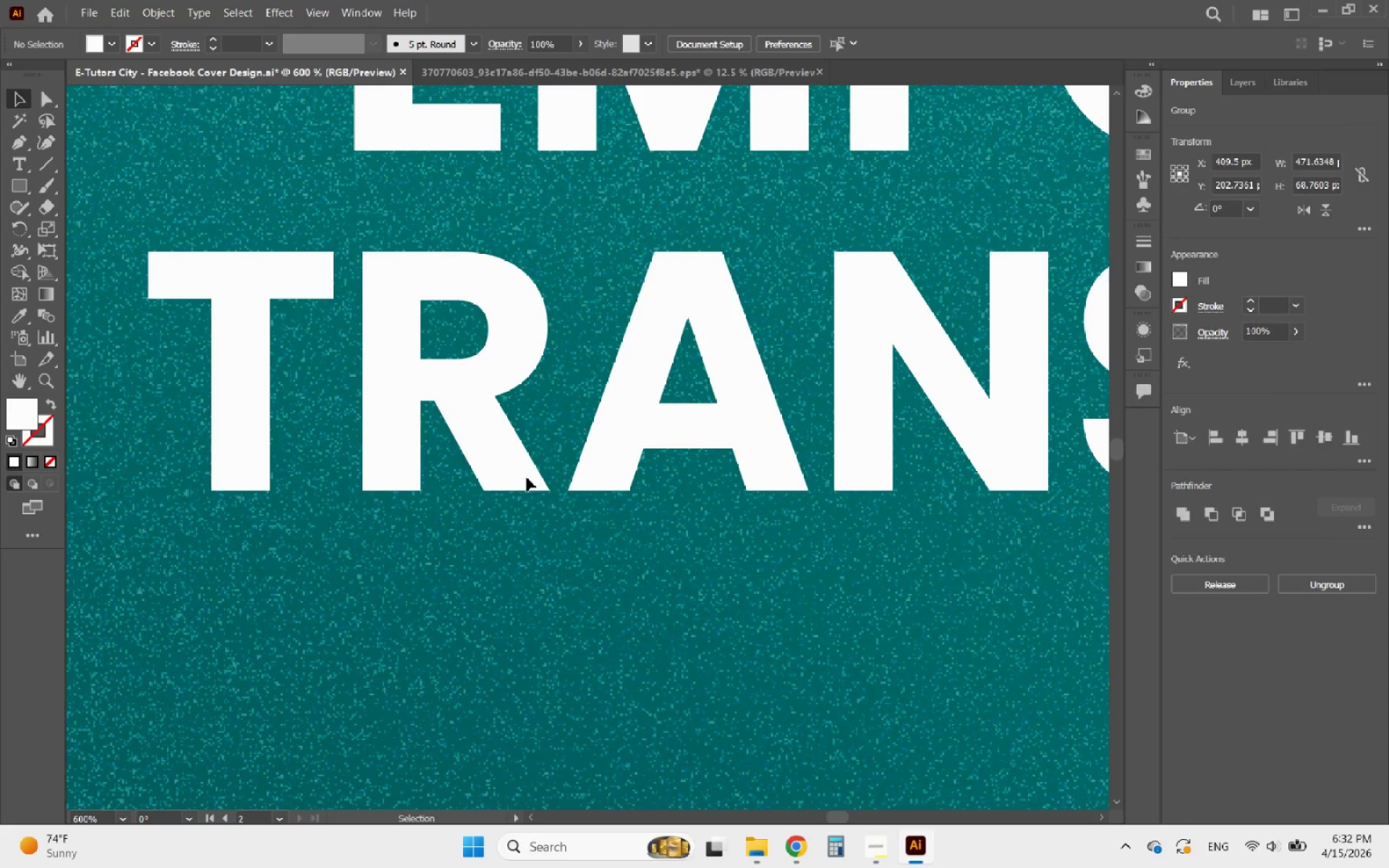 
double_click([507, 455])
 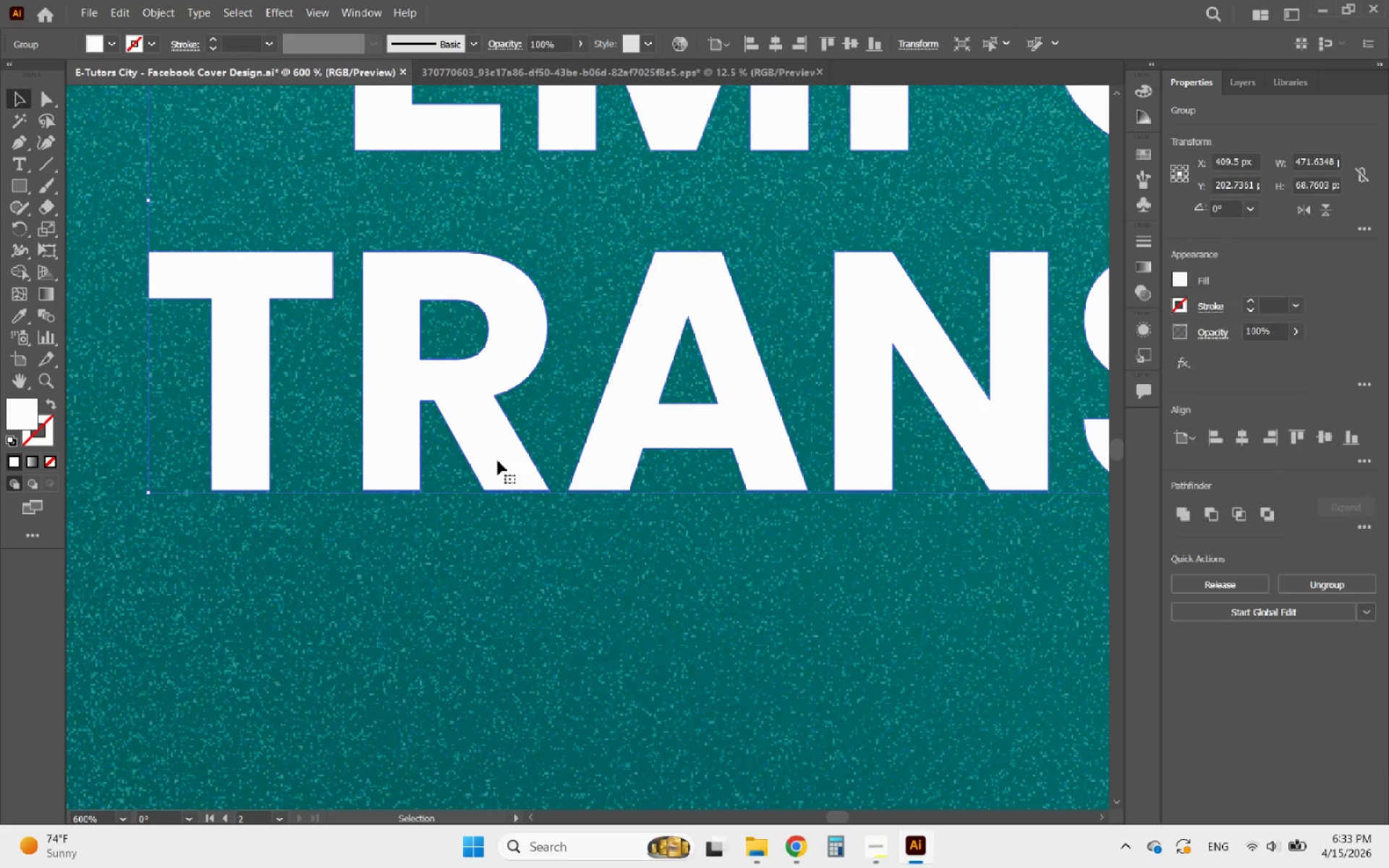 
left_click_drag(start_coordinate=[498, 461], to_coordinate=[517, 424])
 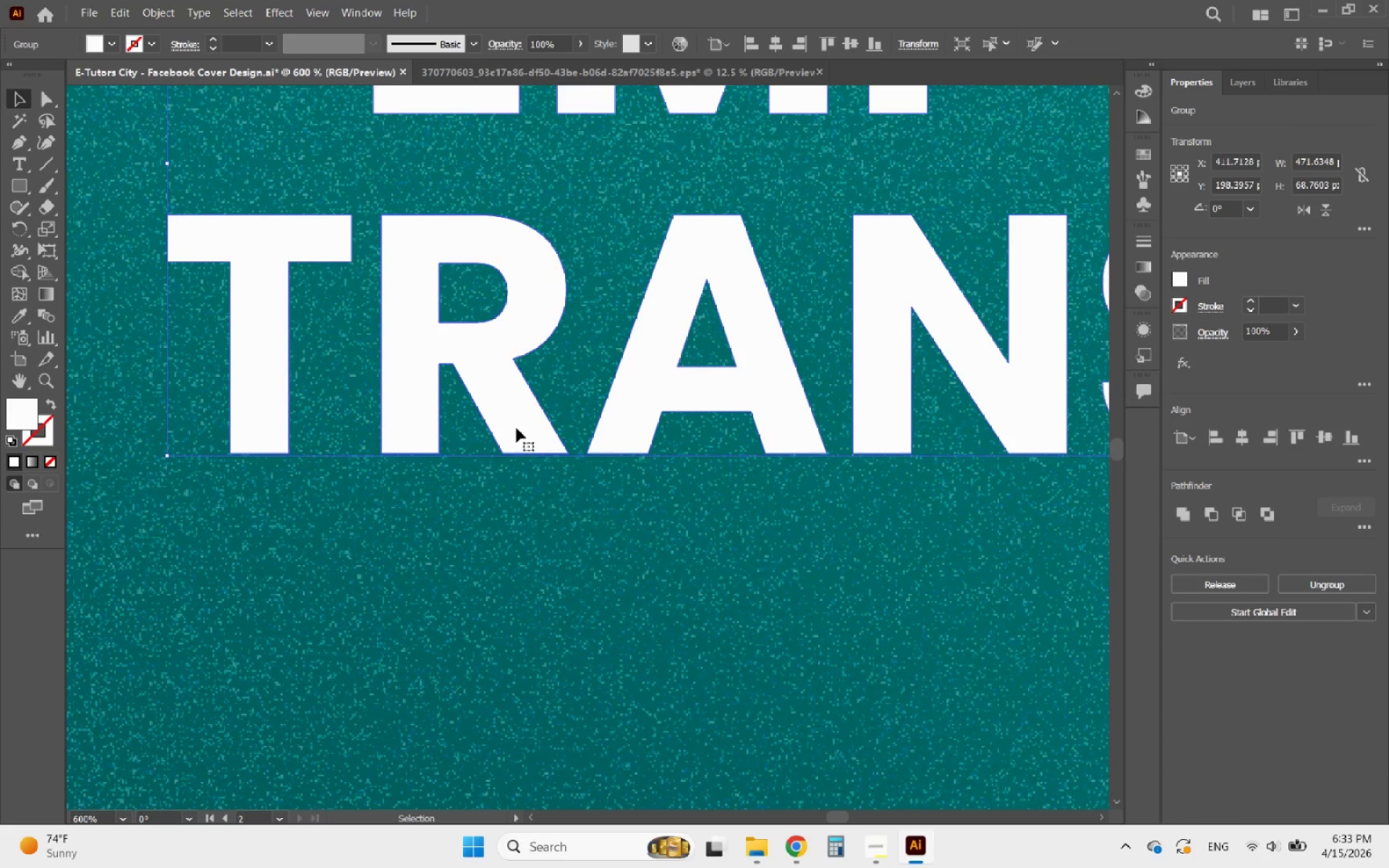 
key(Control+ControlLeft)
 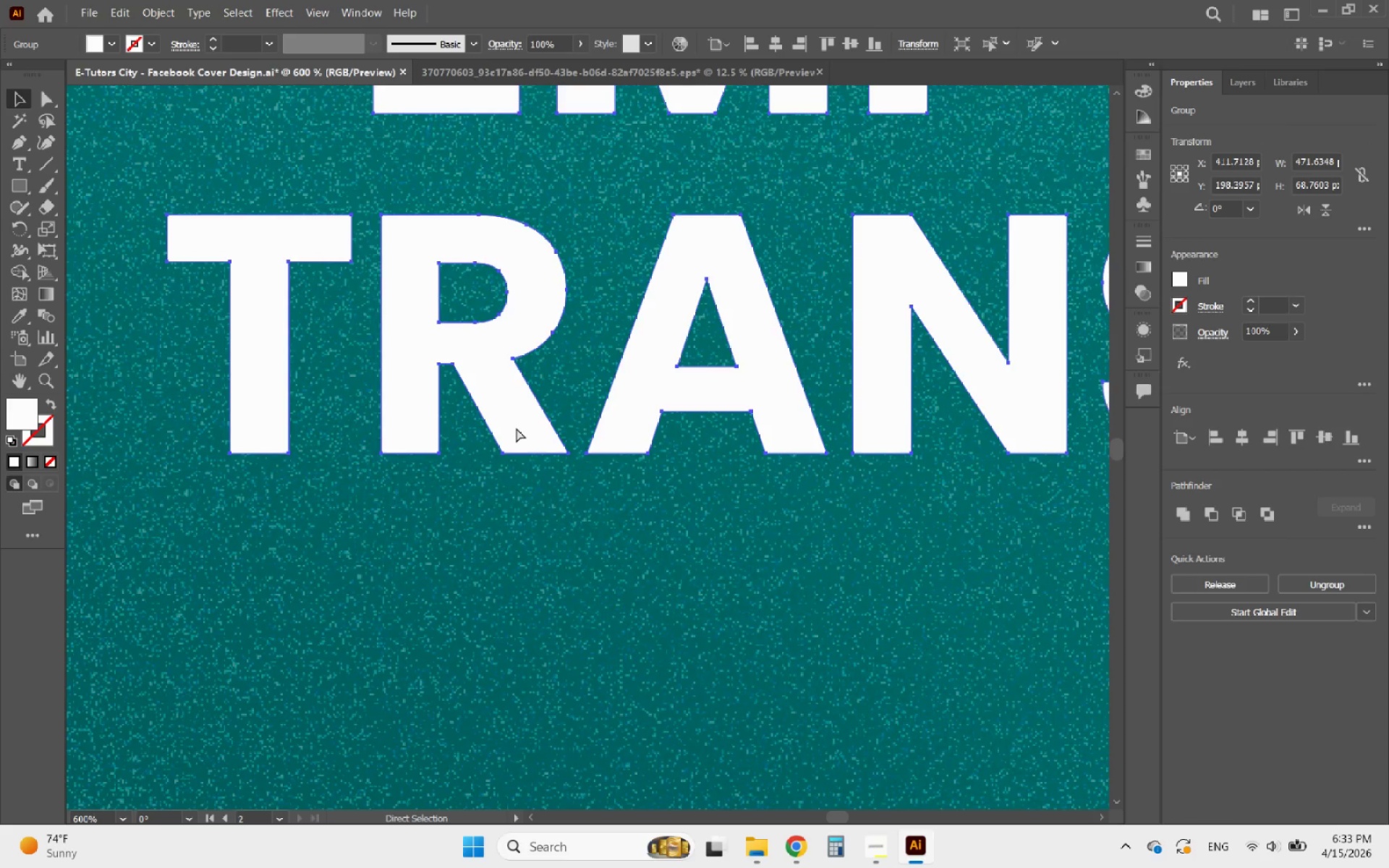 
key(Control+Z)
 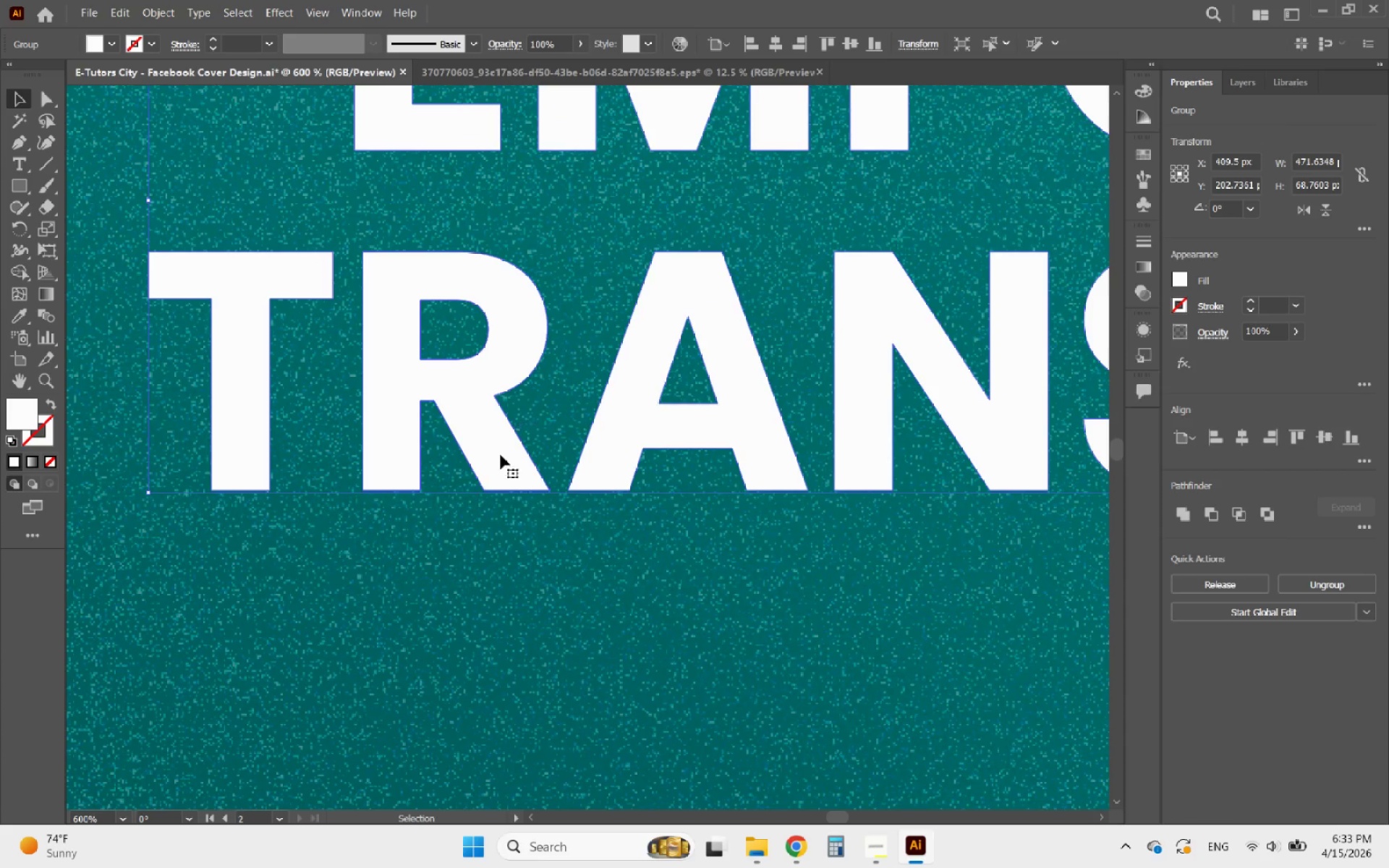 
hold_key(key=AltLeft, duration=0.73)
left_click_drag(start_coordinate=[500, 456], to_coordinate=[538, 443])
 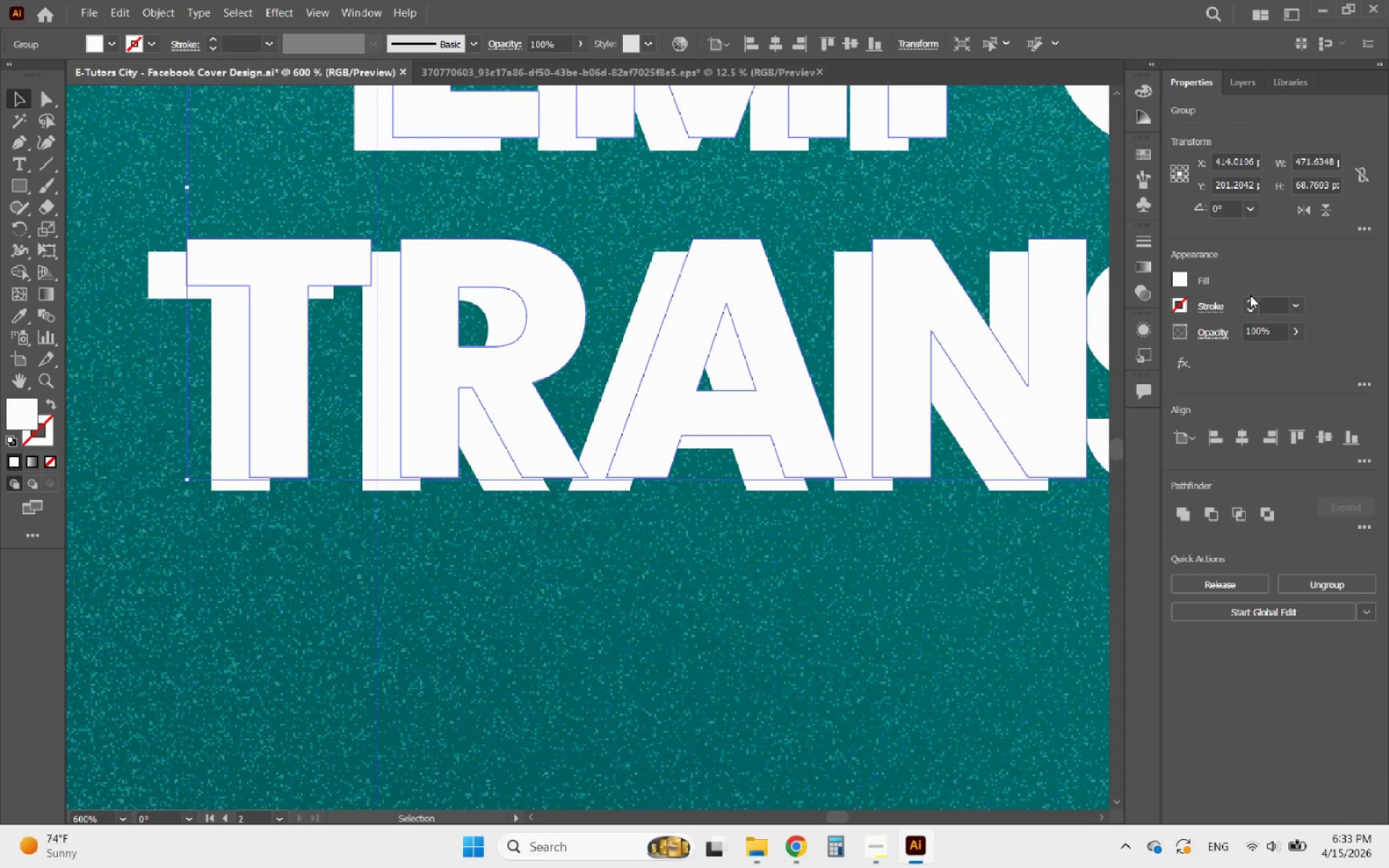 
left_click([1249, 298])
 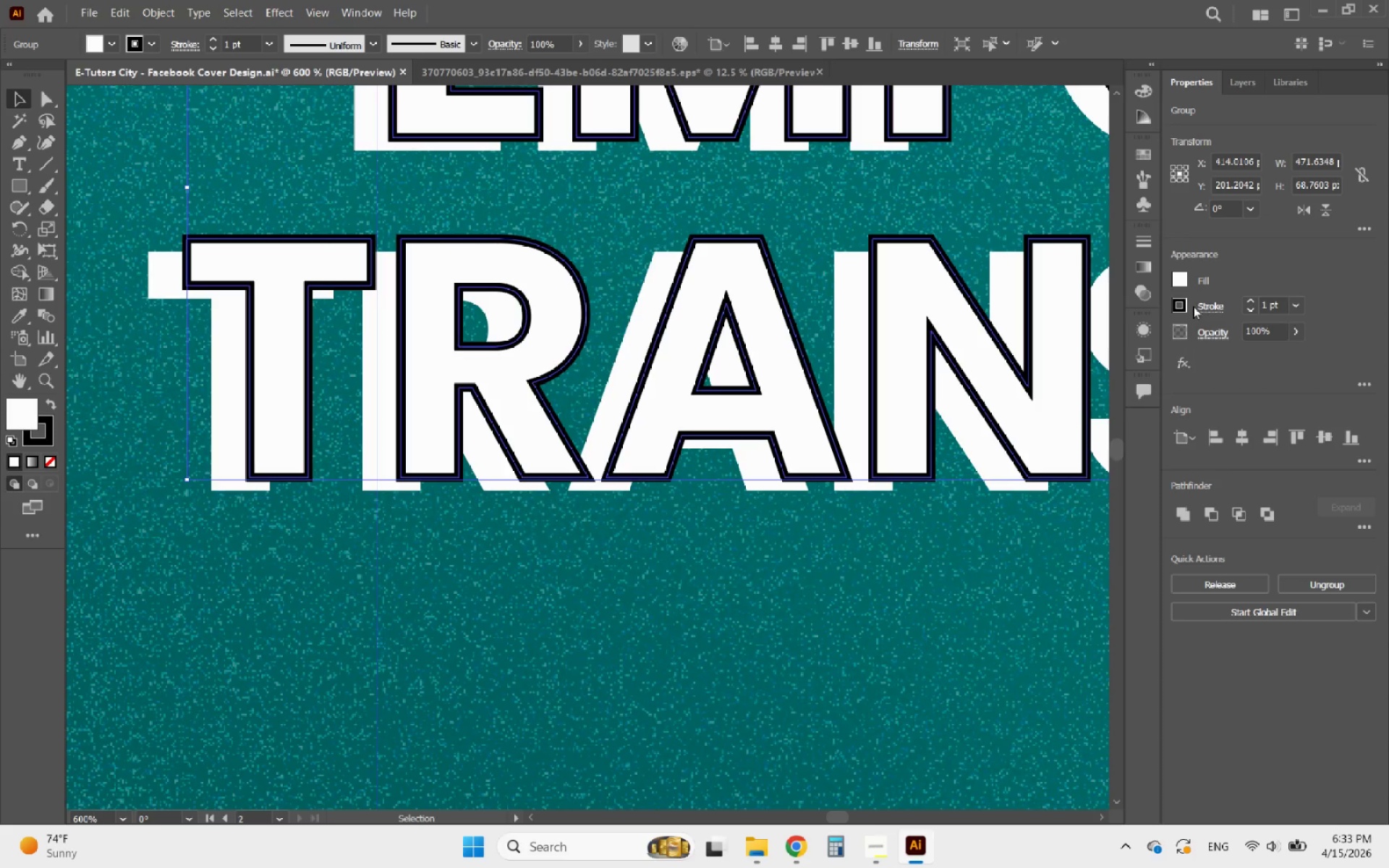 
left_click([1180, 307])
 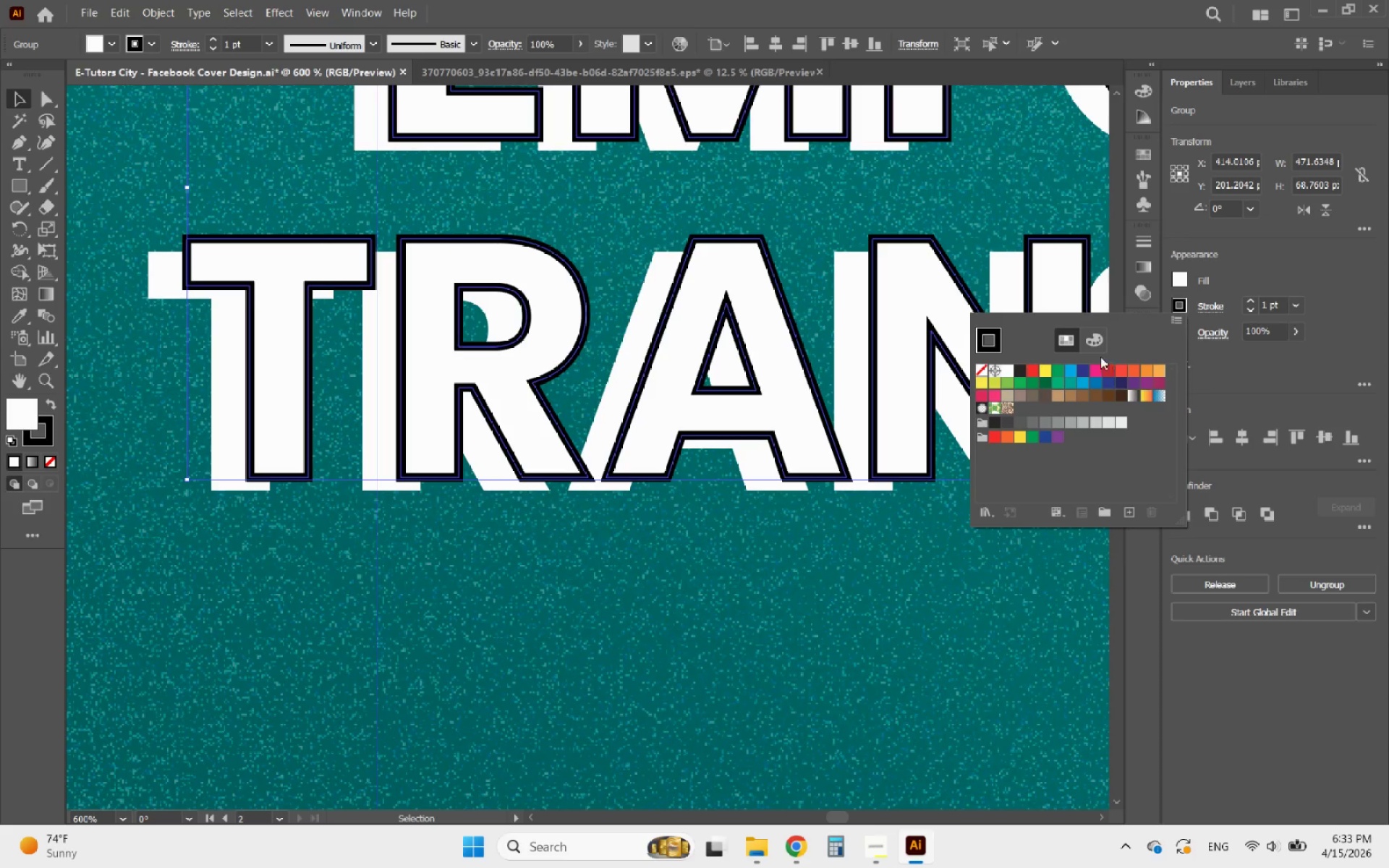 
left_click([1089, 344])
 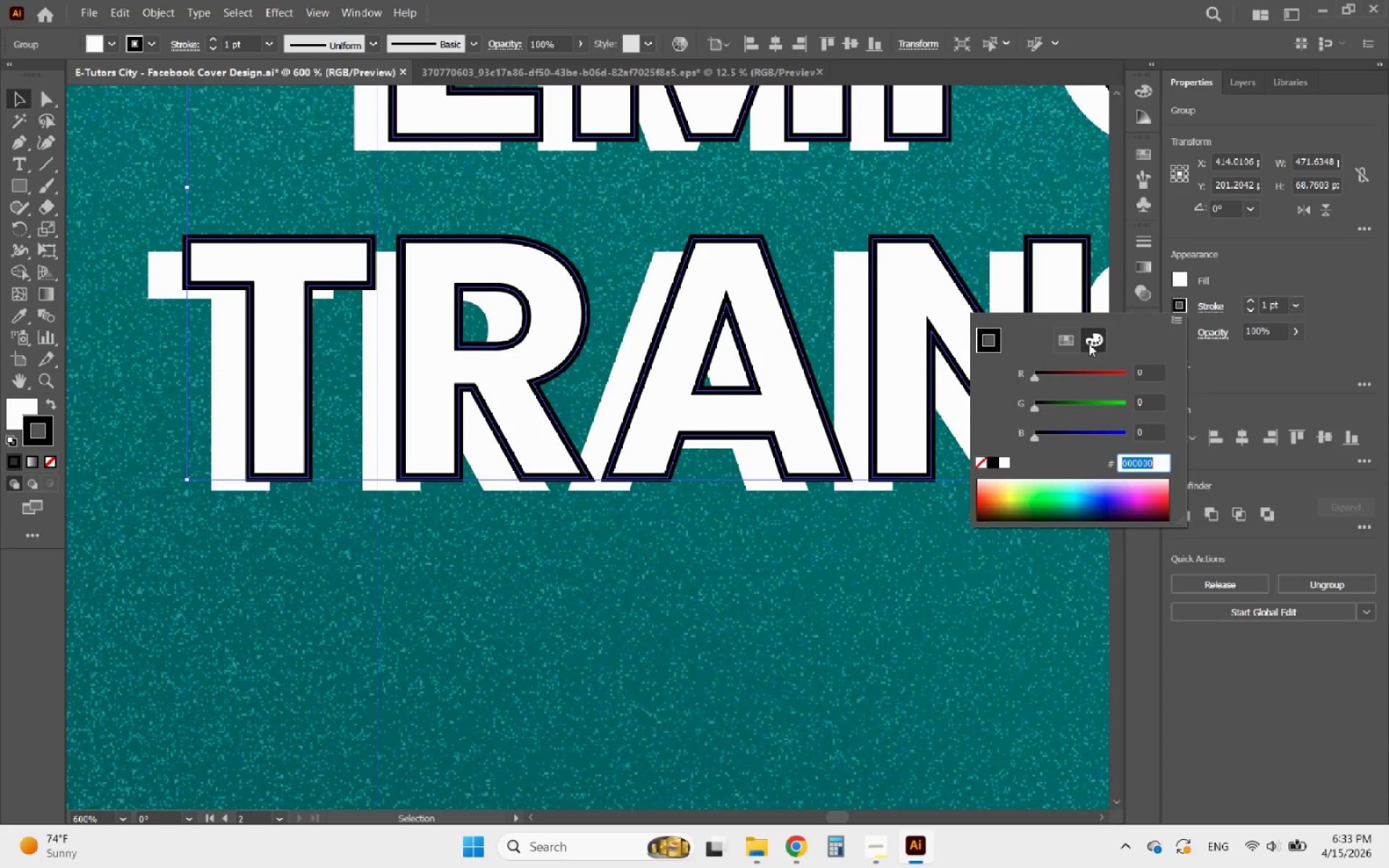 
key(Control+V)
 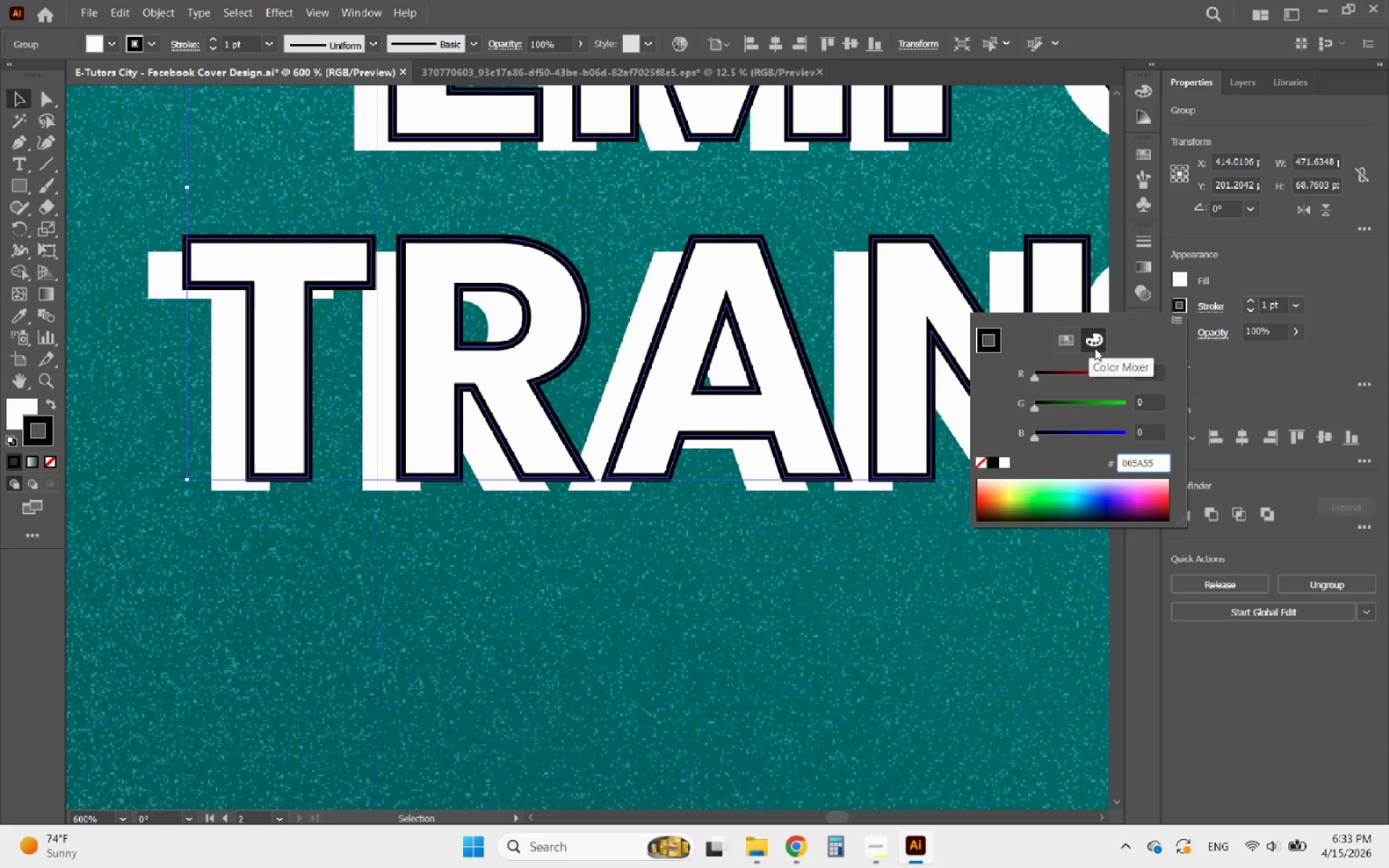 
key(Enter)
 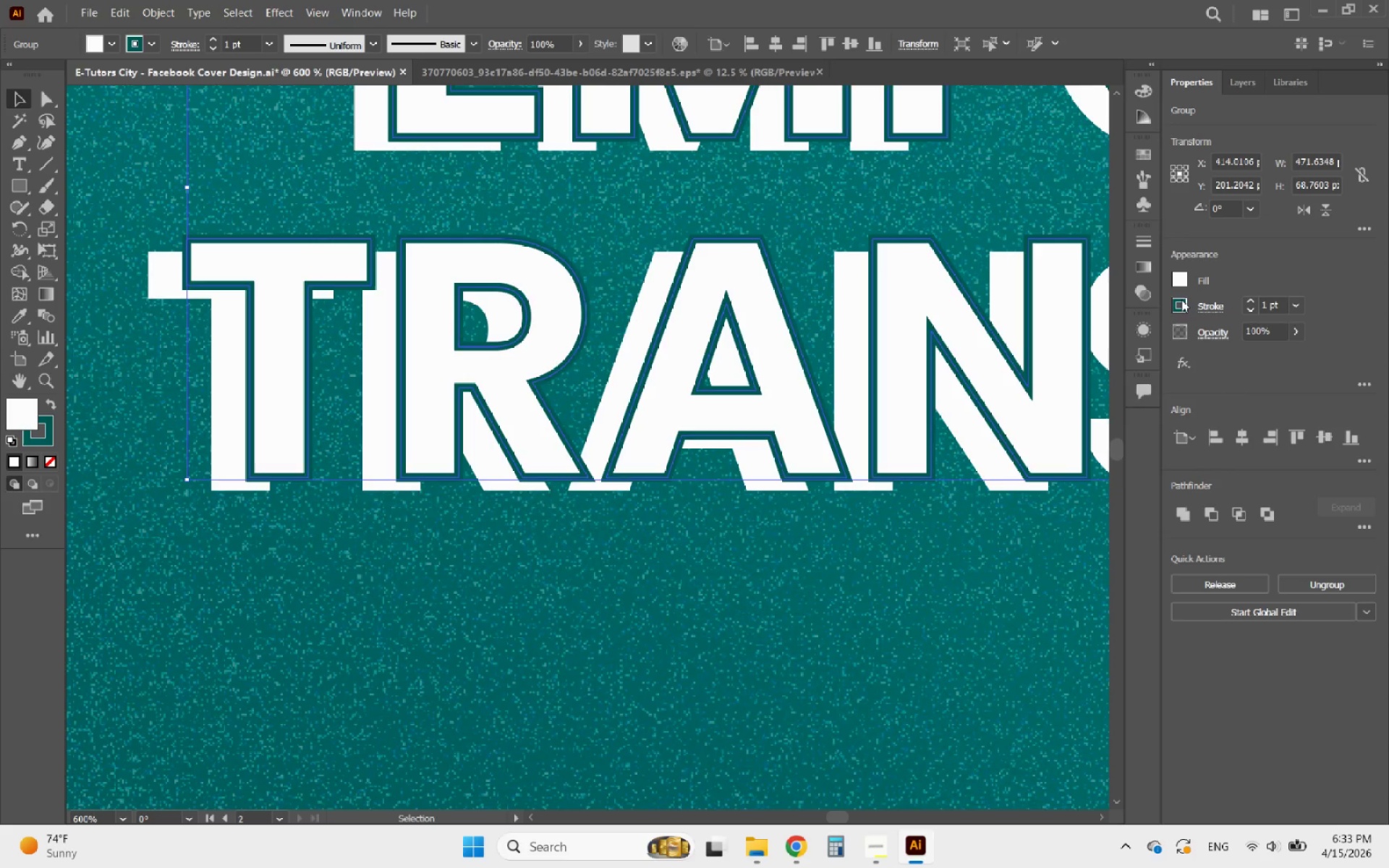 
left_click([1181, 281])
 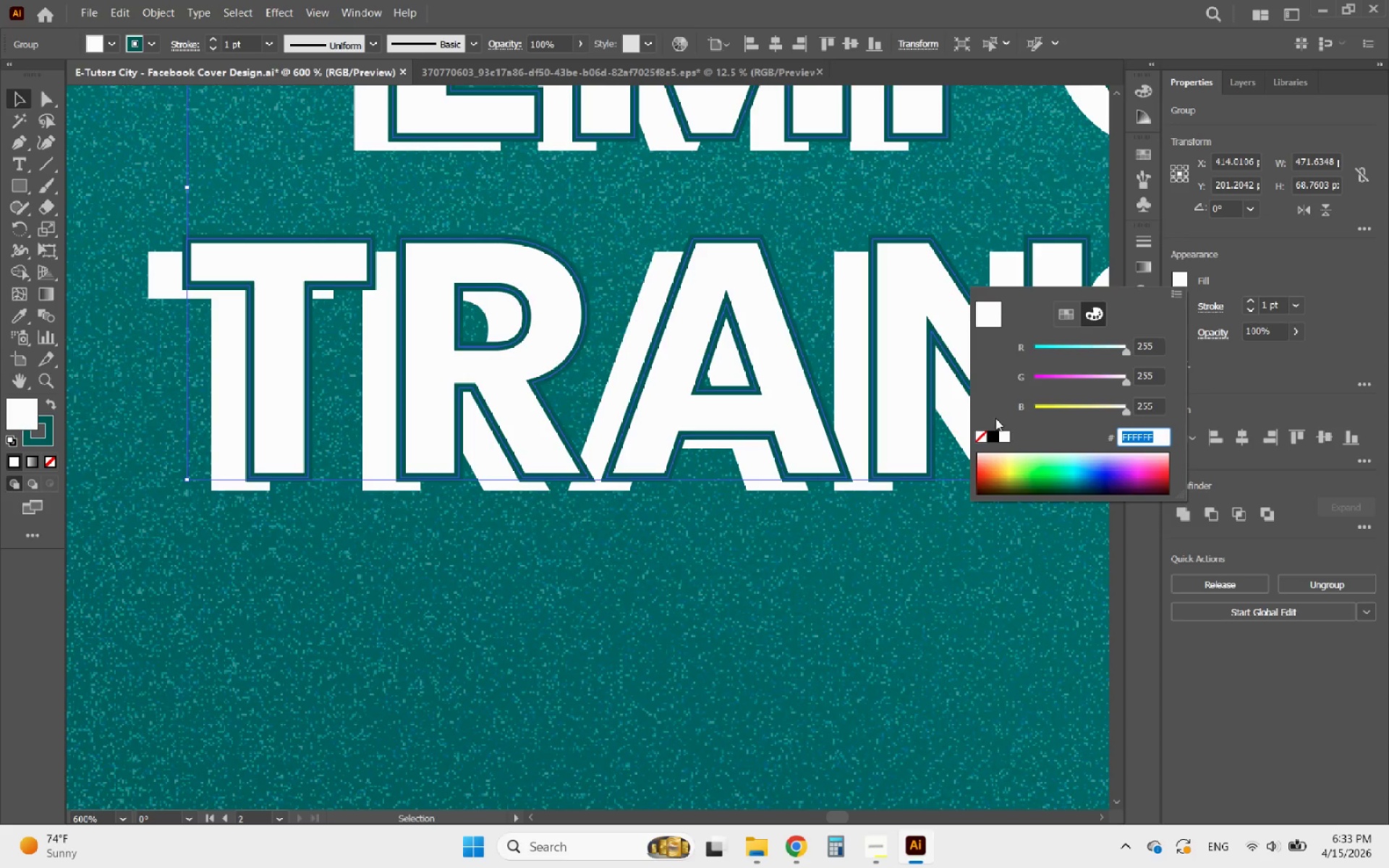 
left_click([981, 433])
 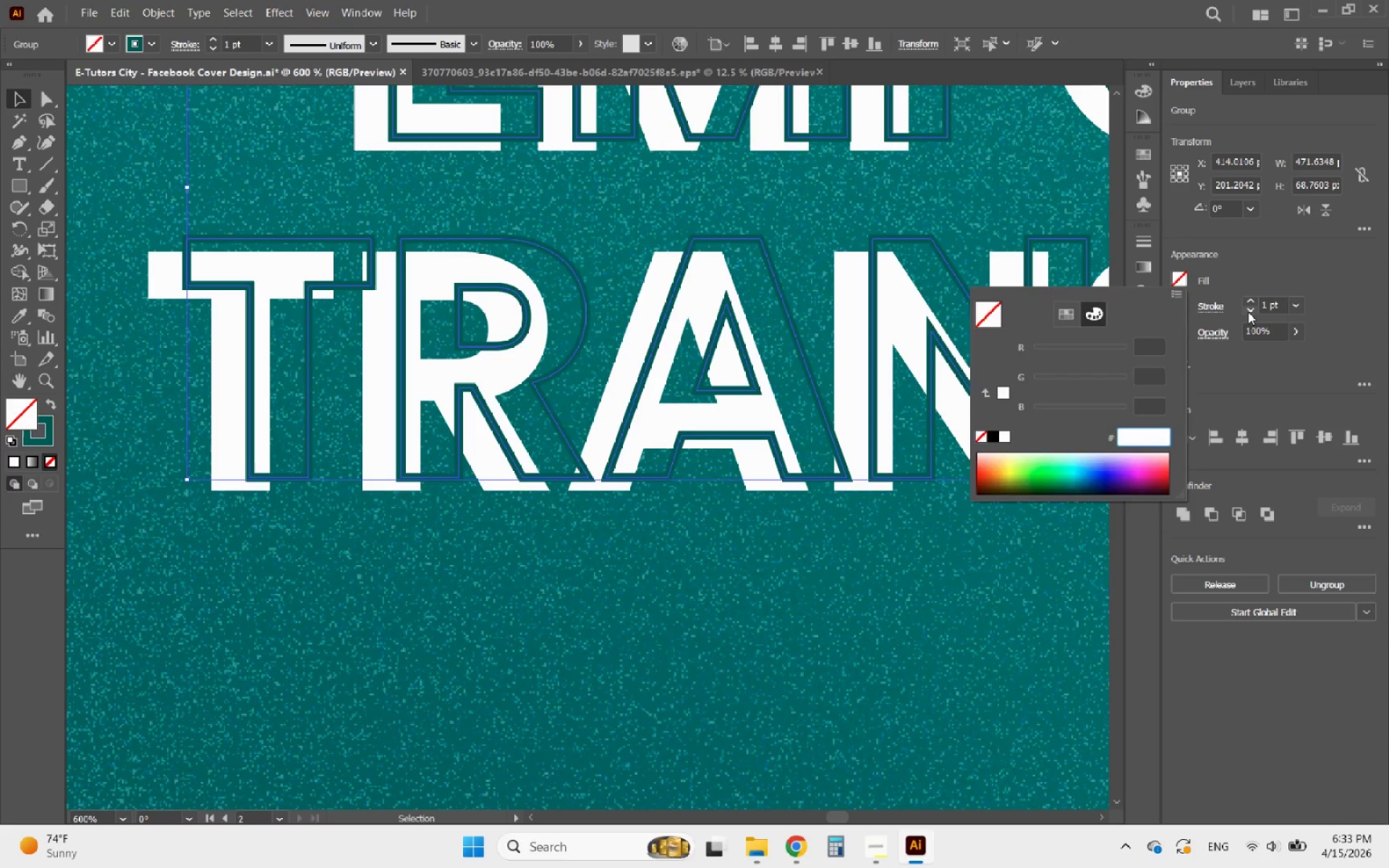 
double_click([1248, 312])
 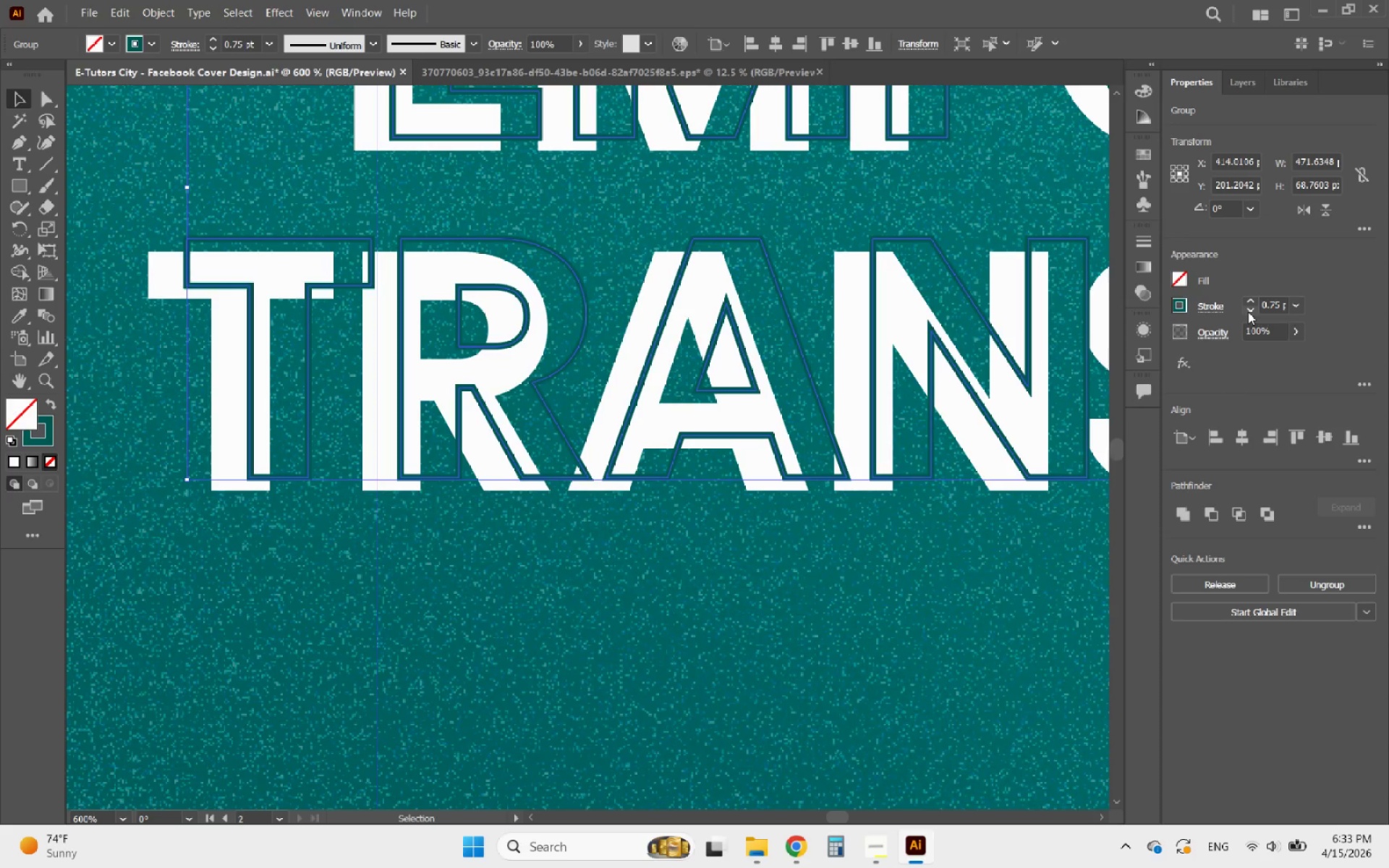 
left_click([1248, 312])
 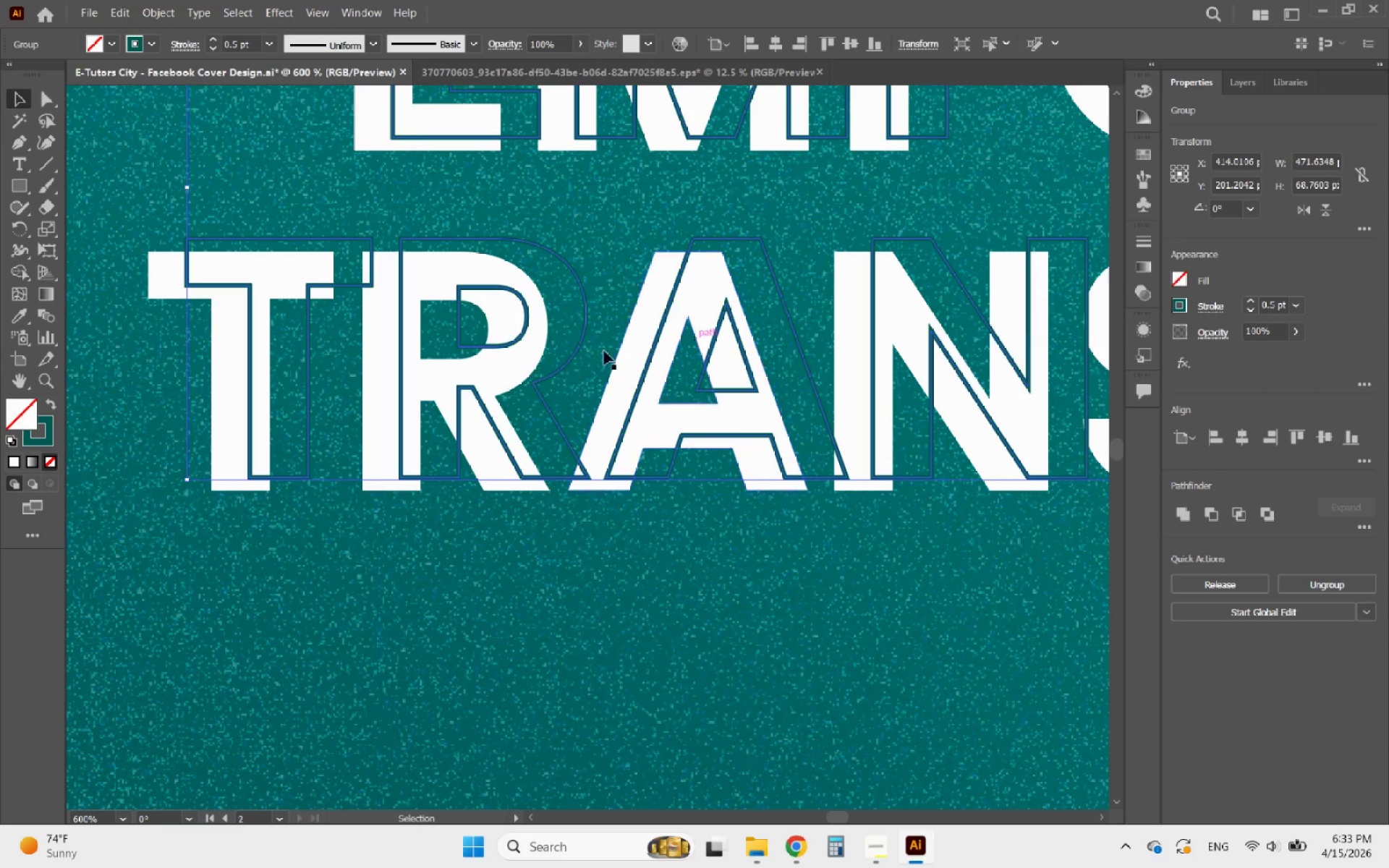 
hold_key(key=ControlLeft, duration=0.5)
left_click([227, 414])
 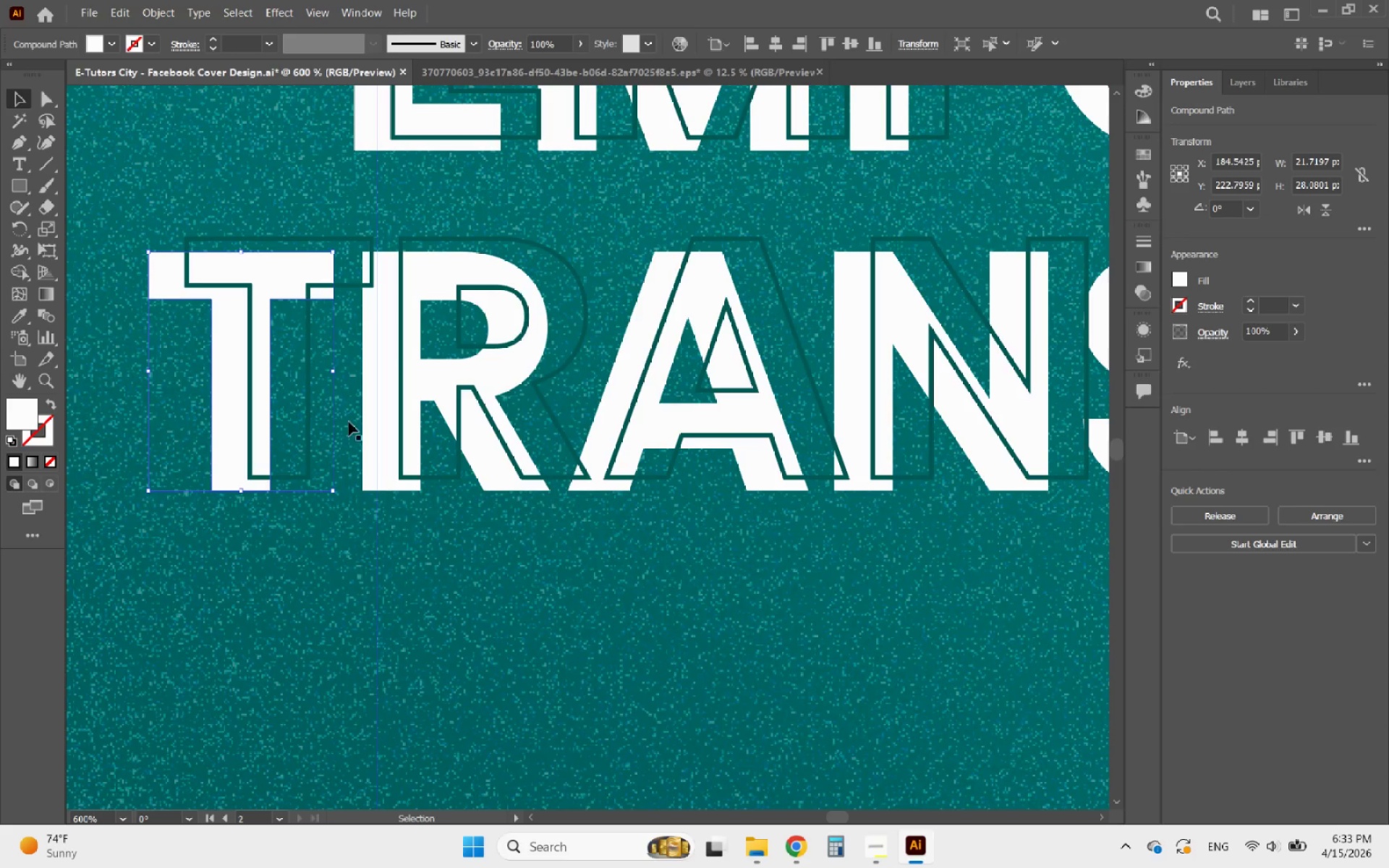 
left_click([346, 490])
 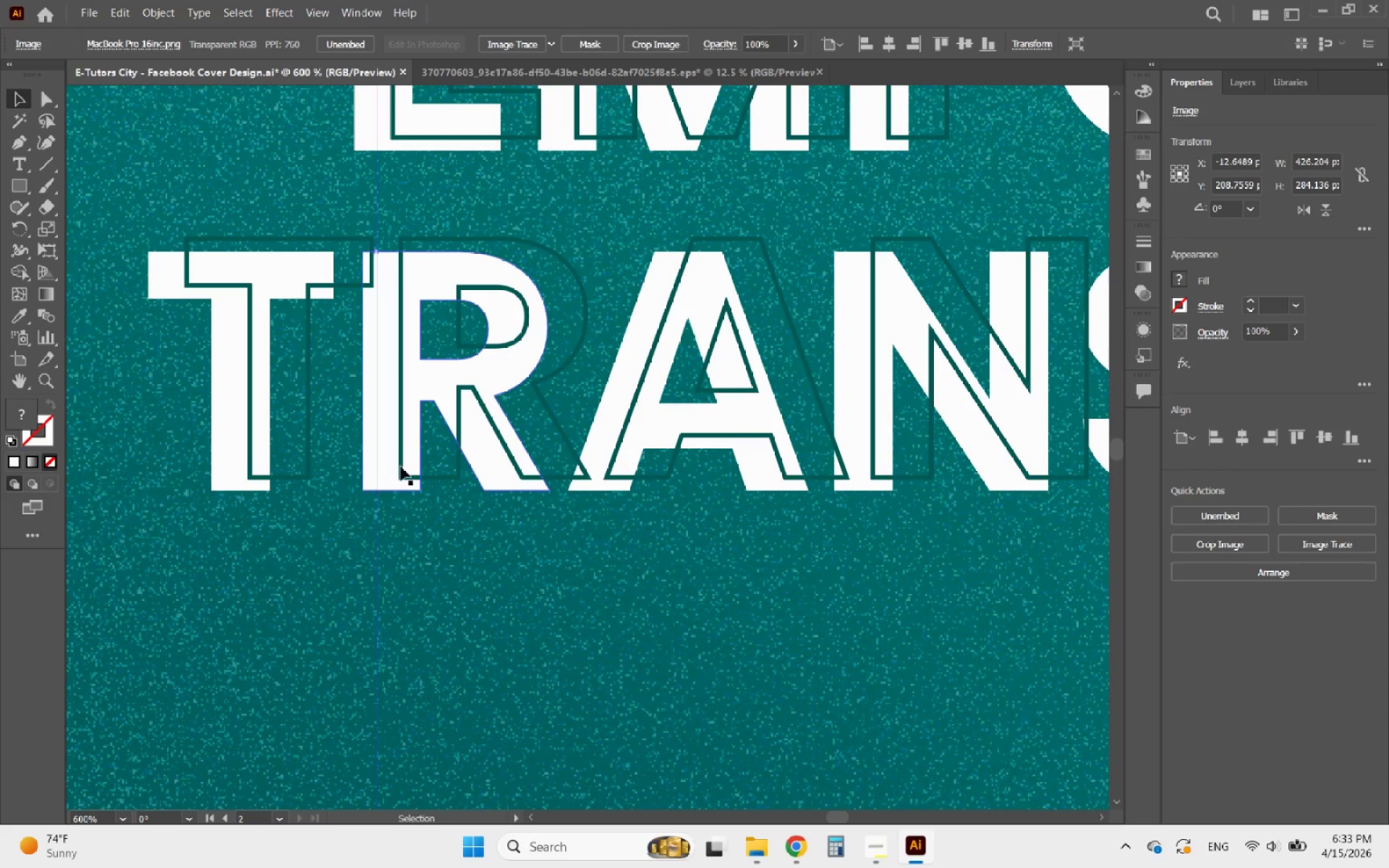 
left_click([405, 464])
 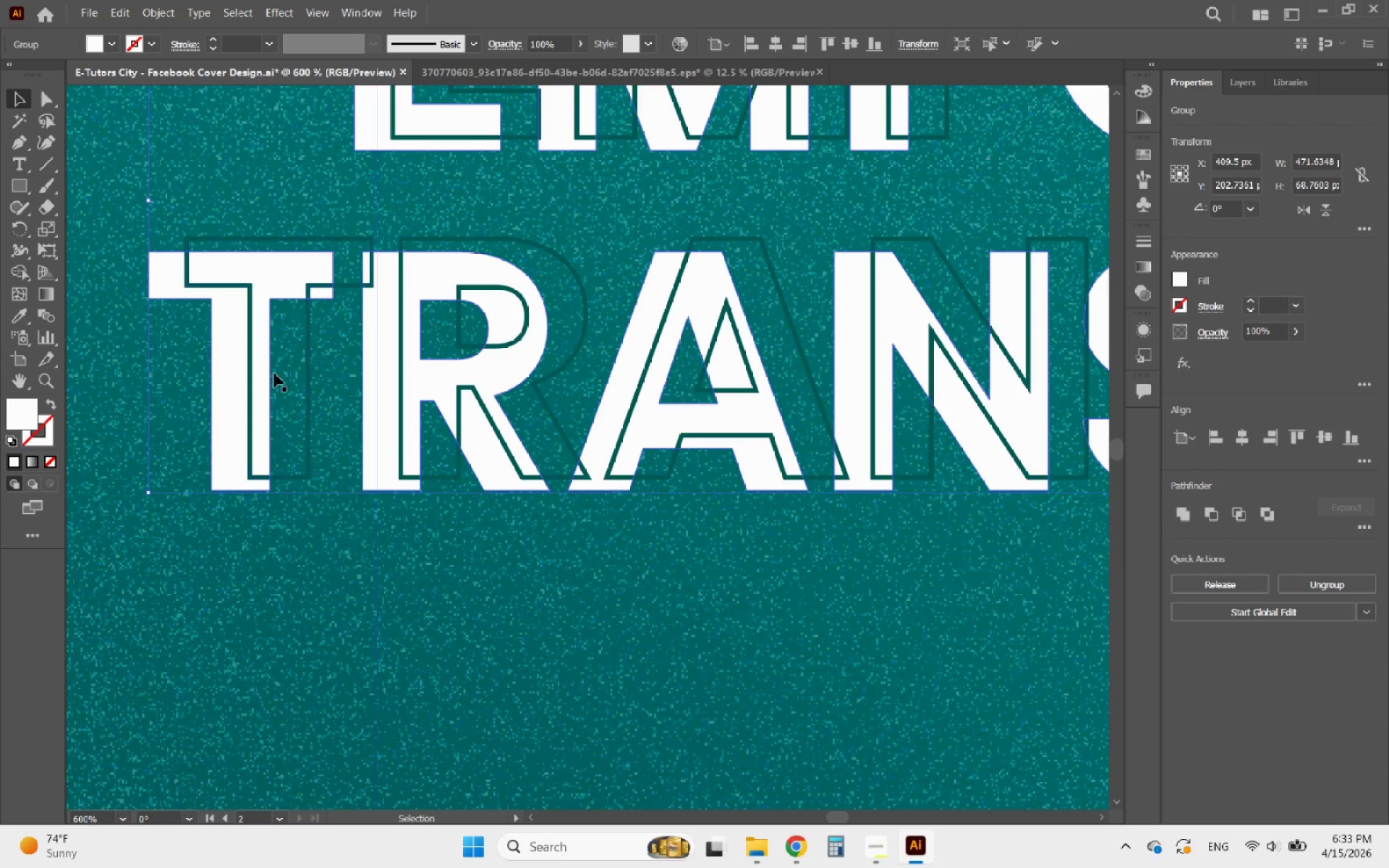 
hold_key(key=ShiftLeft, duration=0.73)
left_click([252, 306])
 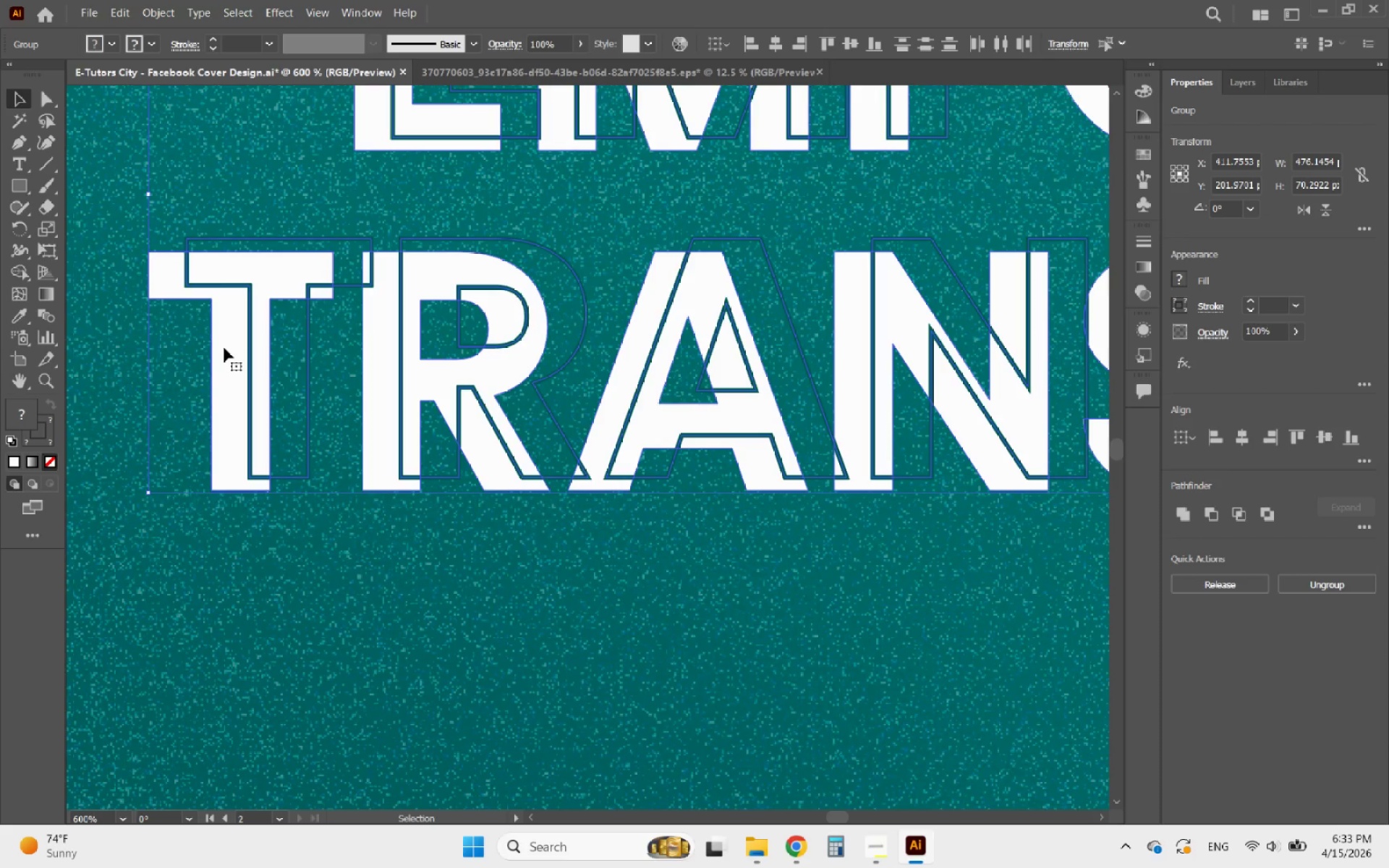 
left_click([224, 348])
 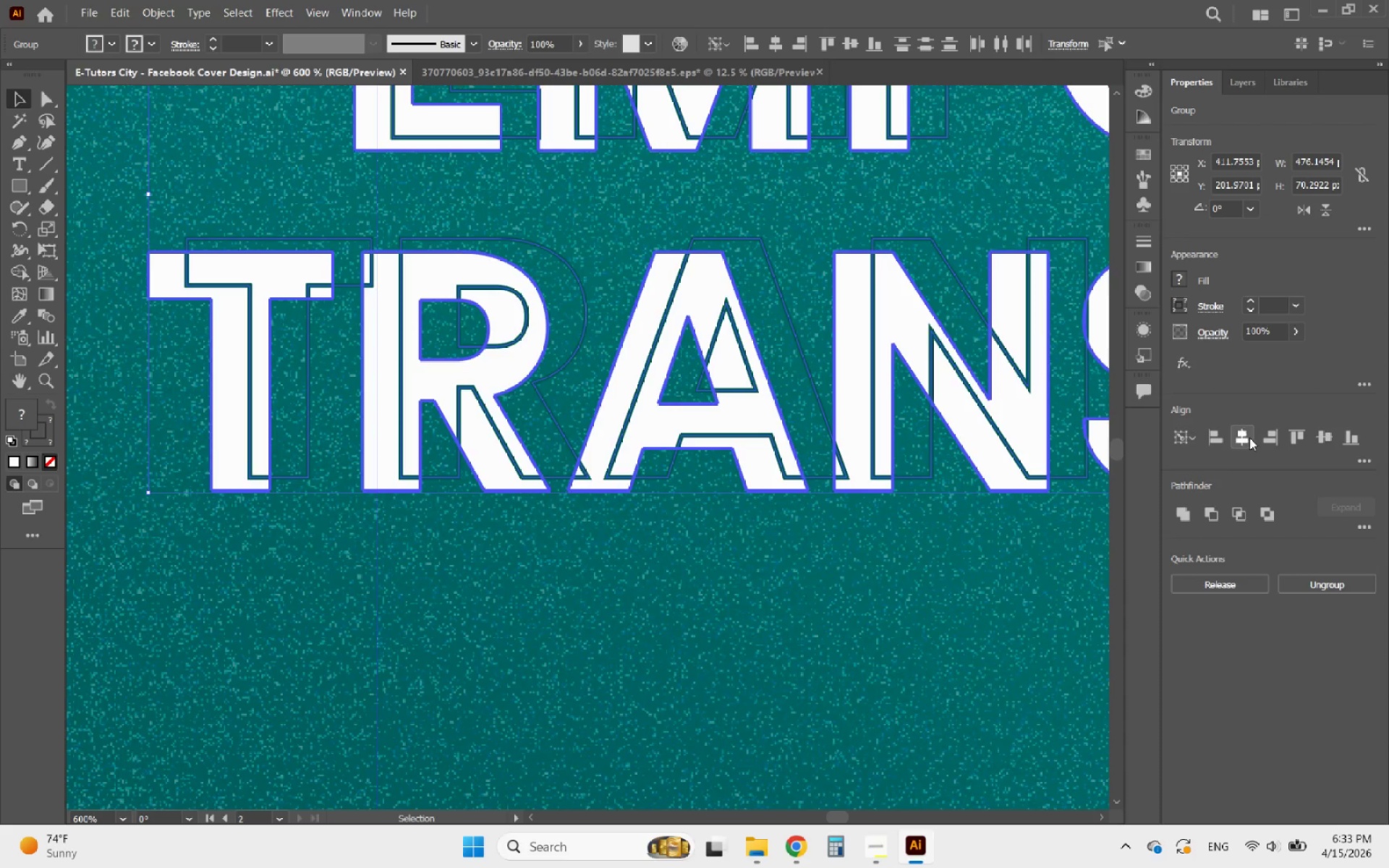 
left_click([1249, 438])
 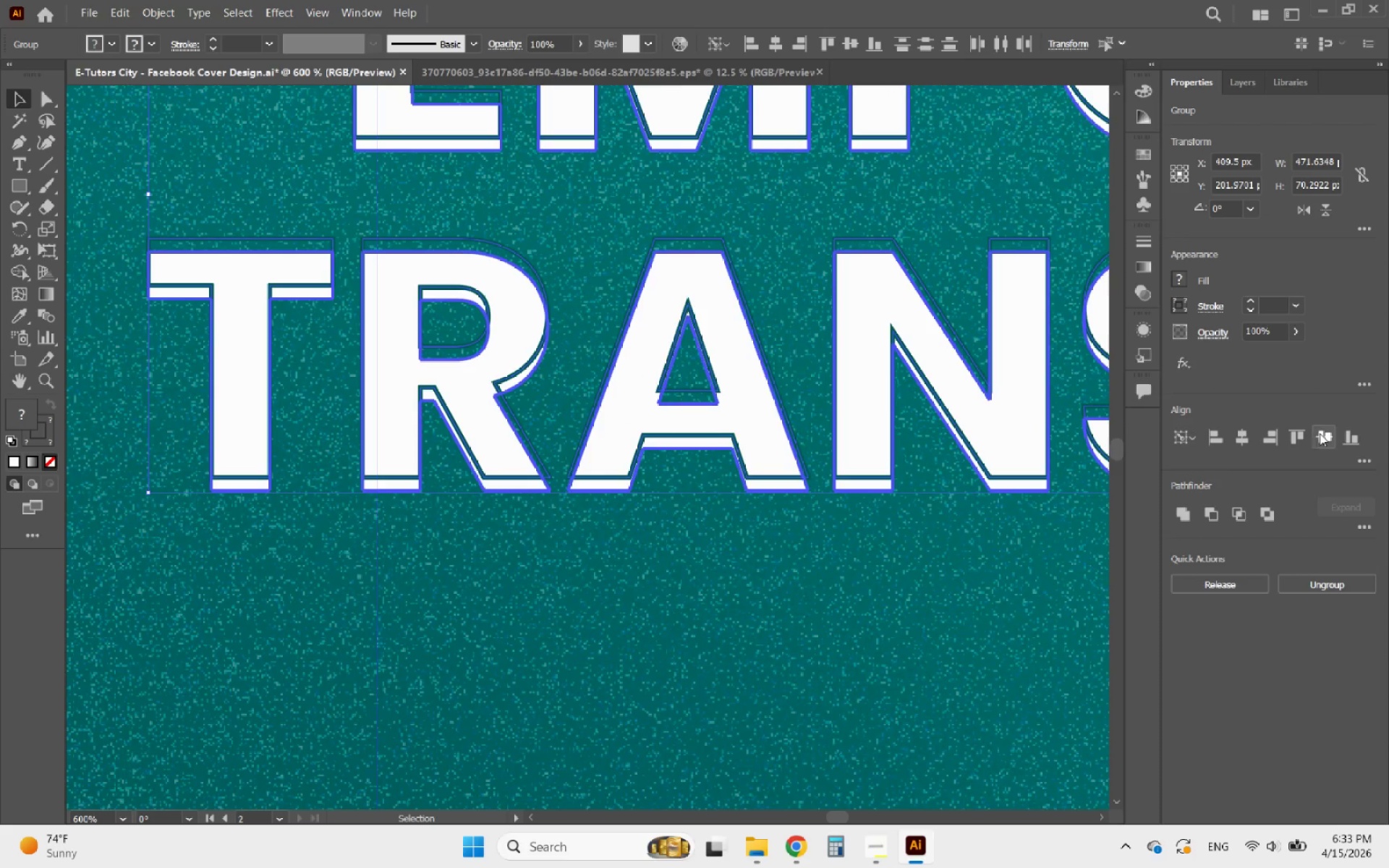 
left_click([1320, 433])
 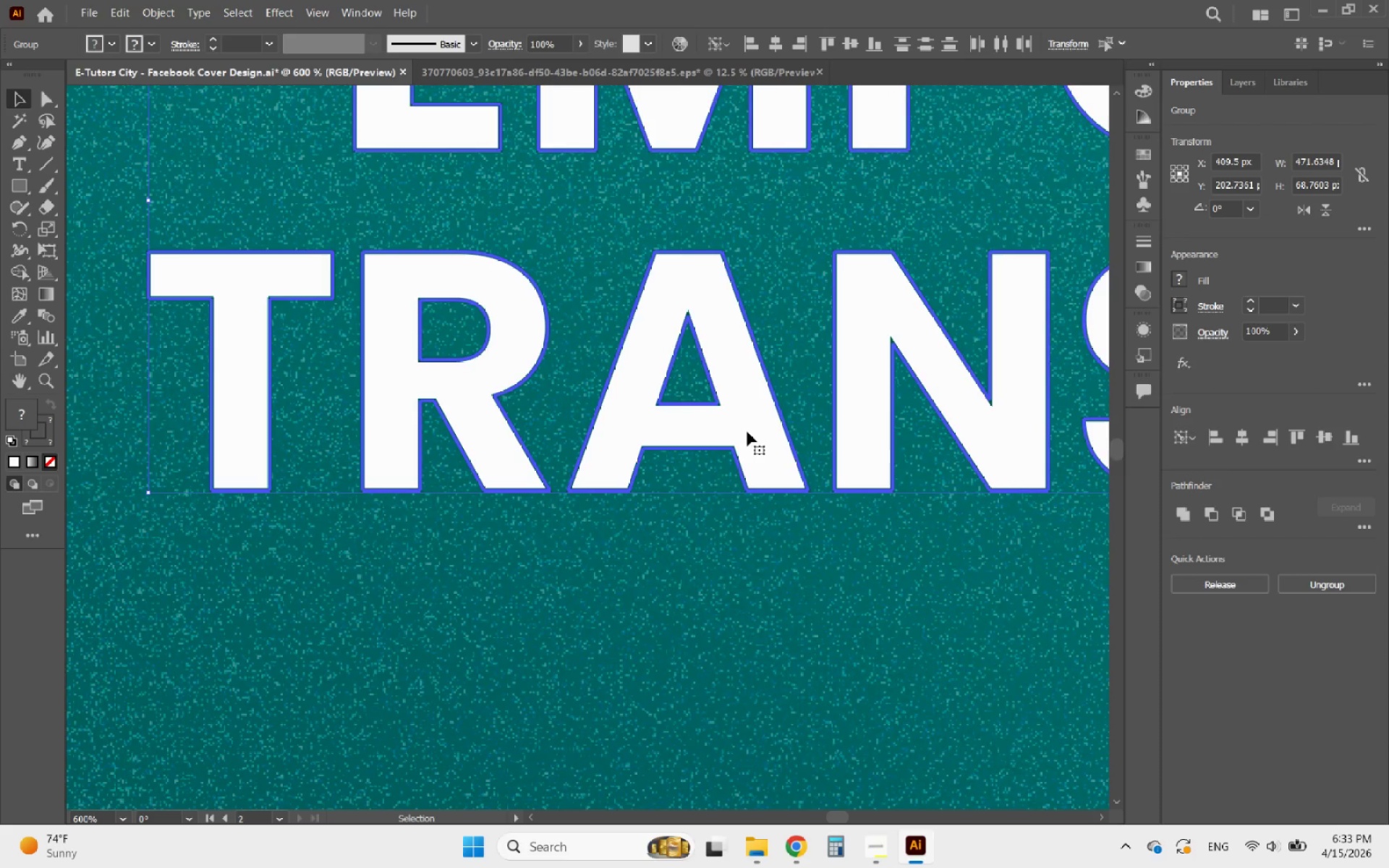 
hold_key(key=AltLeft, duration=0.55)
scroll: coordinate [747, 441], scroll_direction: down, amount: 5.0
 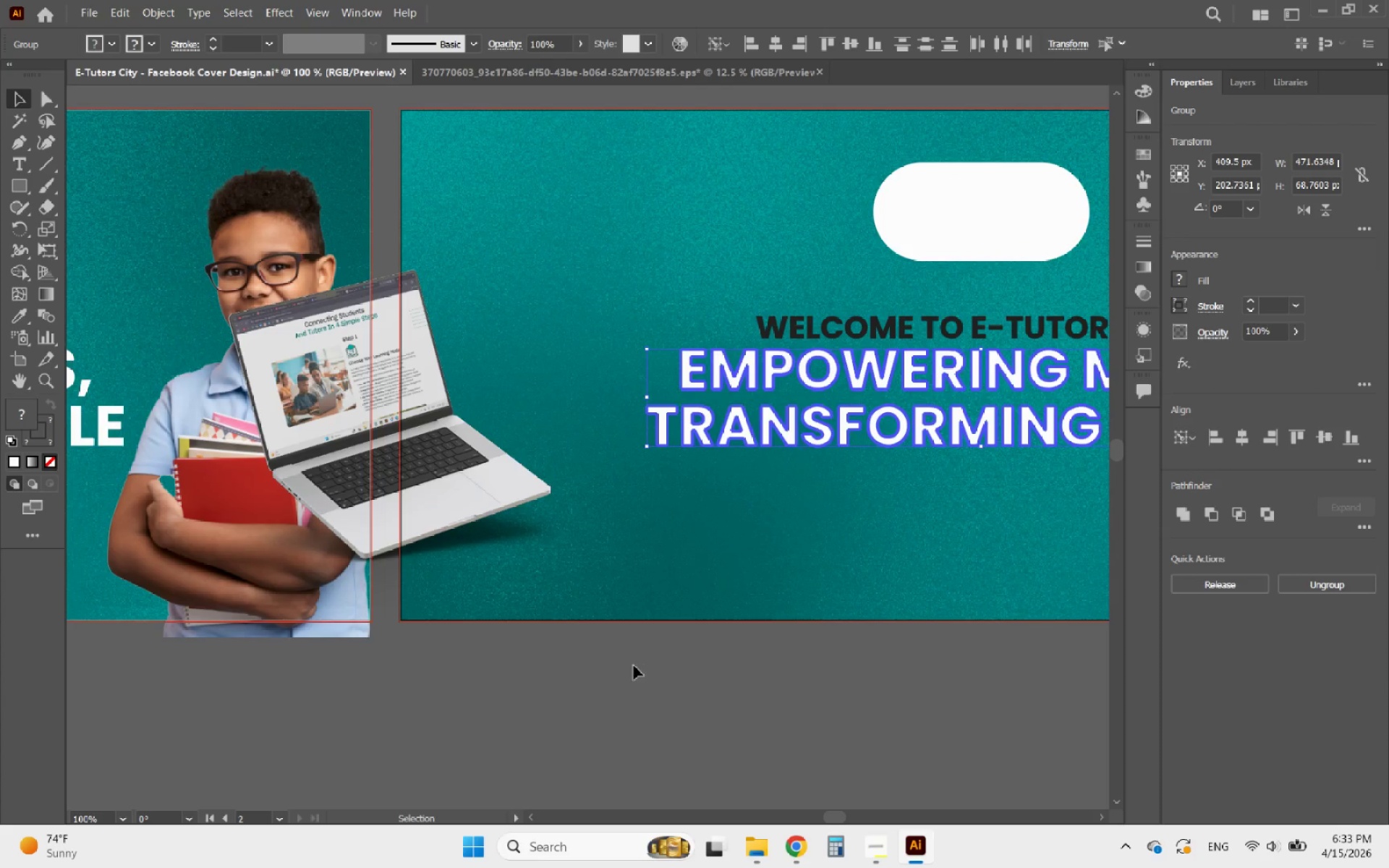 
left_click([634, 670])
 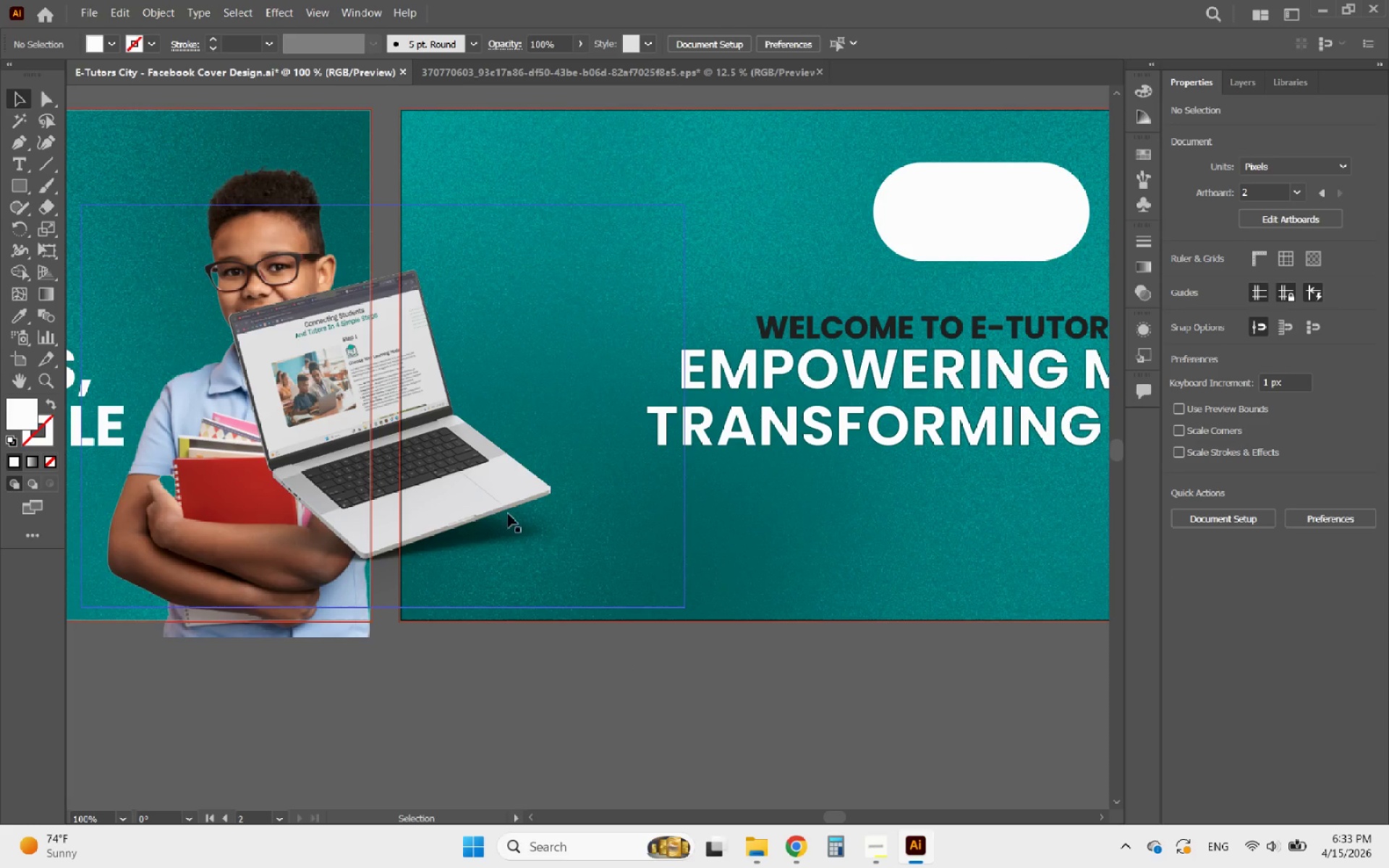 
left_click_drag(start_coordinate=[496, 503], to_coordinate=[674, 491])
 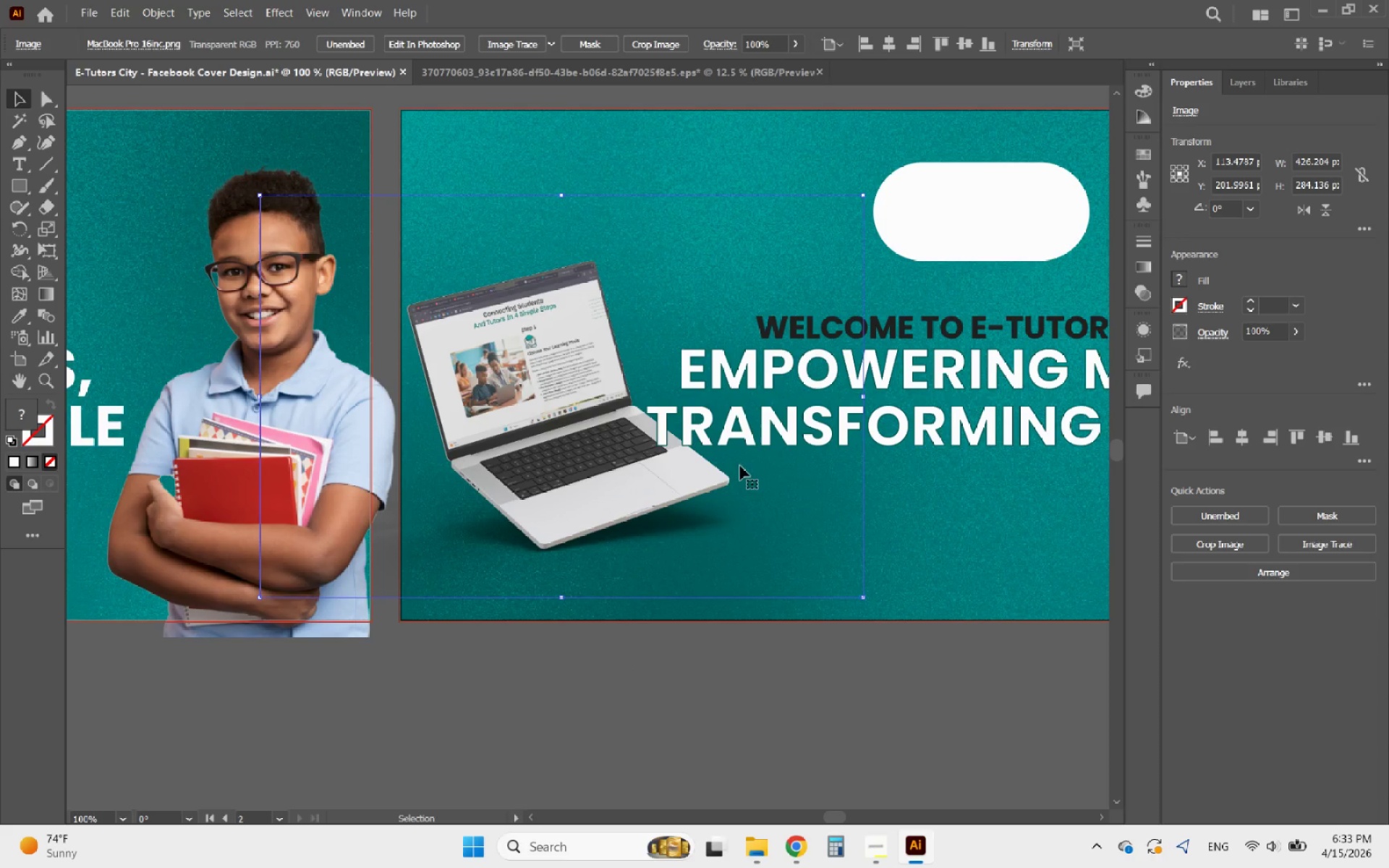 
hold_key(key=AltLeft, duration=0.31)
 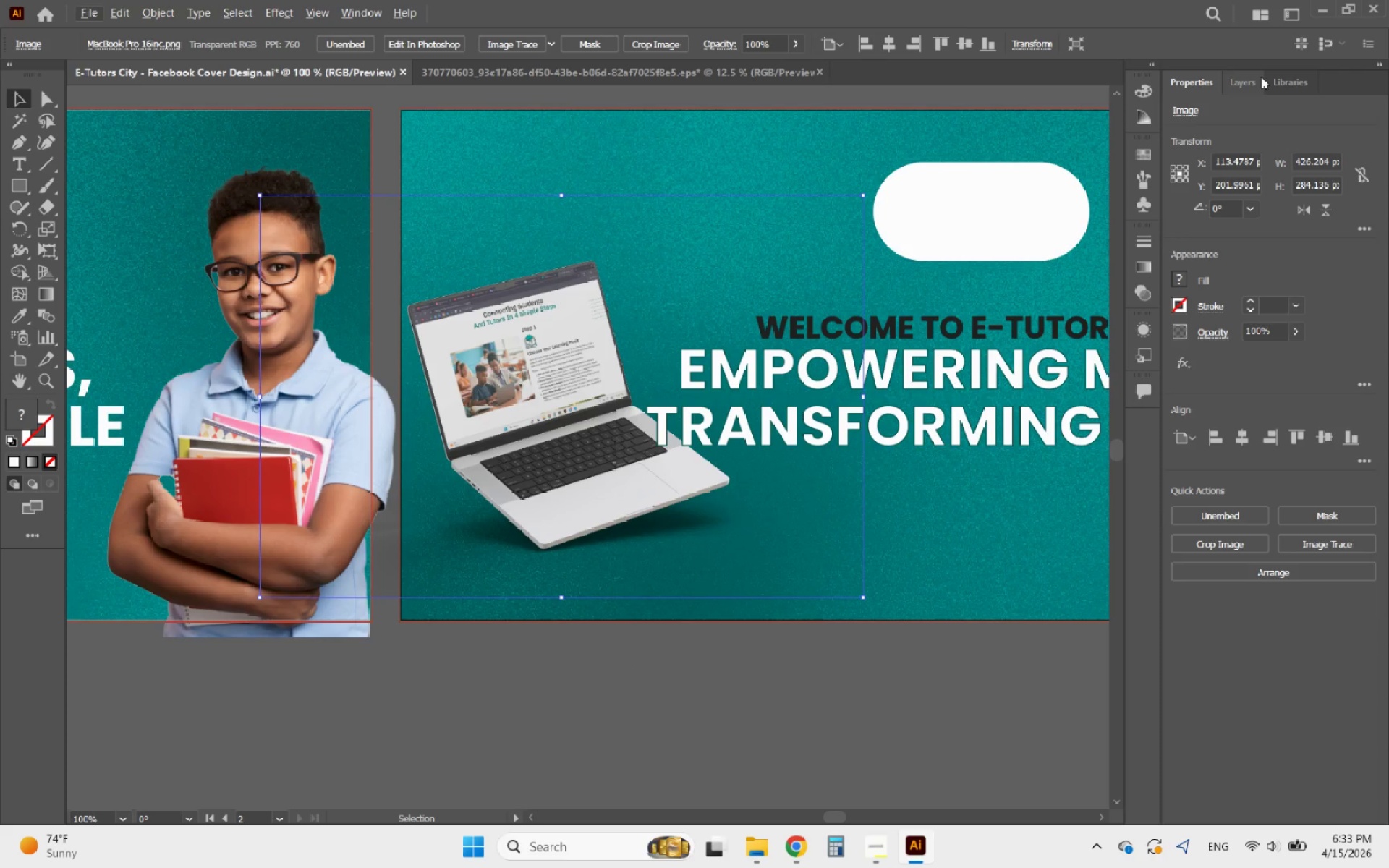 
left_click([1260, 84])
 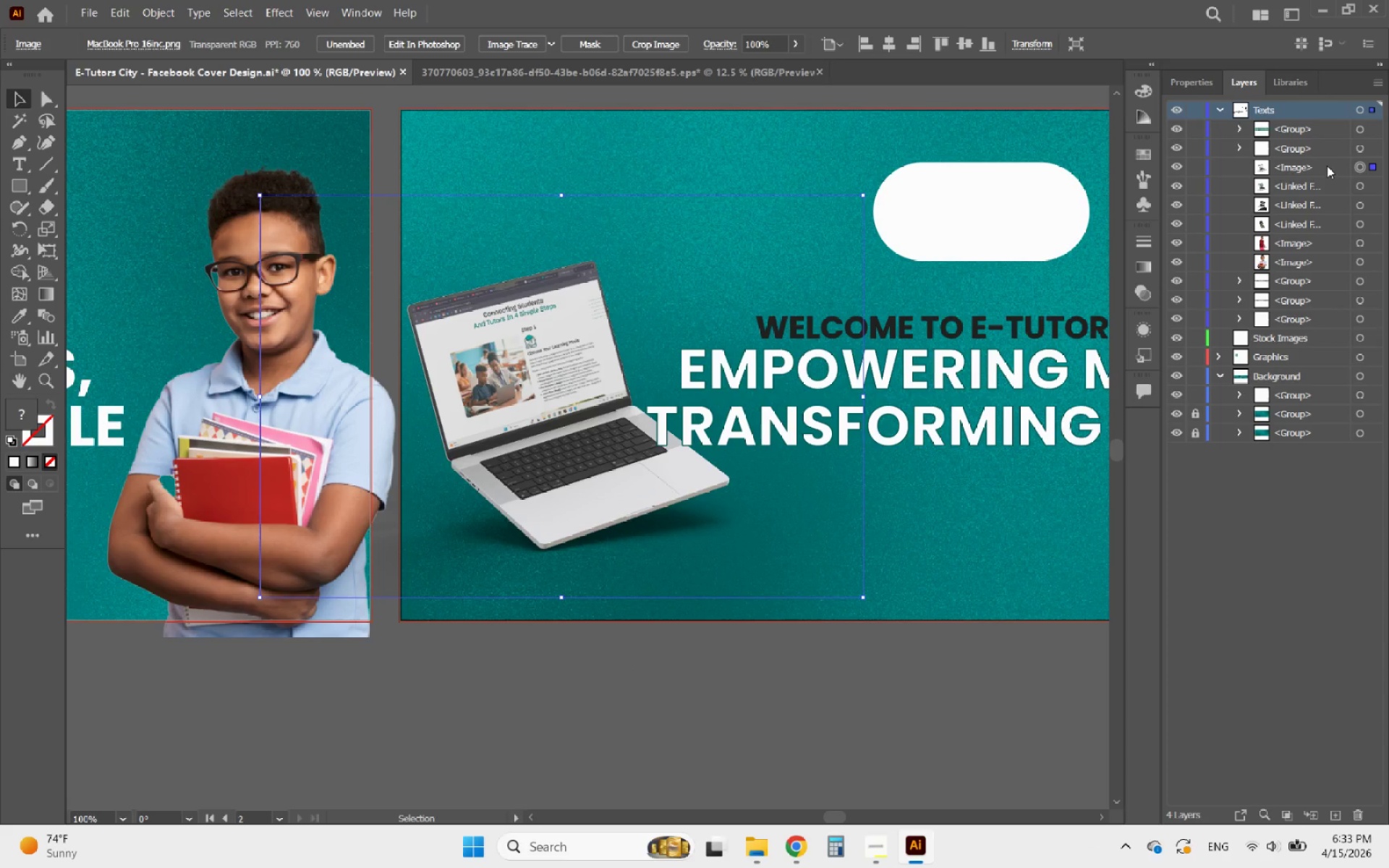 
left_click_drag(start_coordinate=[1327, 166], to_coordinate=[1270, 340])
 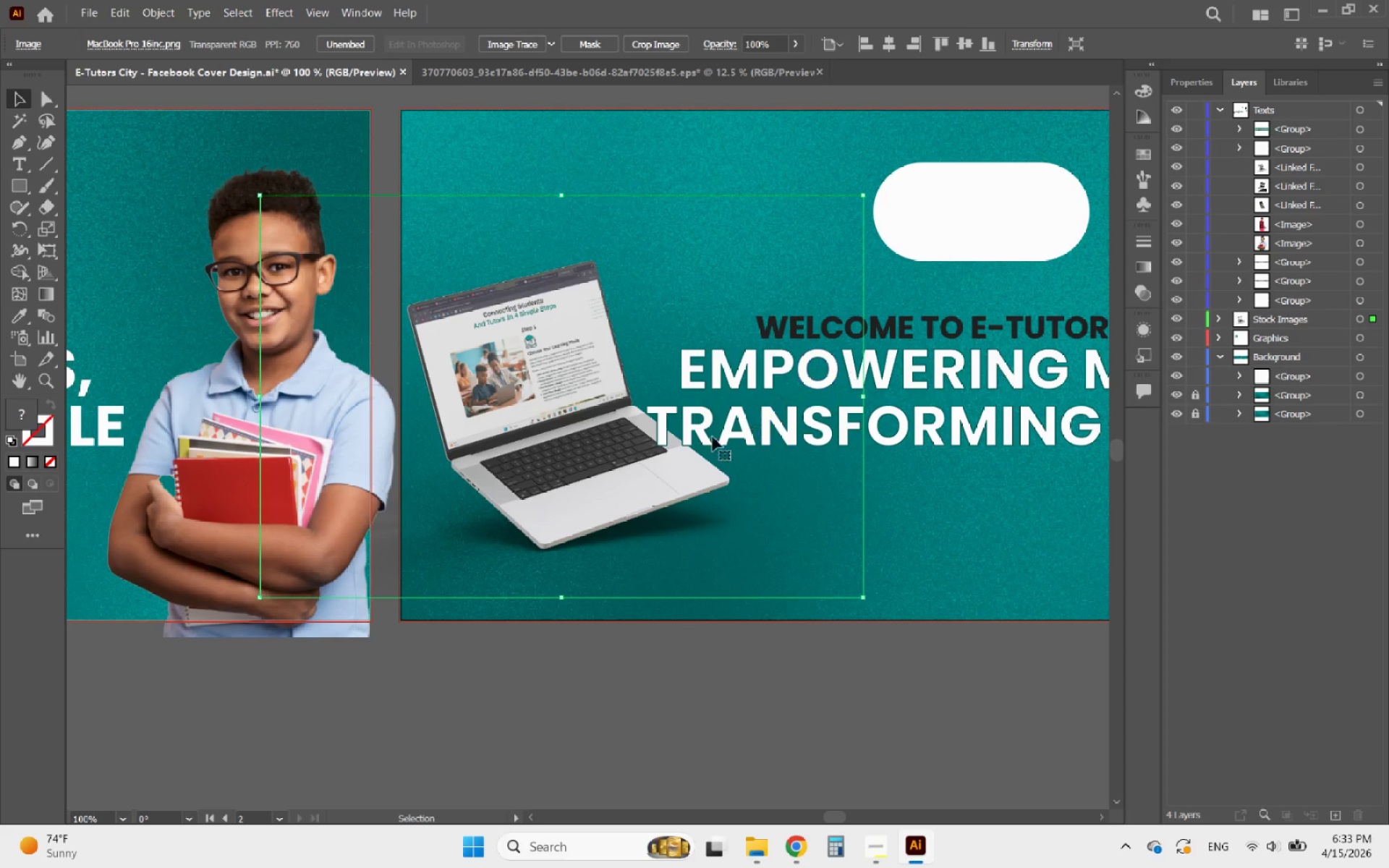 
hold_key(key=AltLeft, duration=1.3)
scroll: coordinate [666, 464], scroll_direction: up, amount: 5.0
 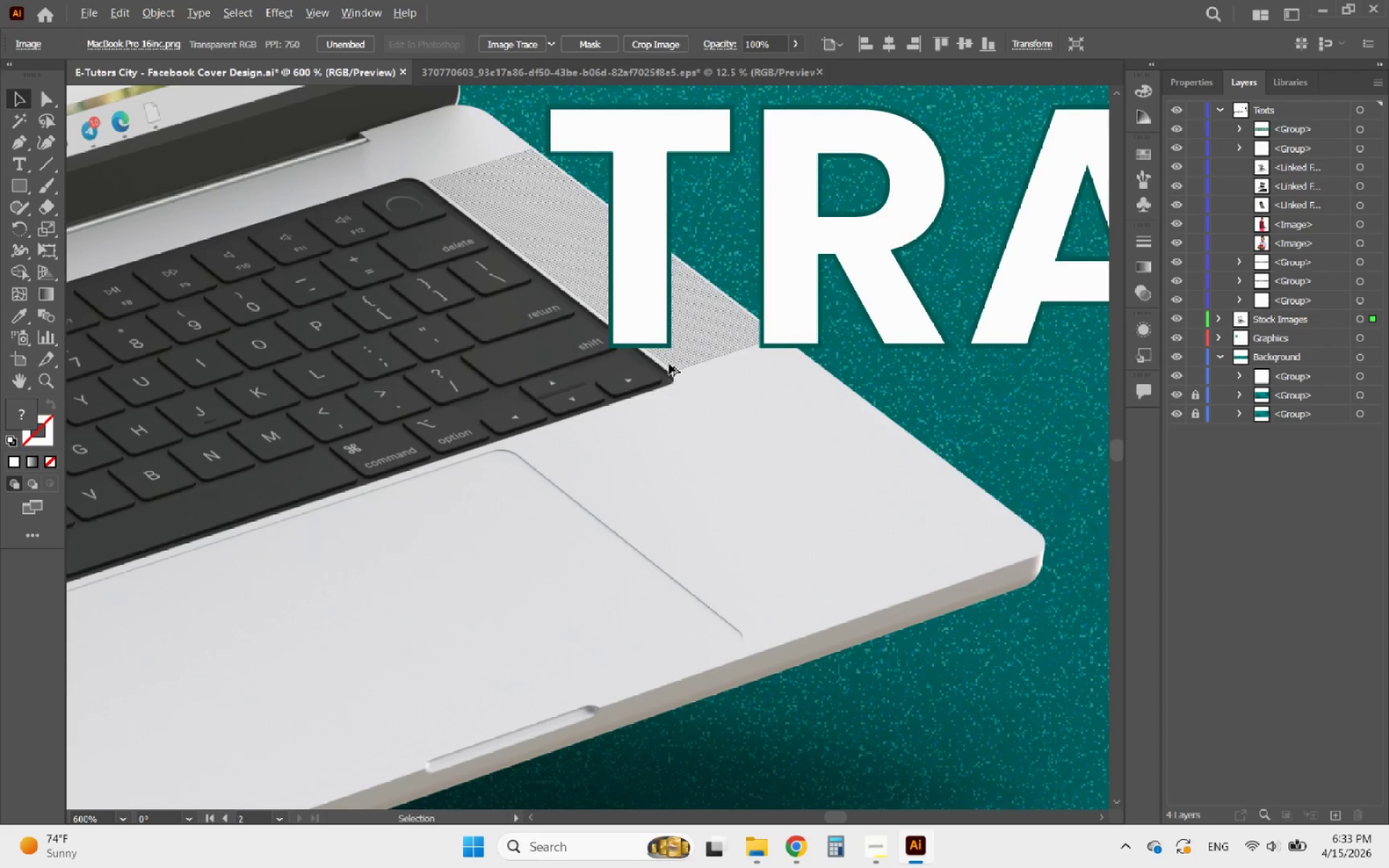 
scroll: coordinate [584, 394], scroll_direction: down, amount: 3.0
 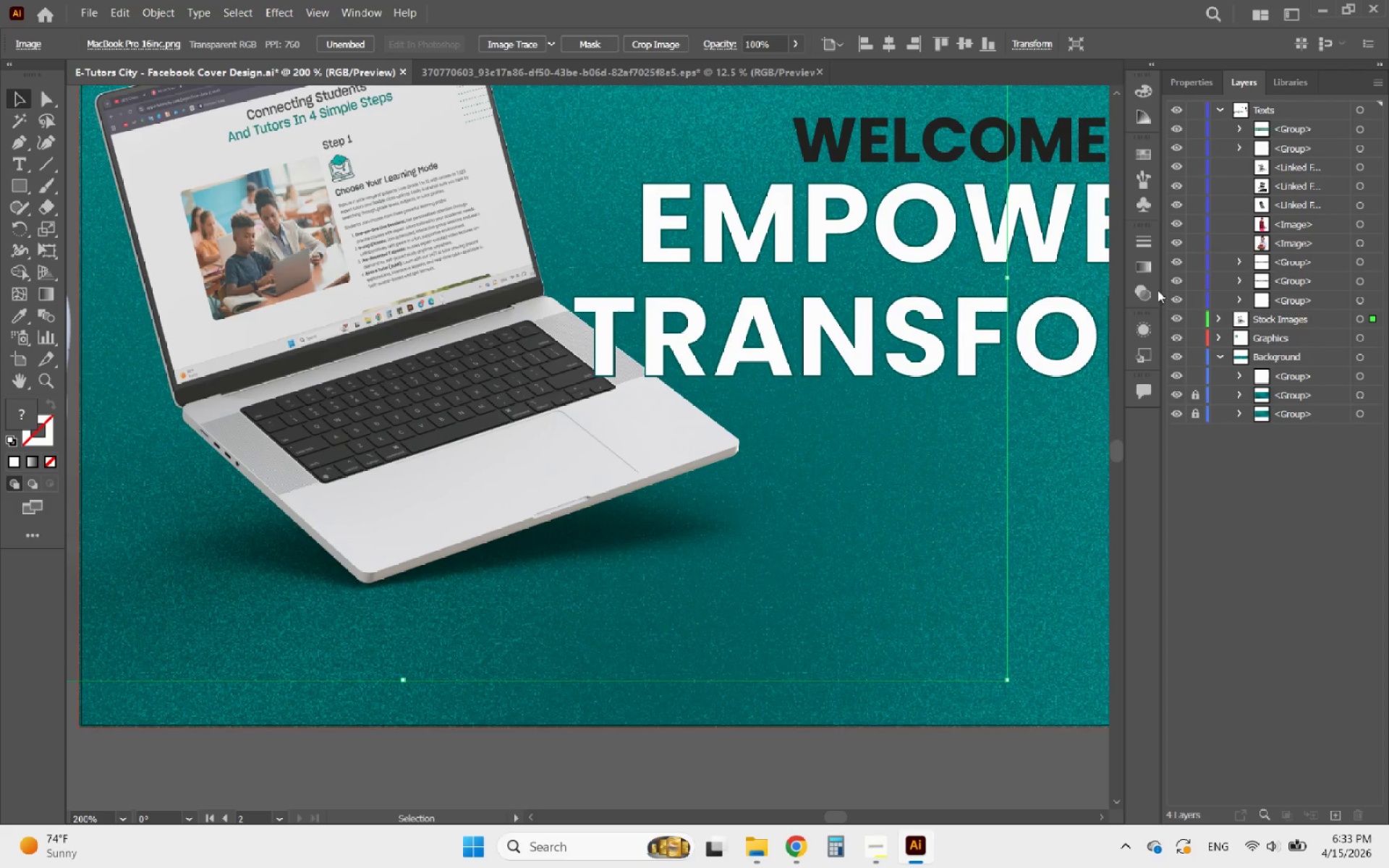 
left_click([842, 357])
 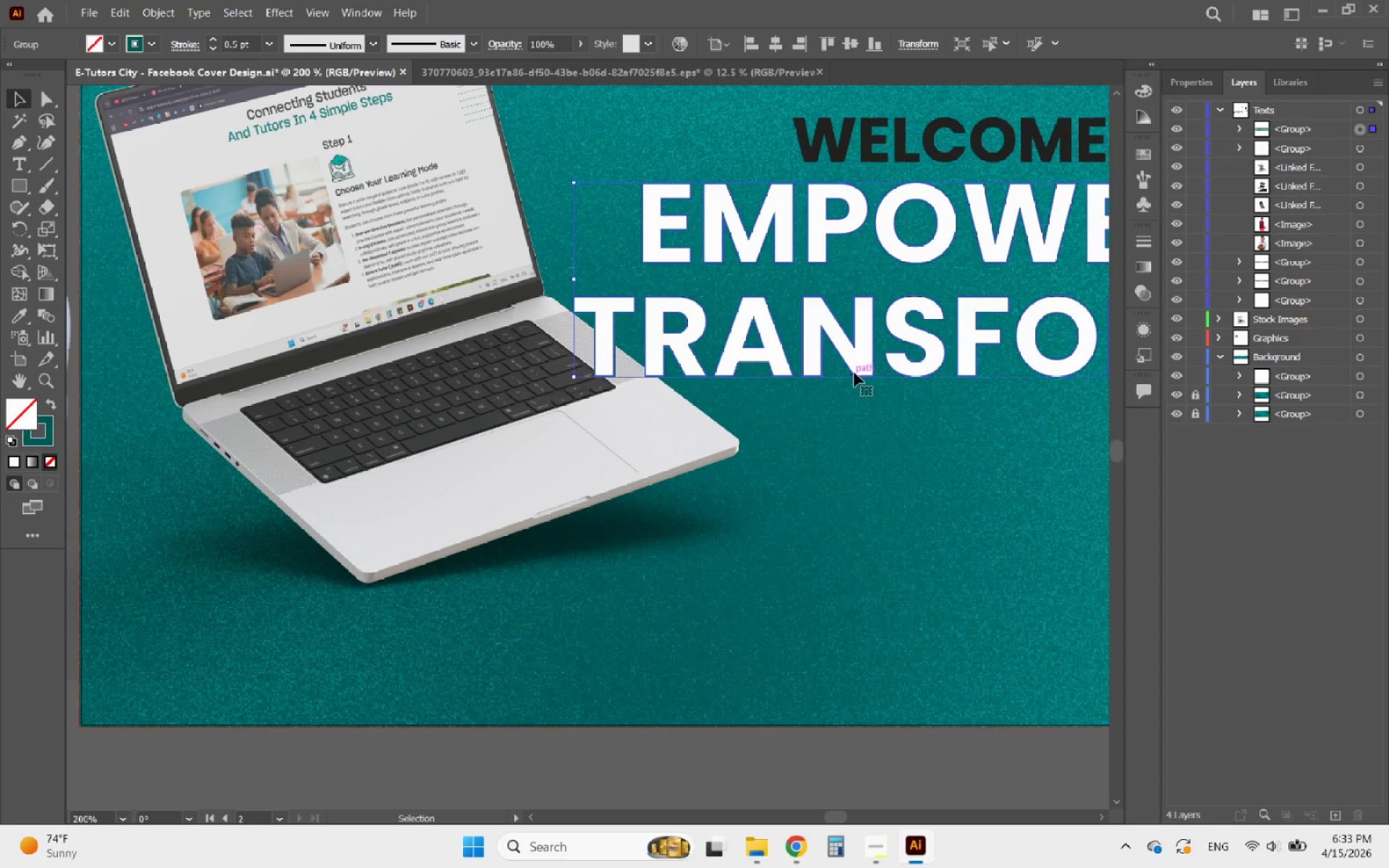 
wait(6.61)
 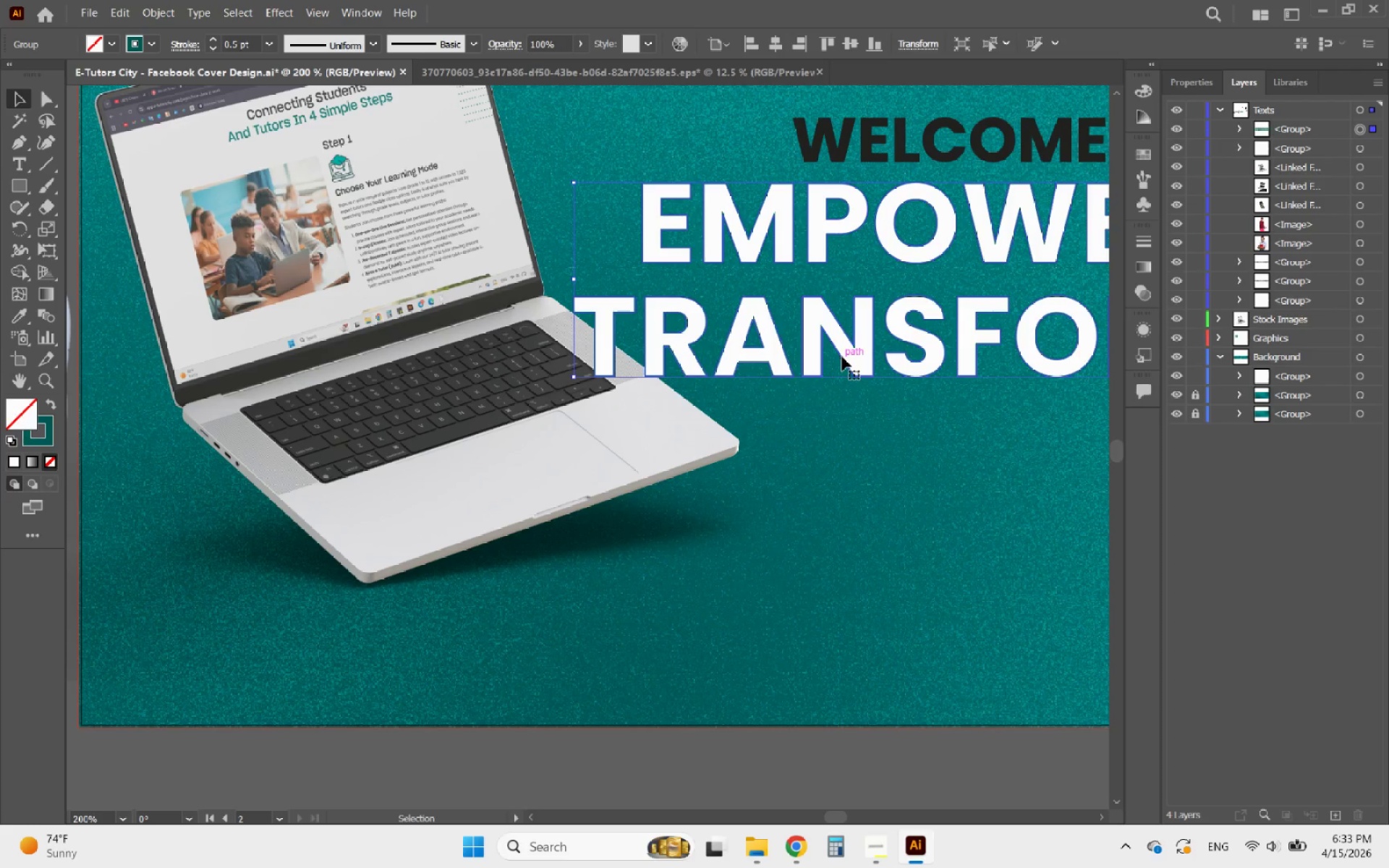 
right_click([1318, 132])
 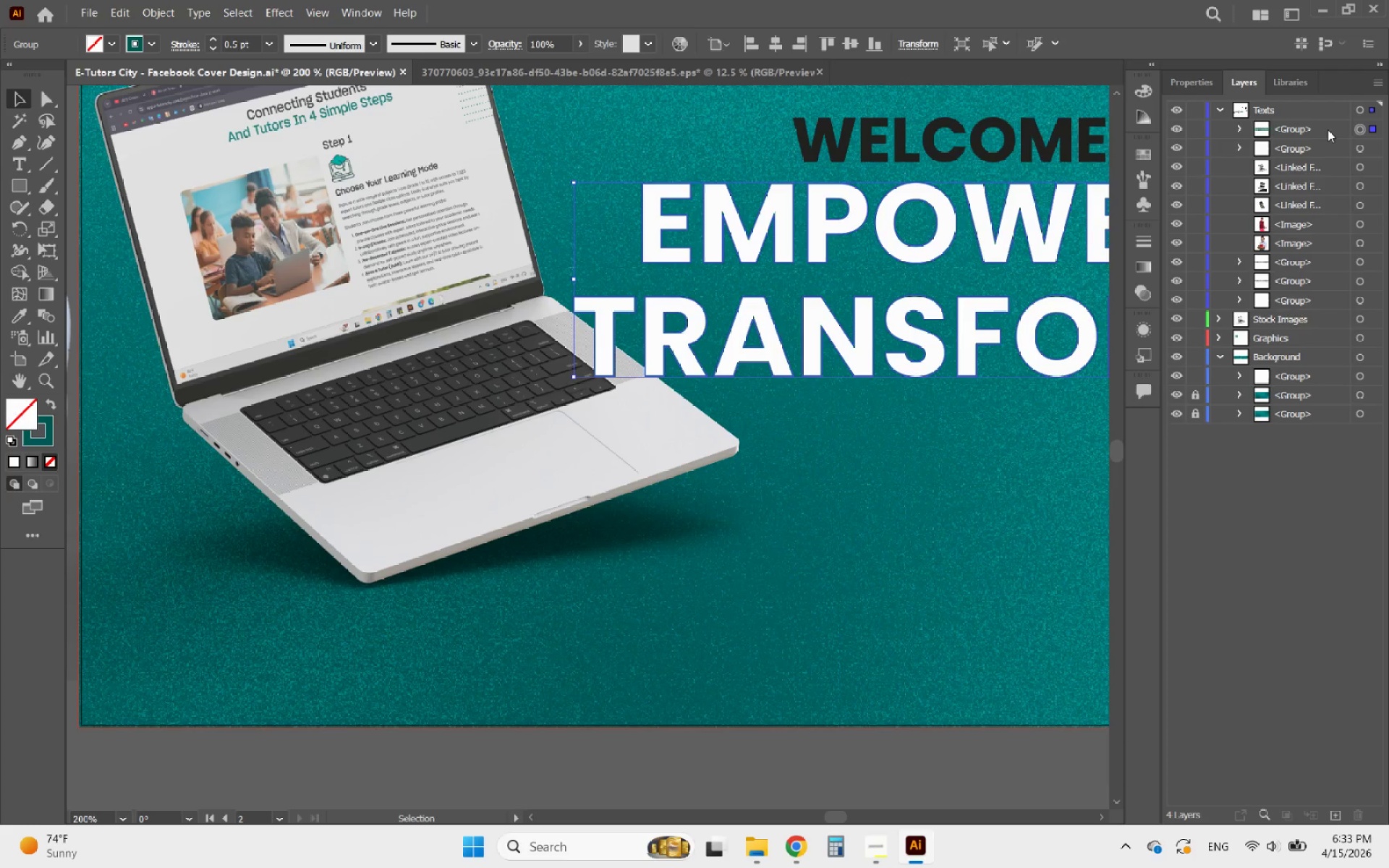 
left_click_drag(start_coordinate=[1328, 128], to_coordinate=[1334, 319])
 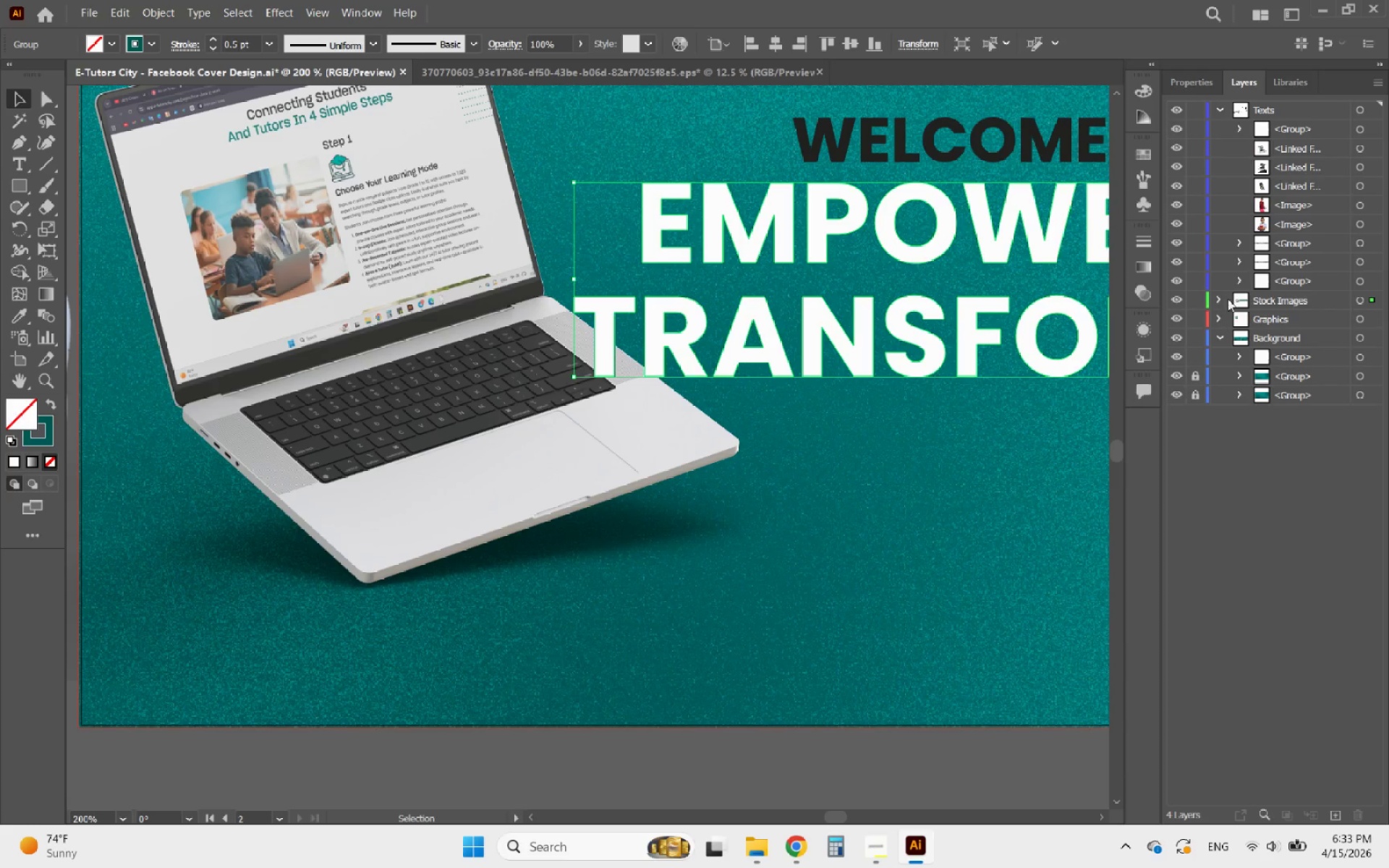 
left_click([1218, 295])
 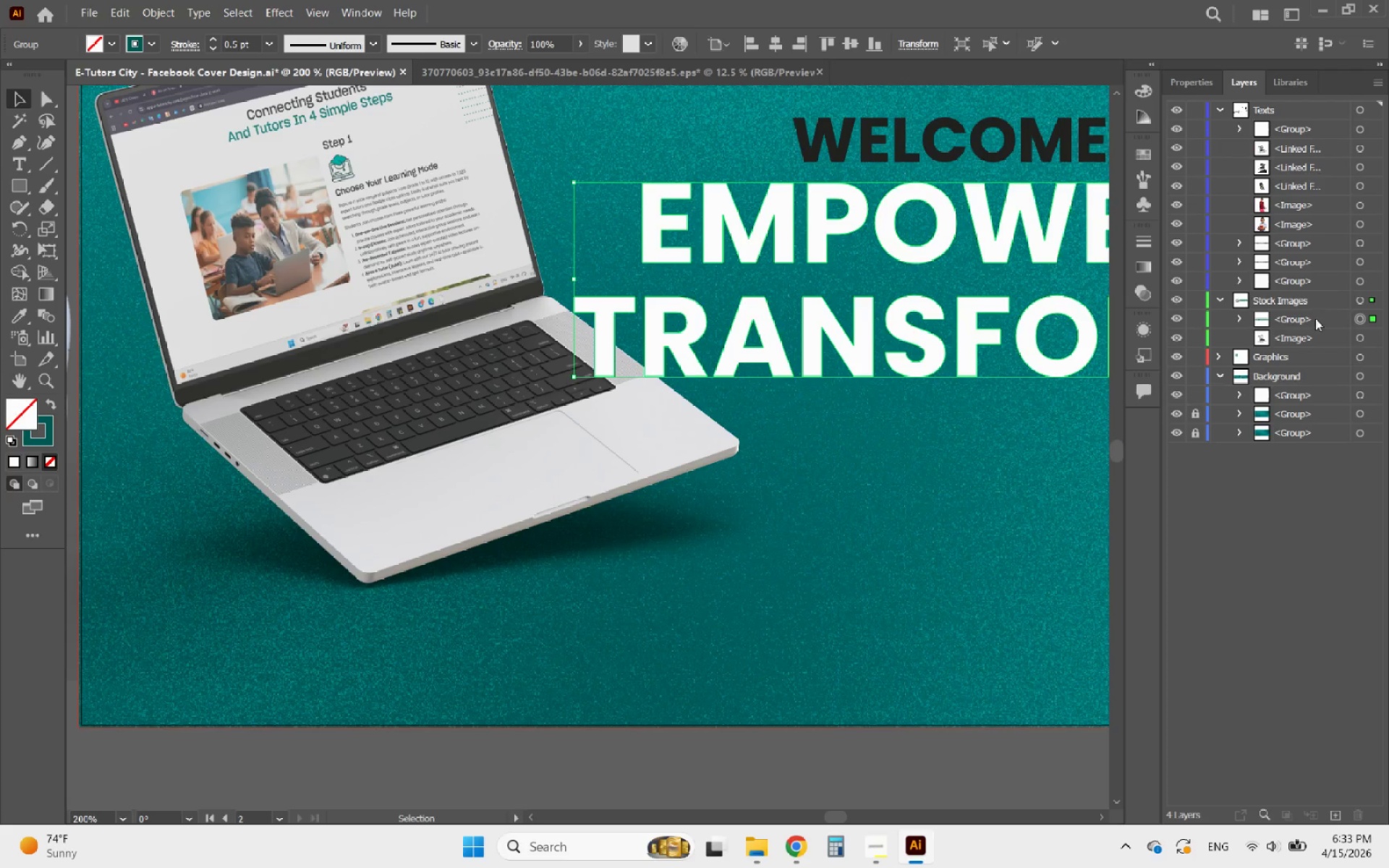 
left_click_drag(start_coordinate=[1317, 318], to_coordinate=[1294, 345])
 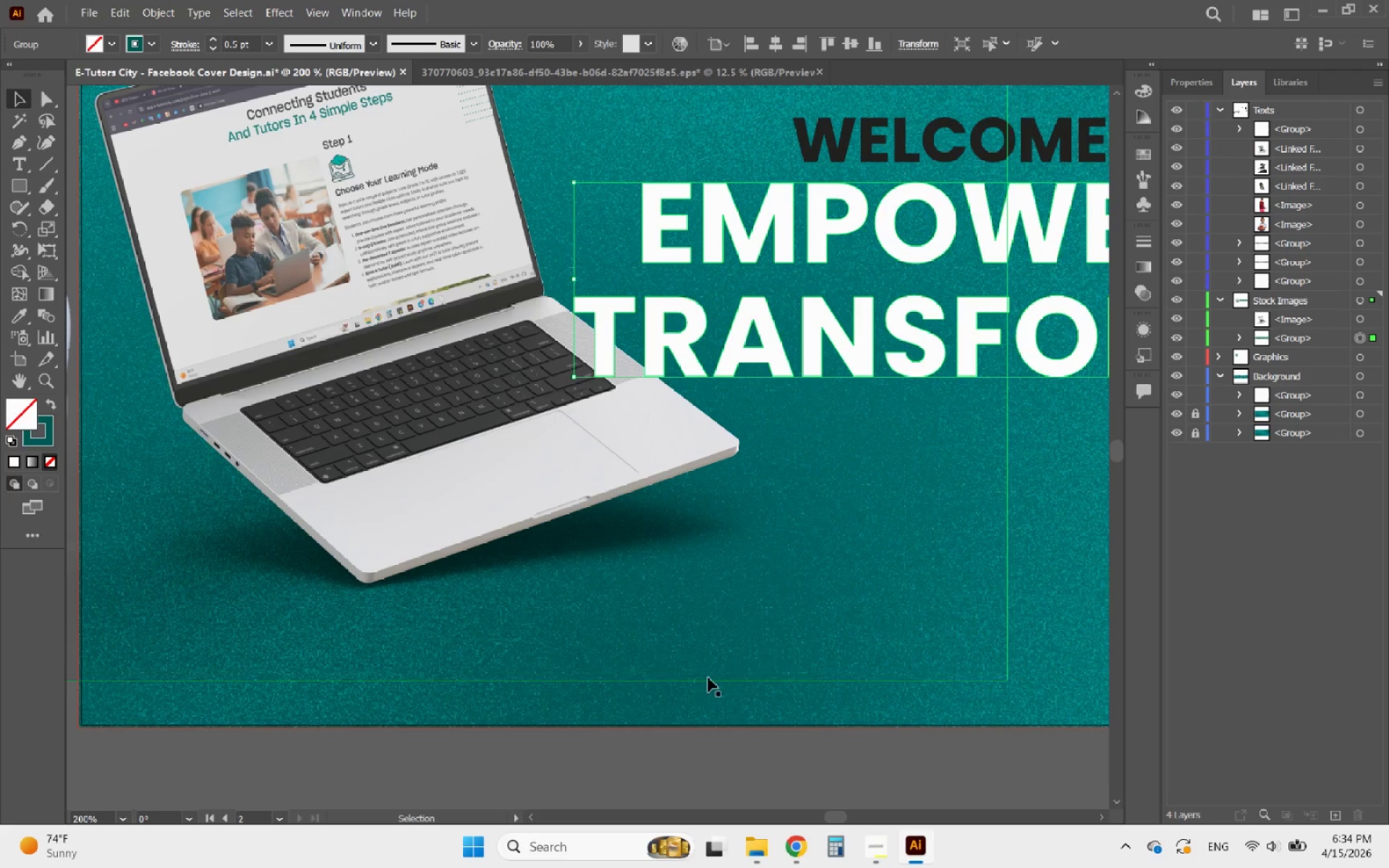 
left_click([750, 754])
 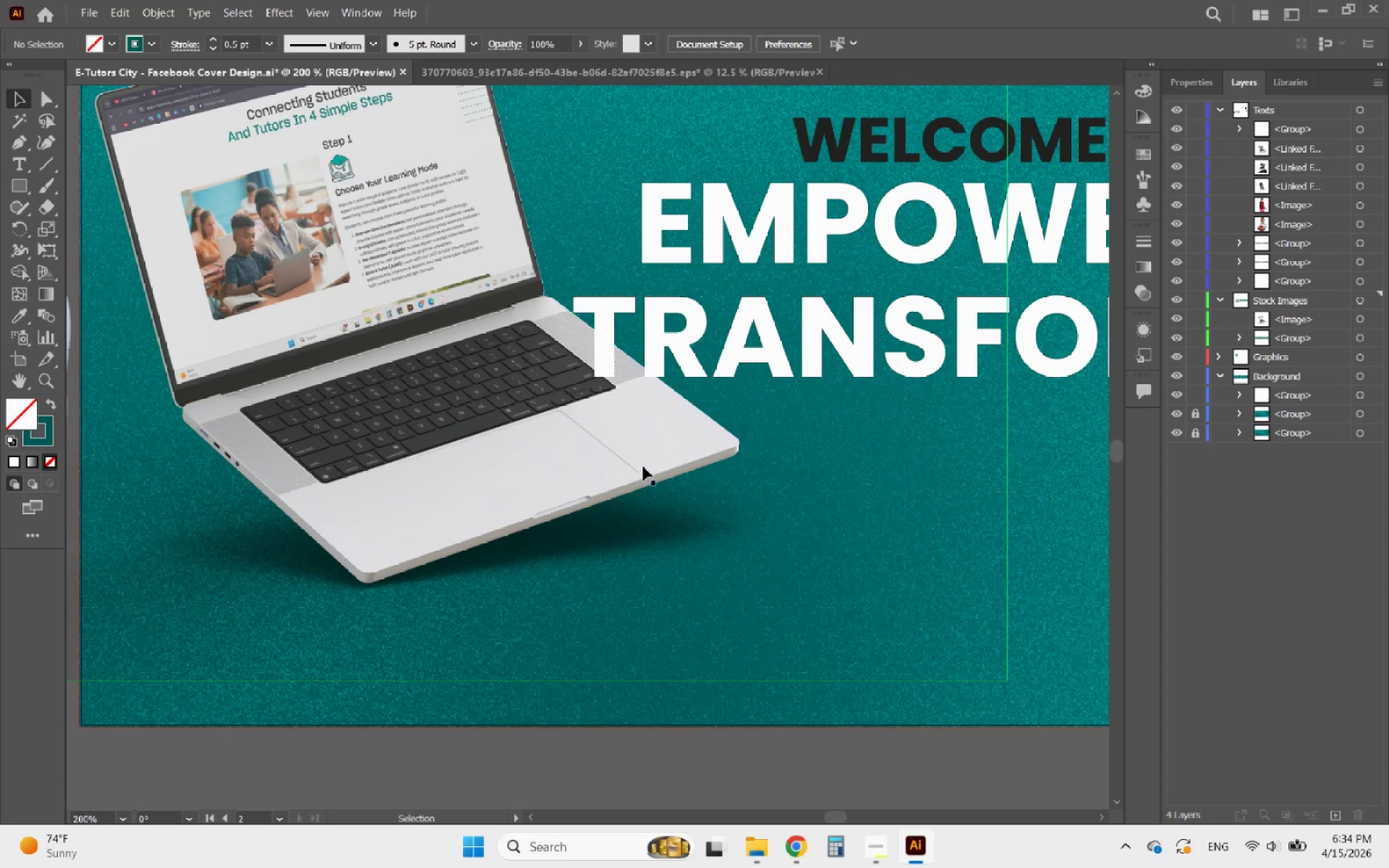 
hold_key(key=AltLeft, duration=0.61)
scroll: coordinate [625, 388], scroll_direction: up, amount: 4.0
 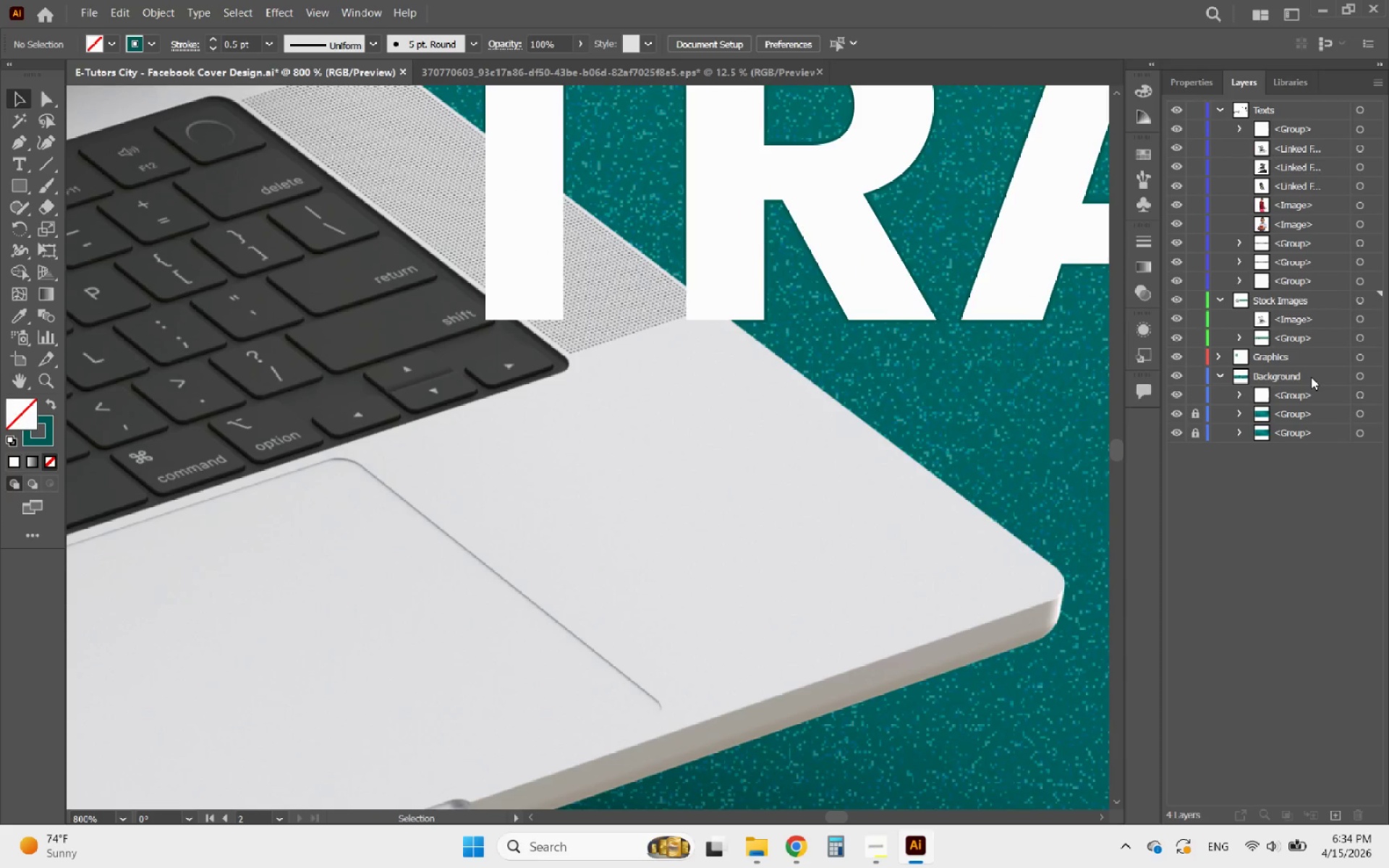 
left_click_drag(start_coordinate=[1311, 377], to_coordinate=[1303, 138])
 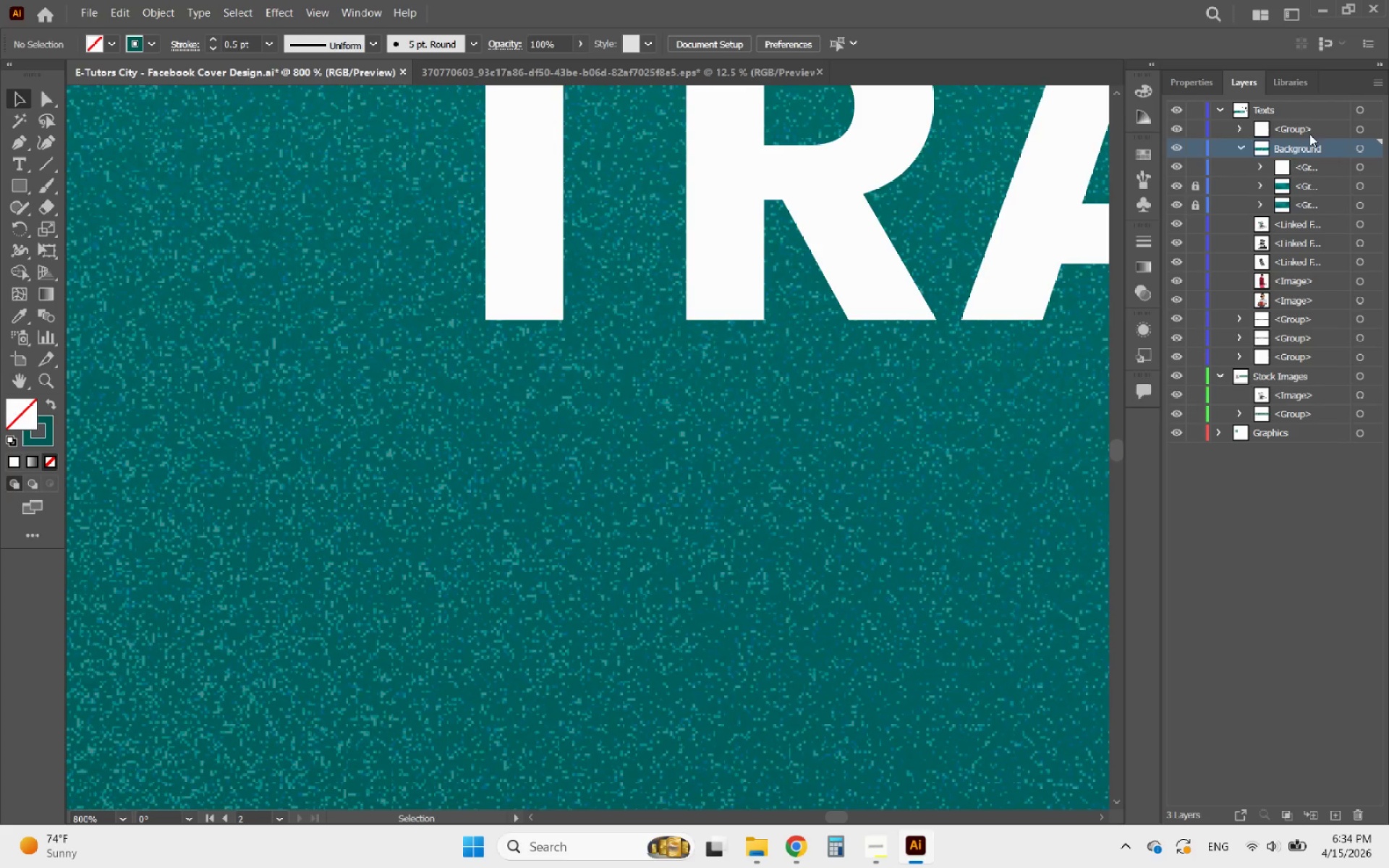 
hold_key(key=AltLeft, duration=2.22)
scroll: coordinate [675, 505], scroll_direction: down, amount: 10.0
 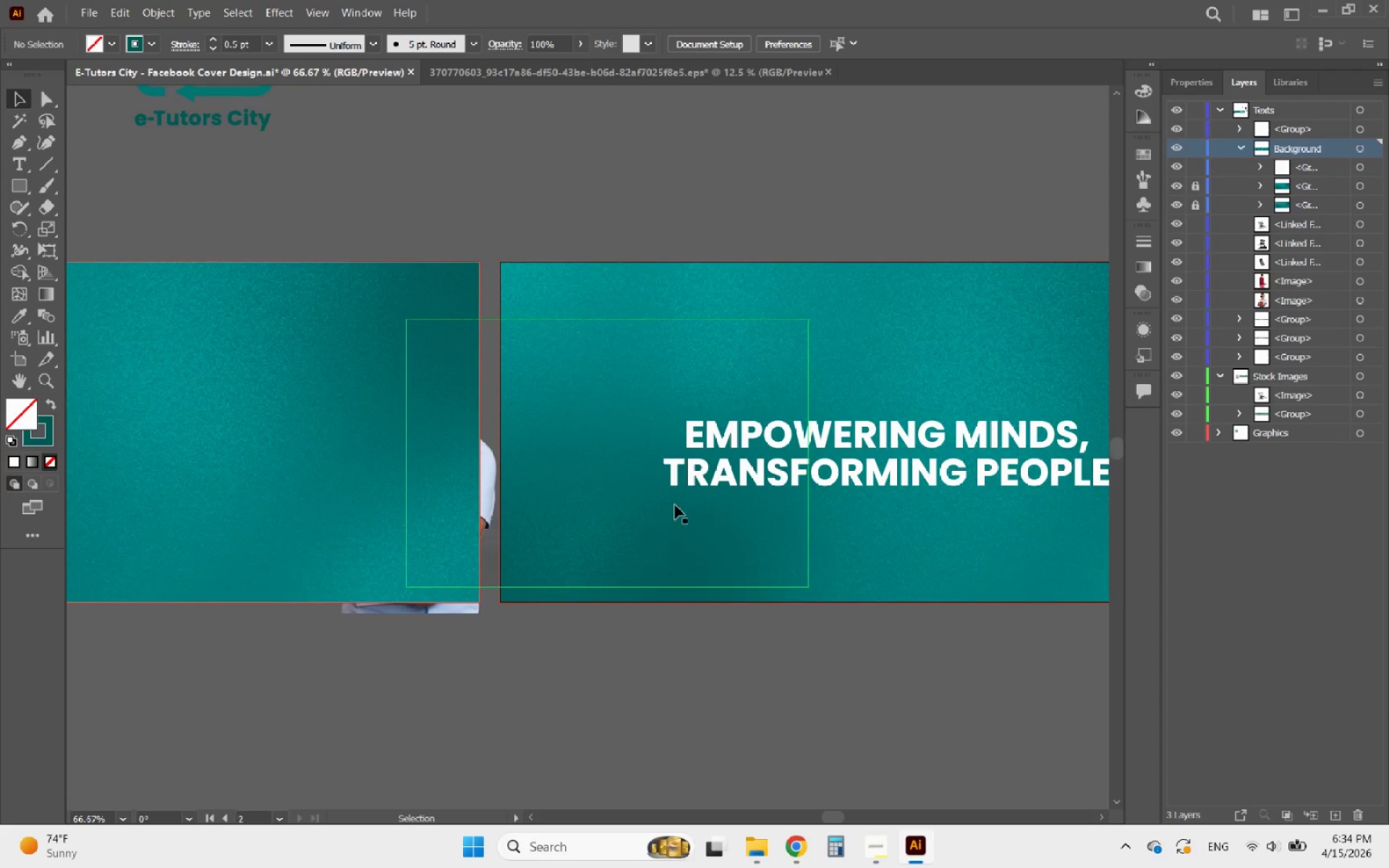 
key(Control+Z)
 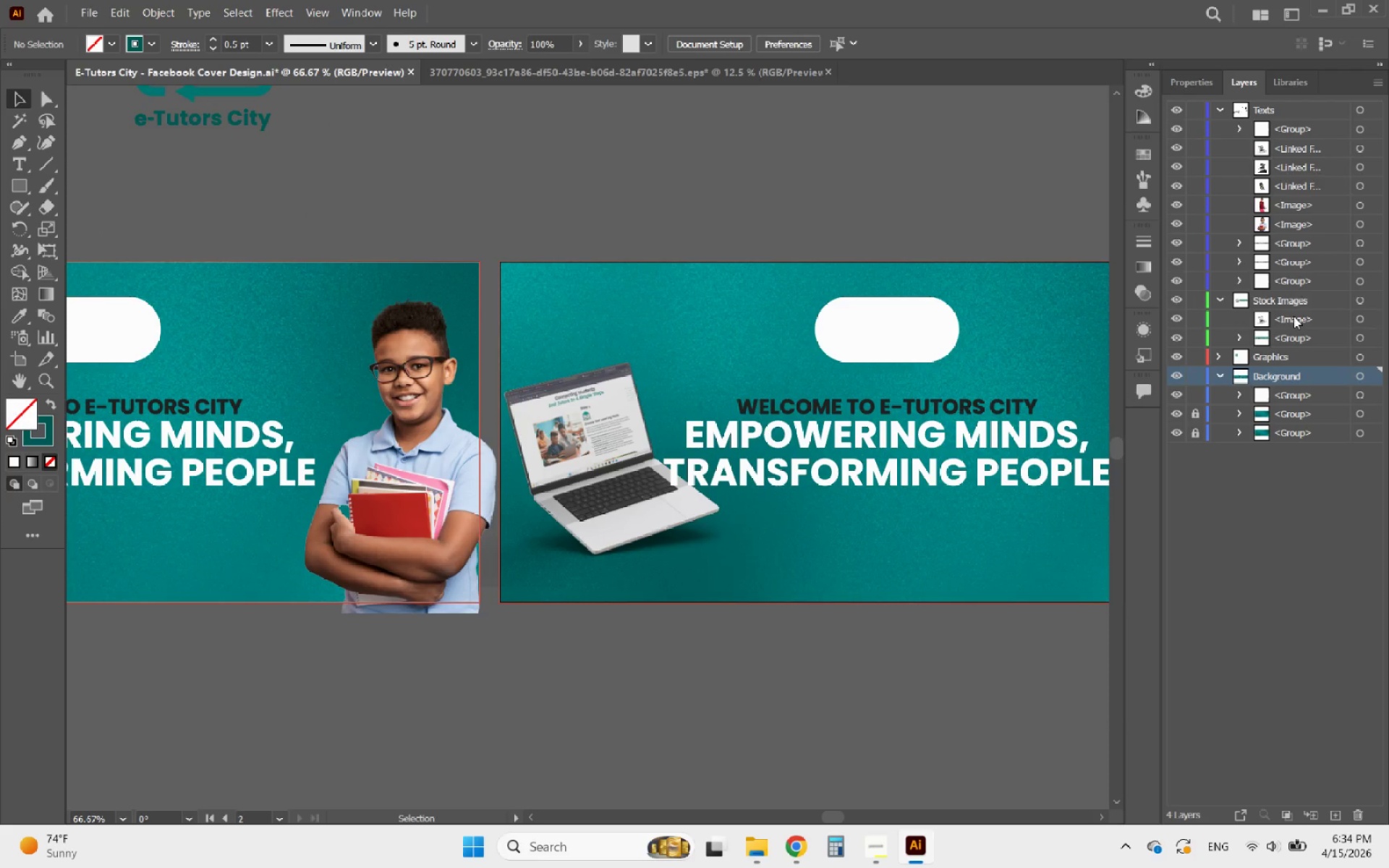 
left_click_drag(start_coordinate=[1312, 336], to_coordinate=[1307, 116])
 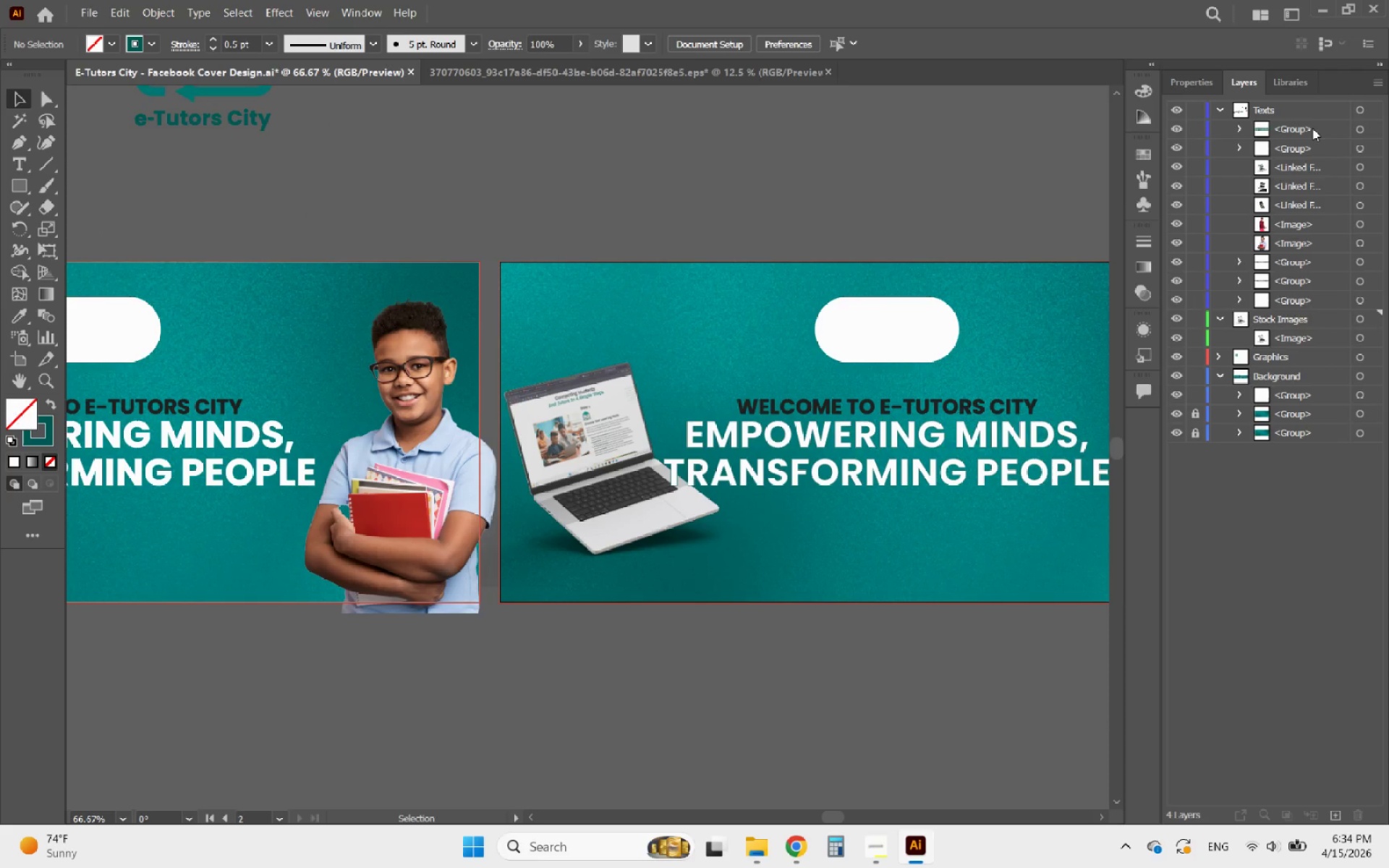 
left_click([1304, 150])
 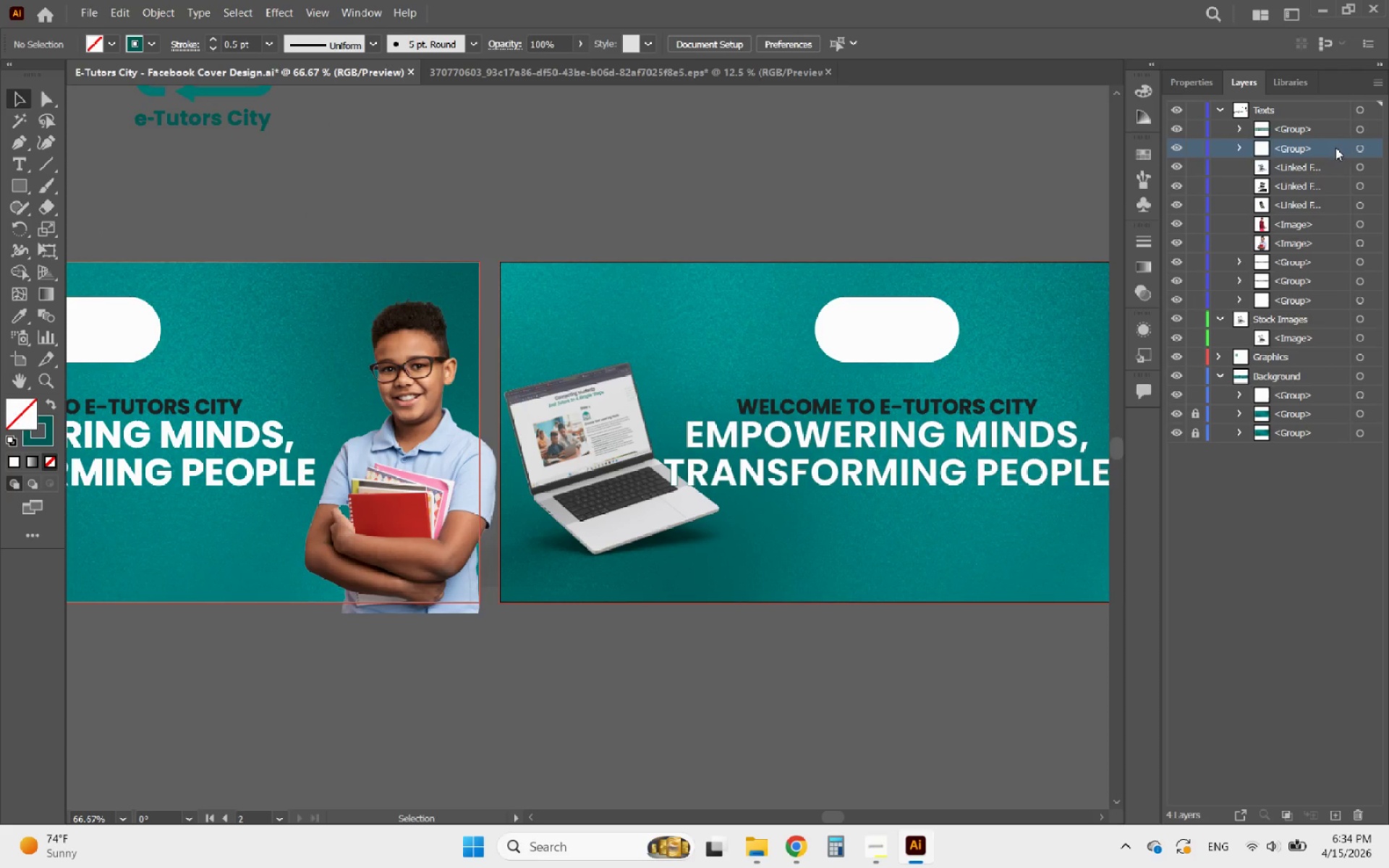 
left_click([1371, 154])
 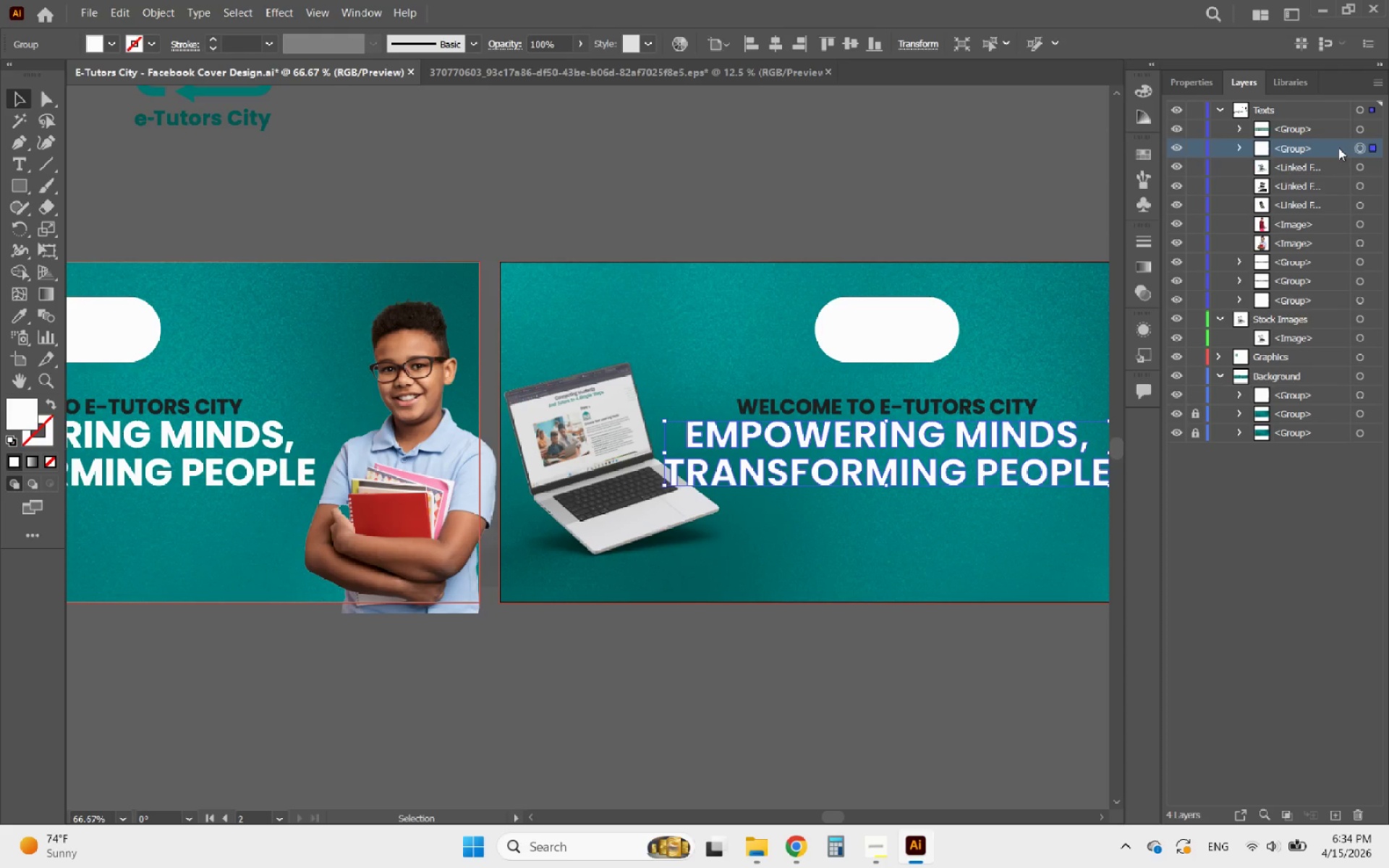 
left_click_drag(start_coordinate=[1338, 148], to_coordinate=[1315, 344])
 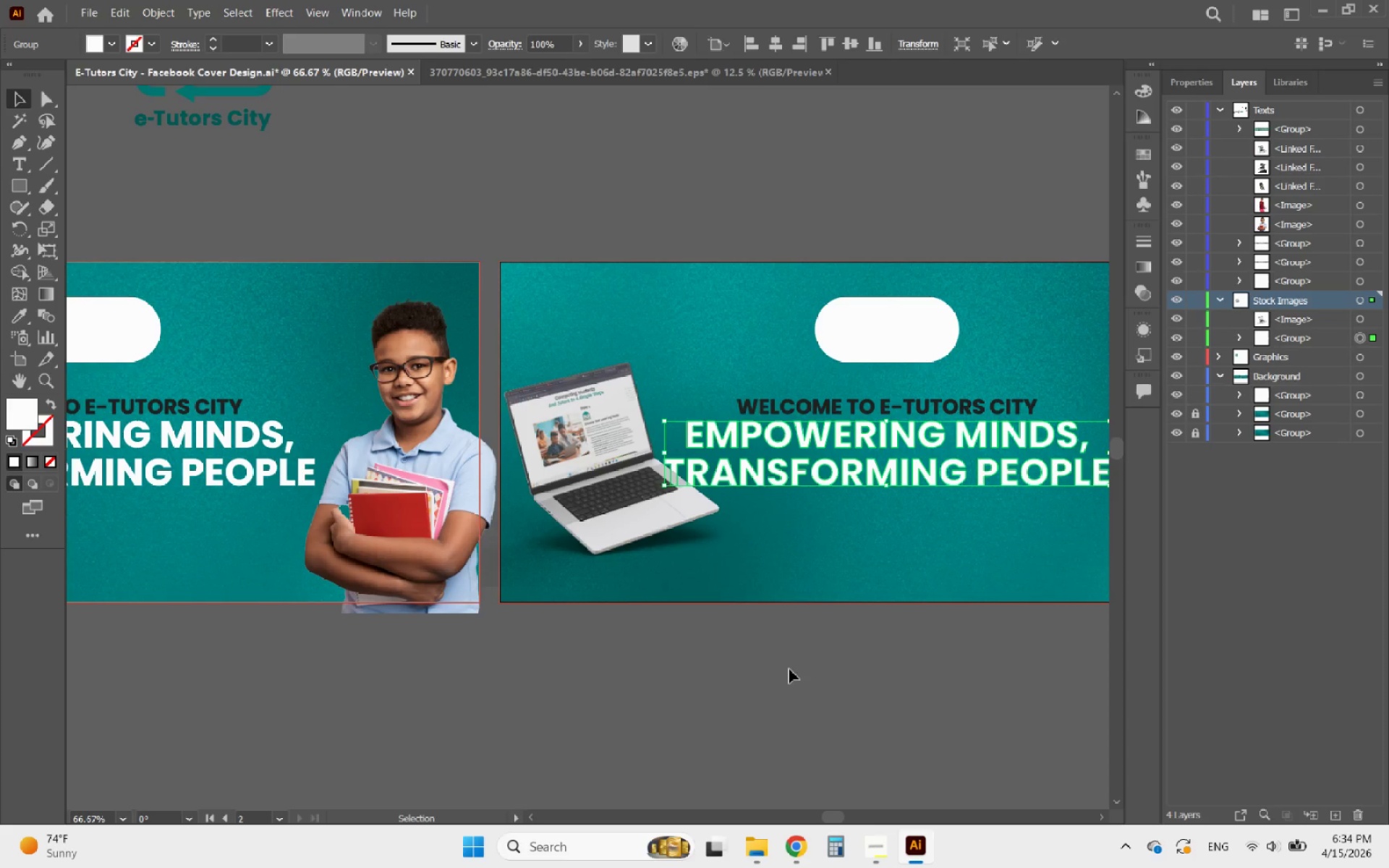 
hold_key(key=AltLeft, duration=1.45)
scroll: coordinate [722, 516], scroll_direction: up, amount: 3.0
 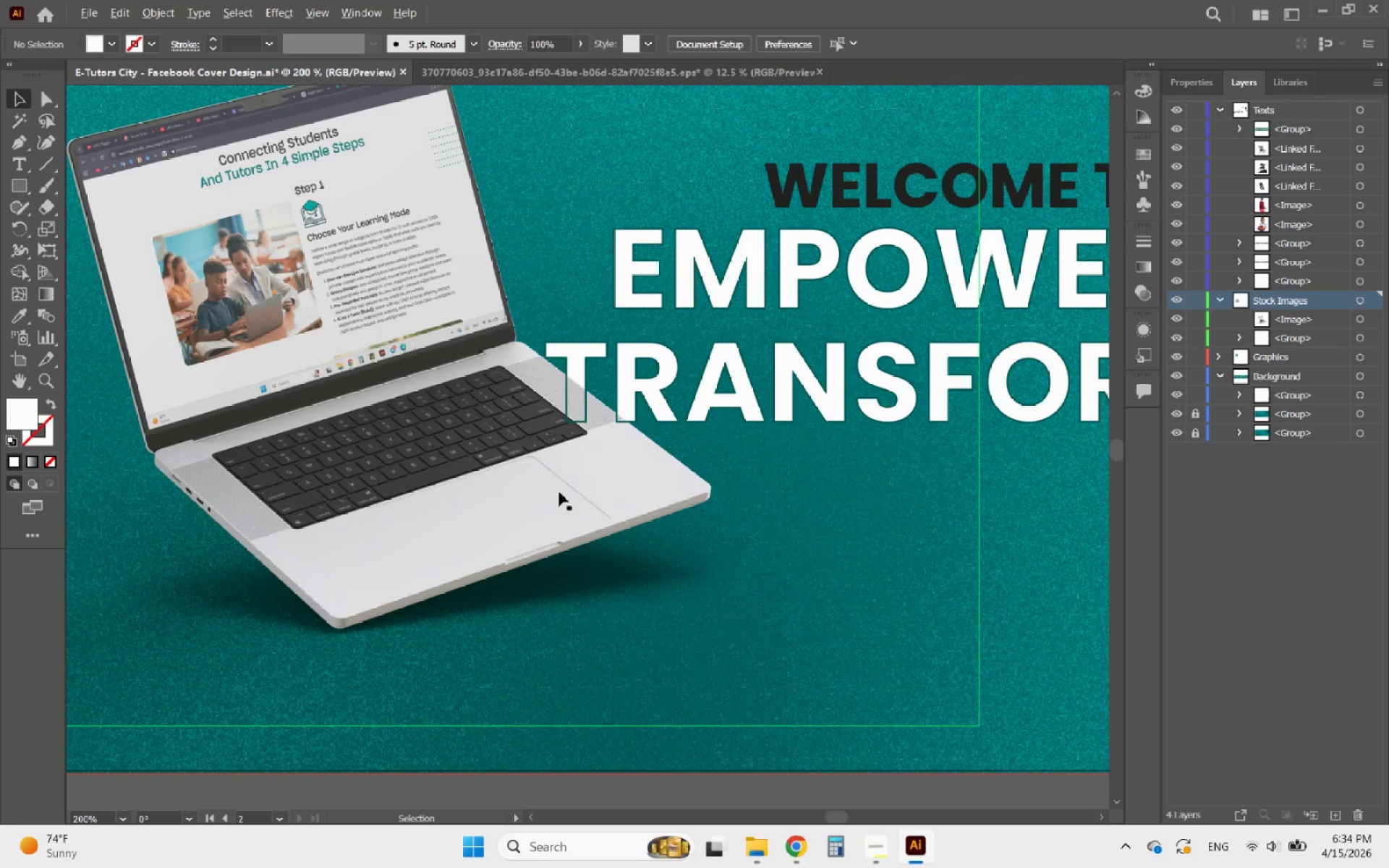 
scroll: coordinate [451, 467], scroll_direction: down, amount: 2.0
 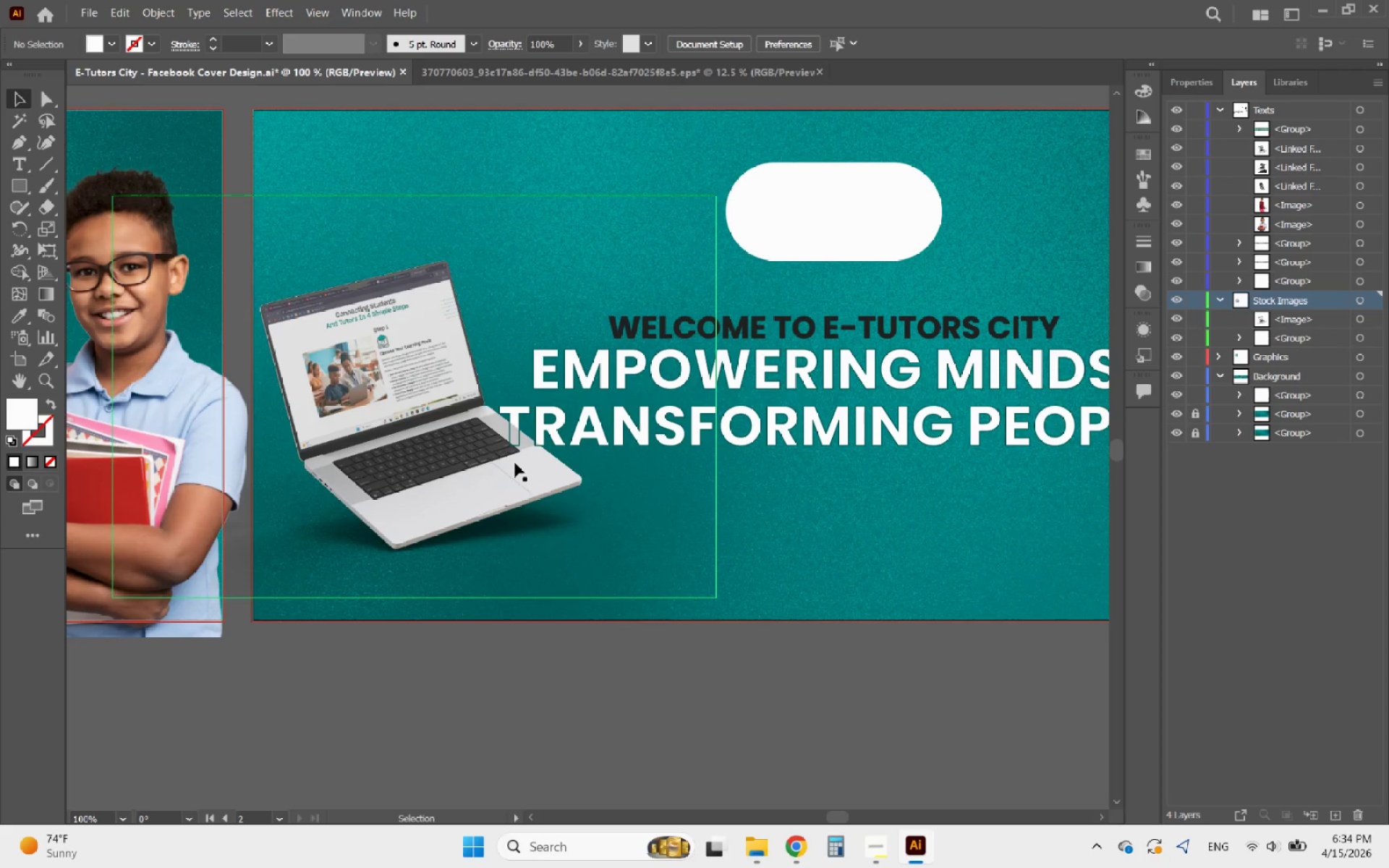 
left_click([515, 463])
 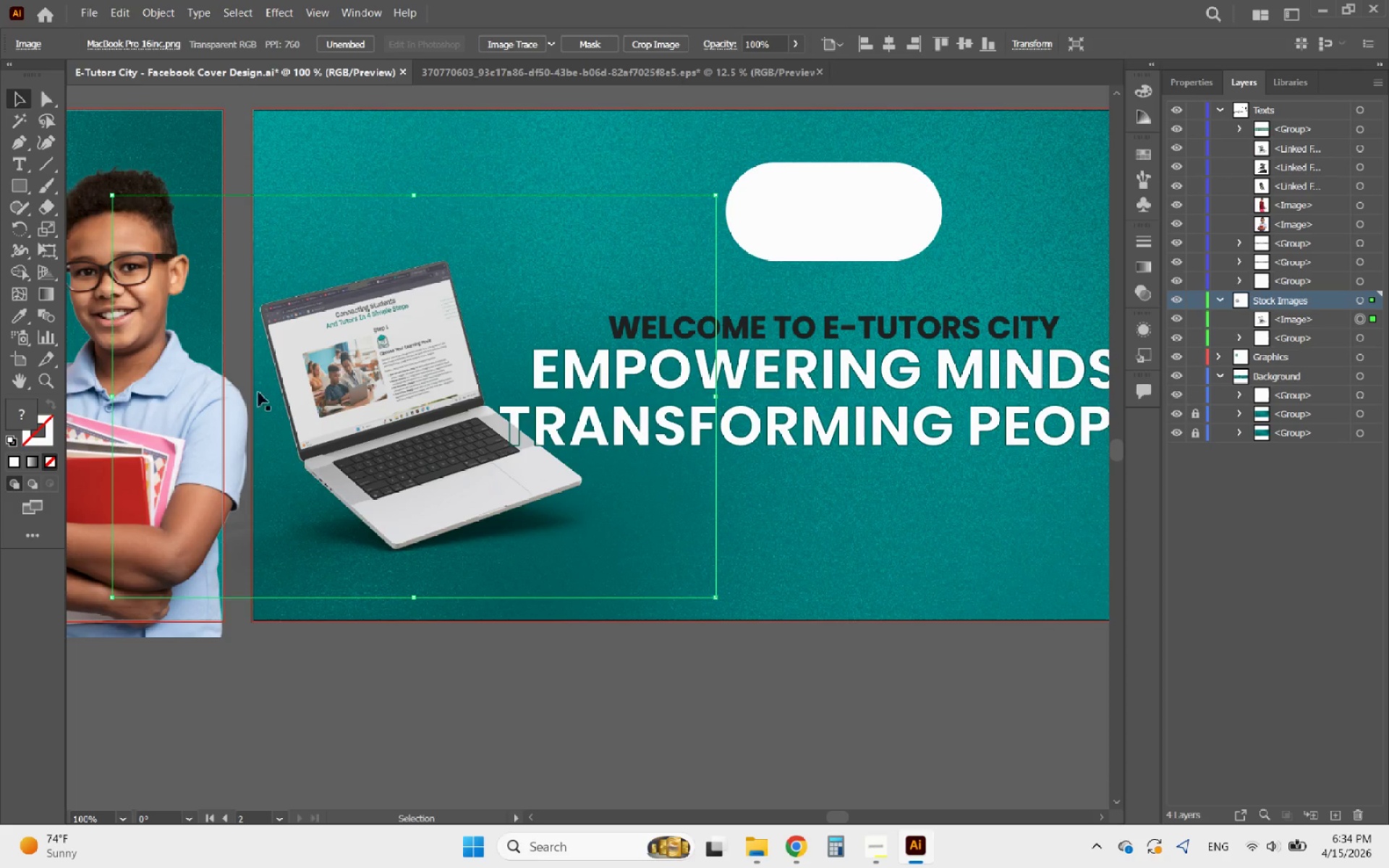 
hold_key(key=ShiftLeft, duration=1.7)
left_click_drag(start_coordinate=[114, 202], to_coordinate=[121, 202])
 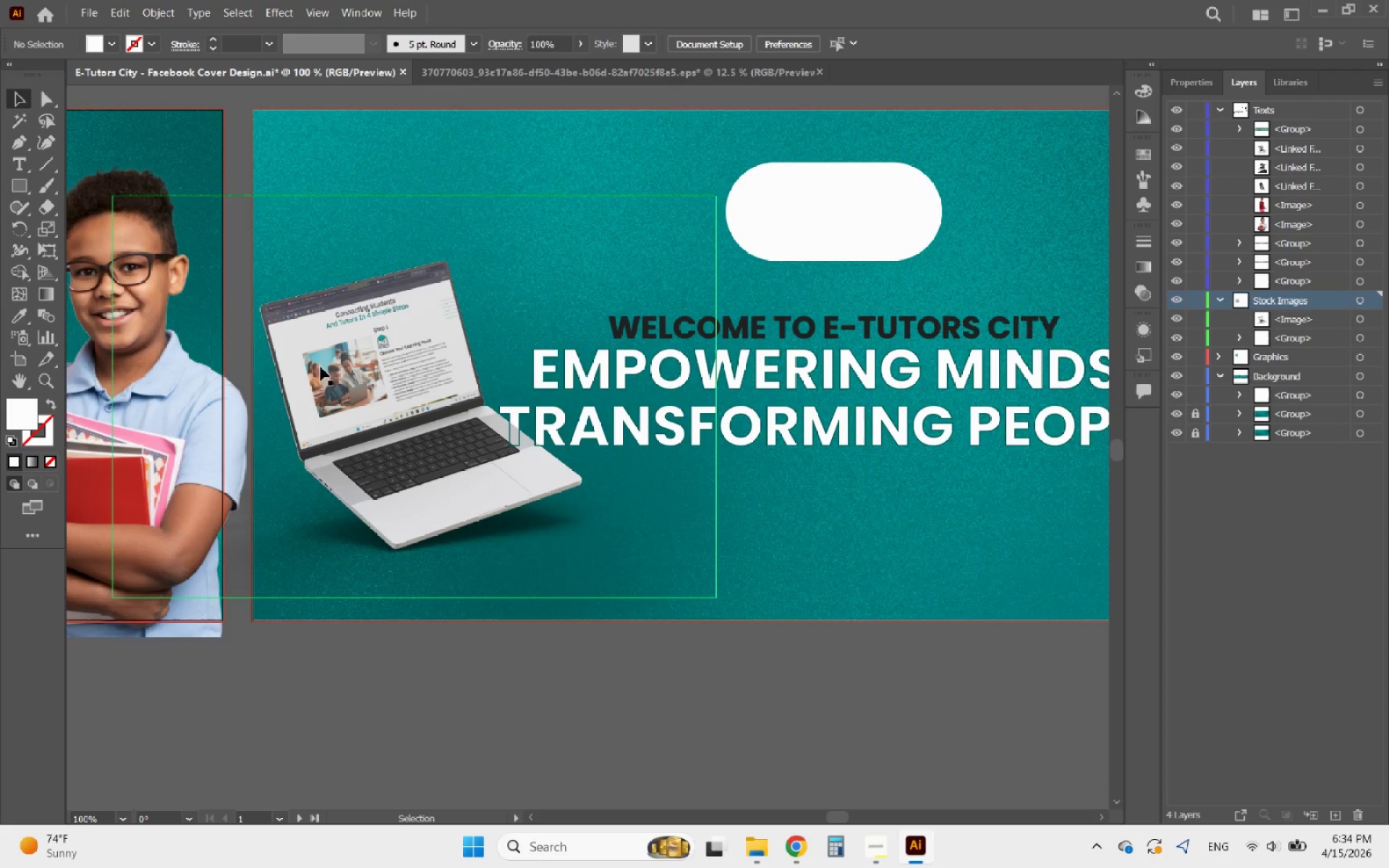 
left_click([329, 379])
 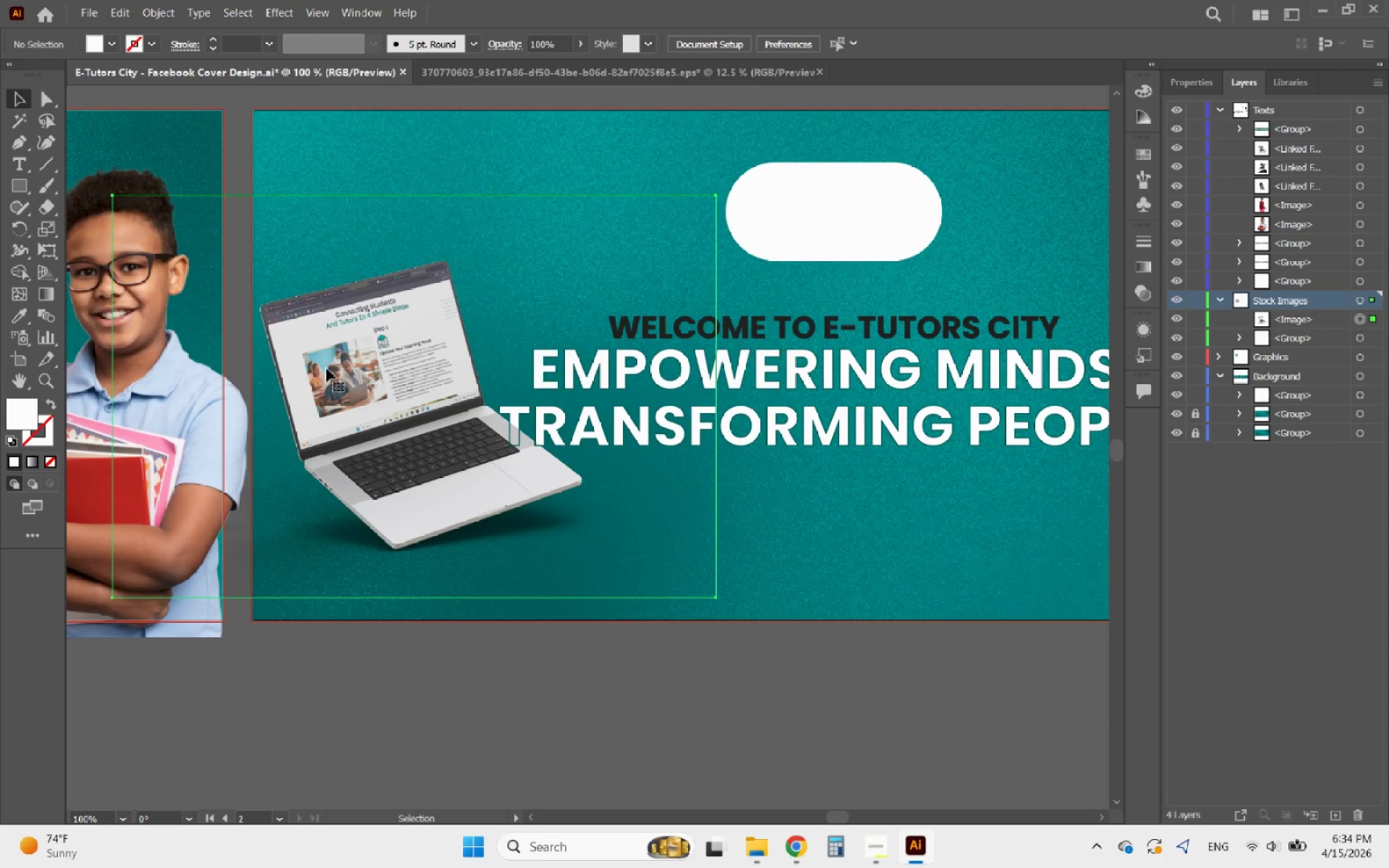 
hold_key(key=ShiftLeft, duration=1.8)
left_click_drag(start_coordinate=[113, 194], to_coordinate=[132, 198])
 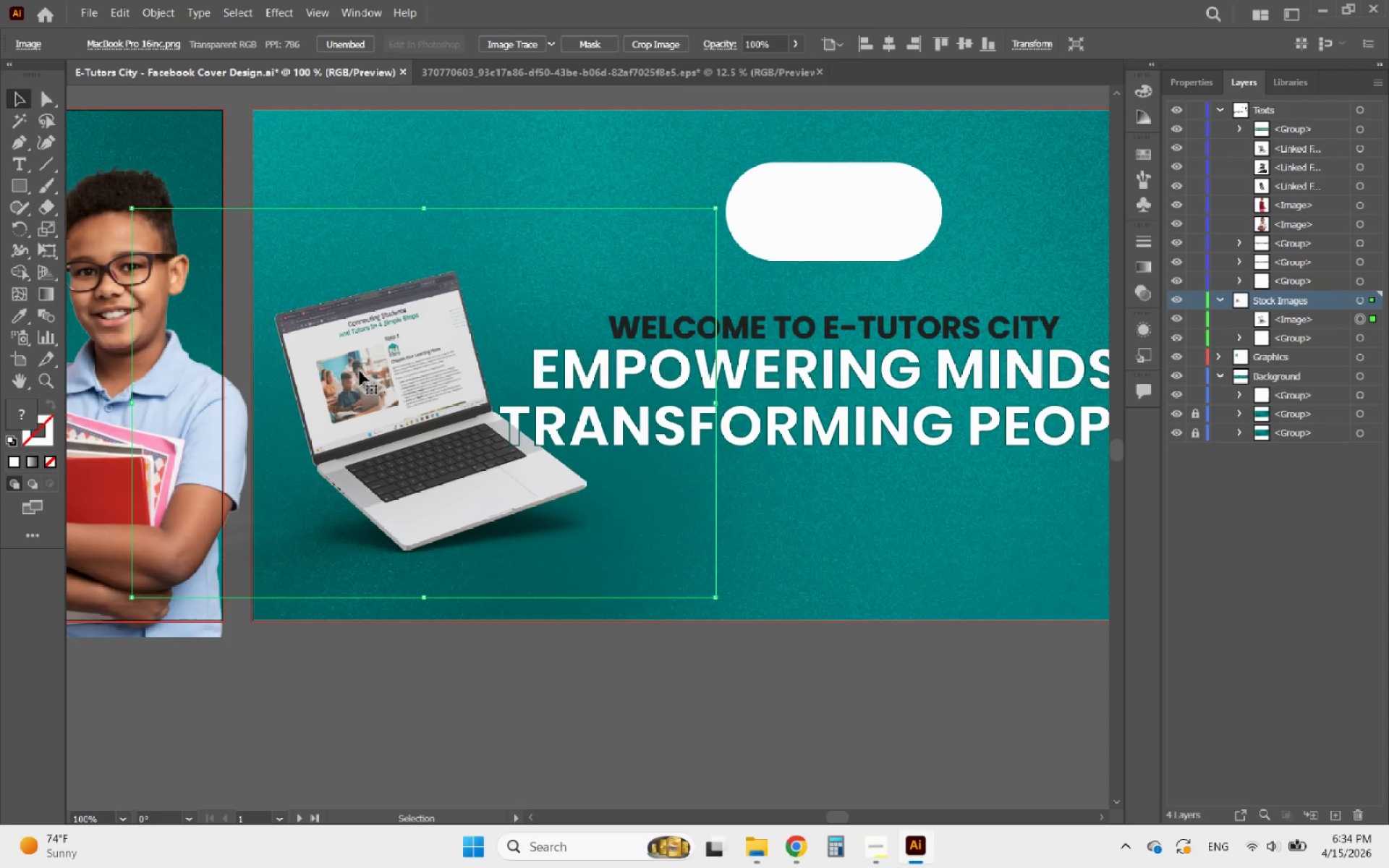 
left_click_drag(start_coordinate=[360, 373], to_coordinate=[349, 348])
 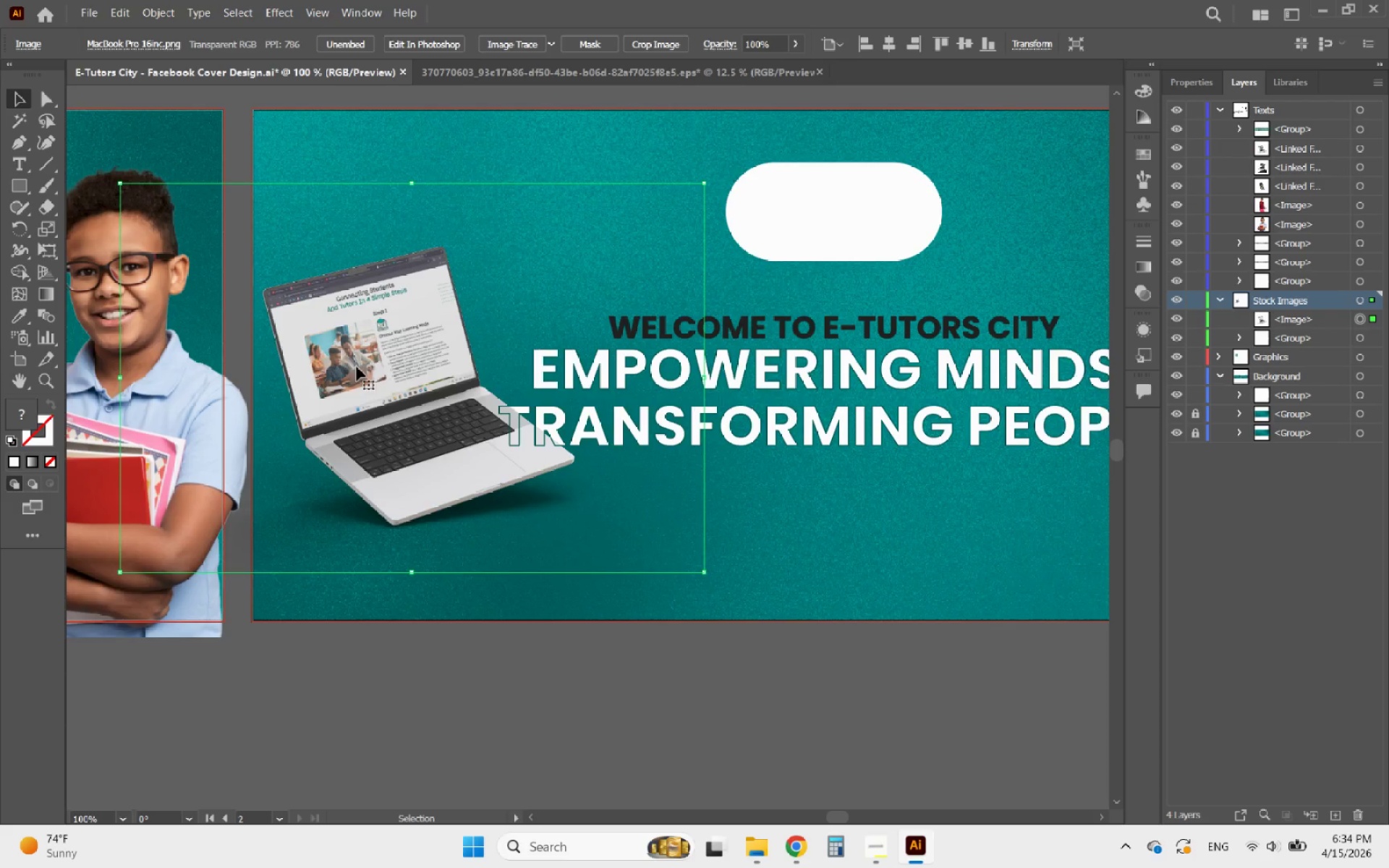 
hold_key(key=AltLeft, duration=0.39)
scroll: coordinate [357, 375], scroll_direction: down, amount: 2.0
 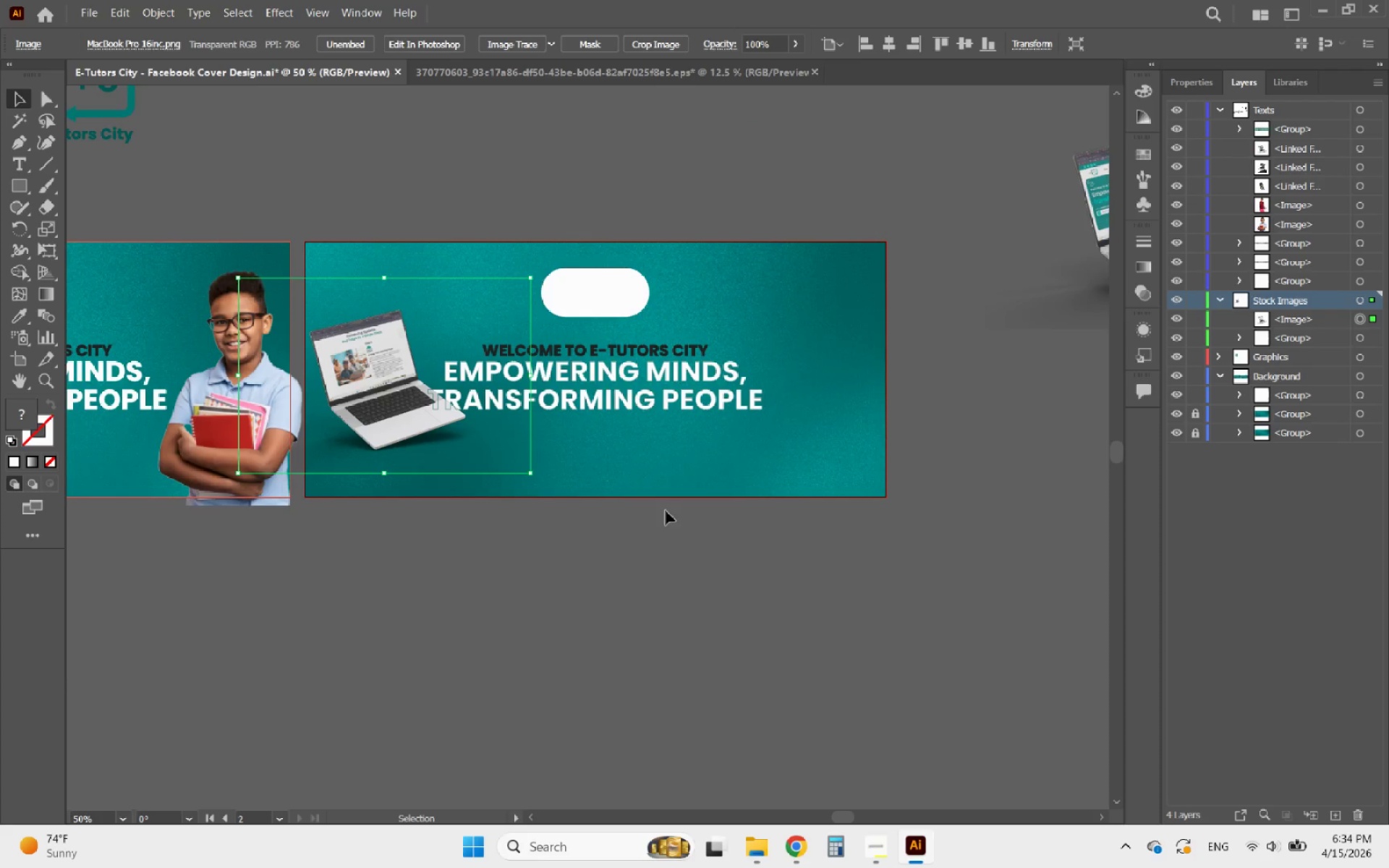 
left_click([705, 571])
 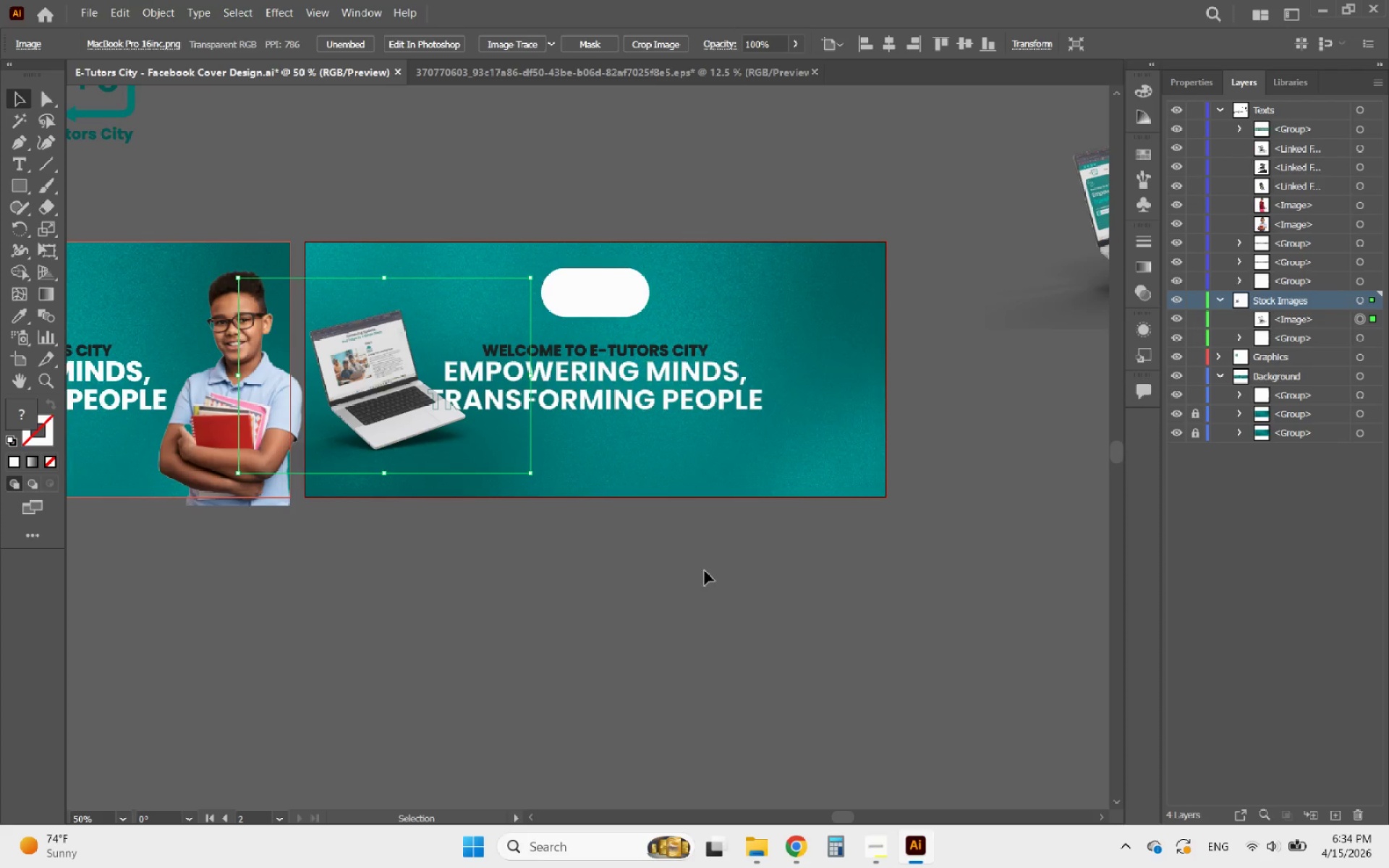 
hold_key(key=AltLeft, duration=0.56)
scroll: coordinate [519, 521], scroll_direction: down, amount: 2.0
 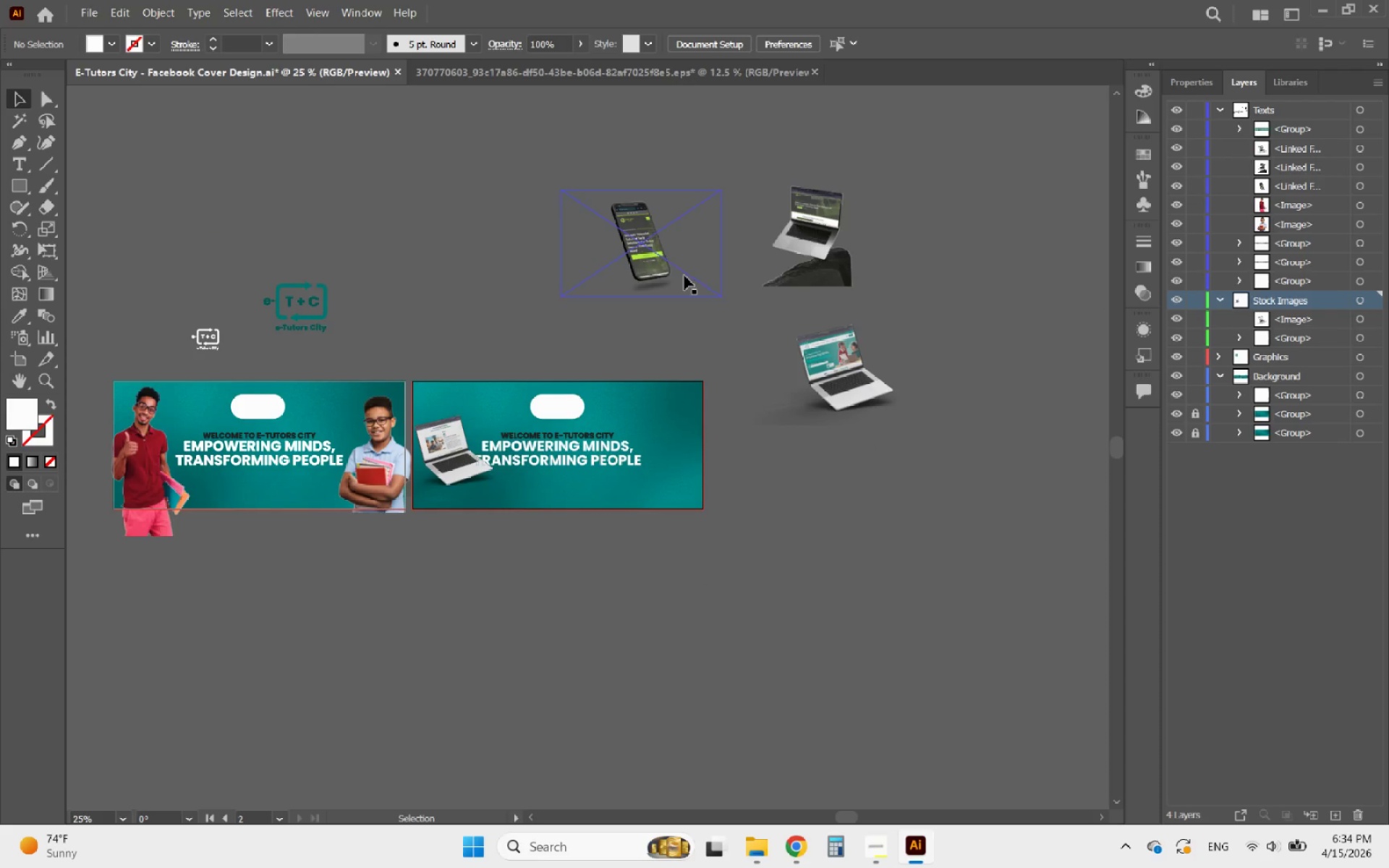 
left_click_drag(start_coordinate=[656, 255], to_coordinate=[681, 464])
 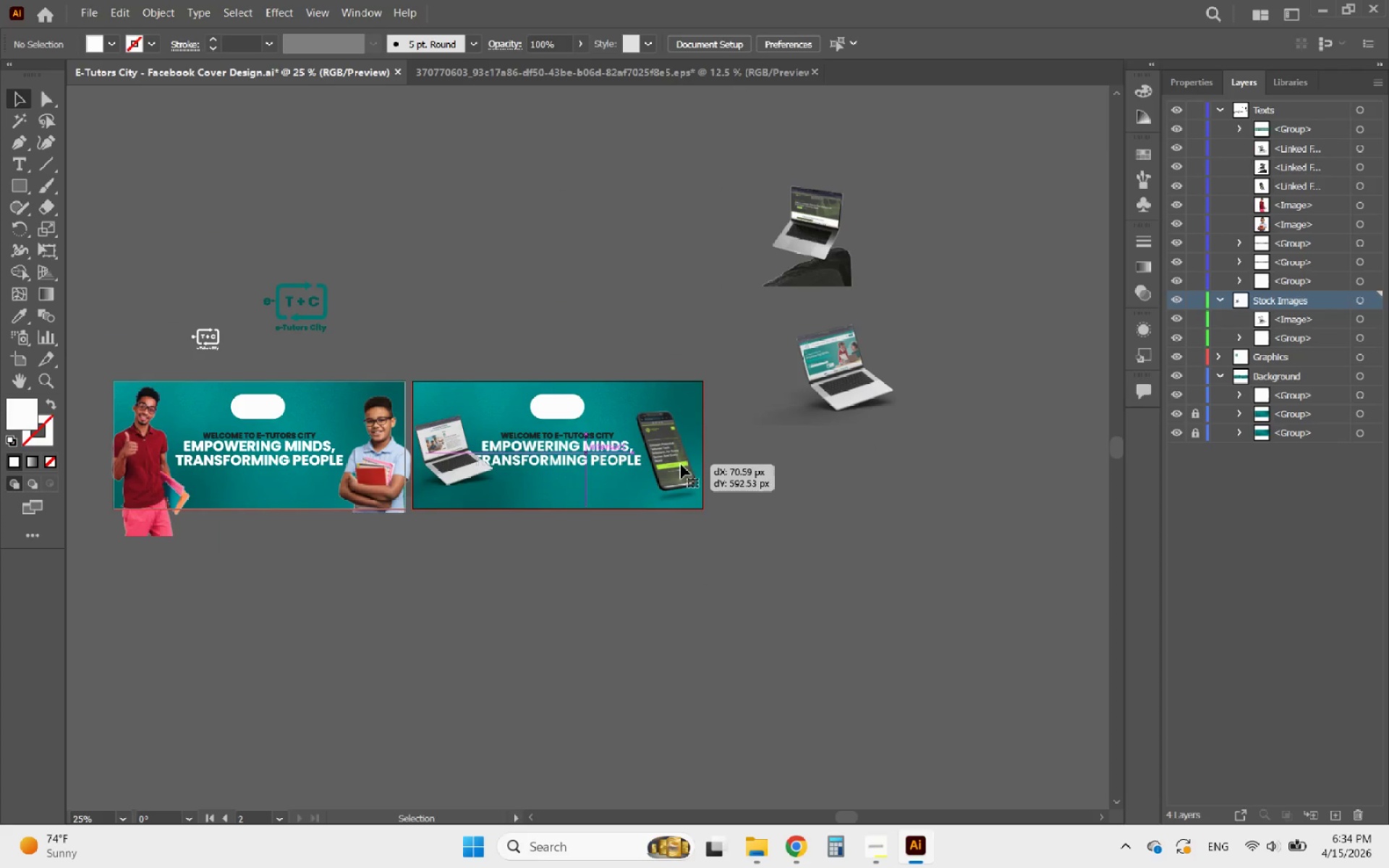 
hold_key(key=AltLeft, duration=0.8)
scroll: coordinate [681, 464], scroll_direction: up, amount: 4.0
 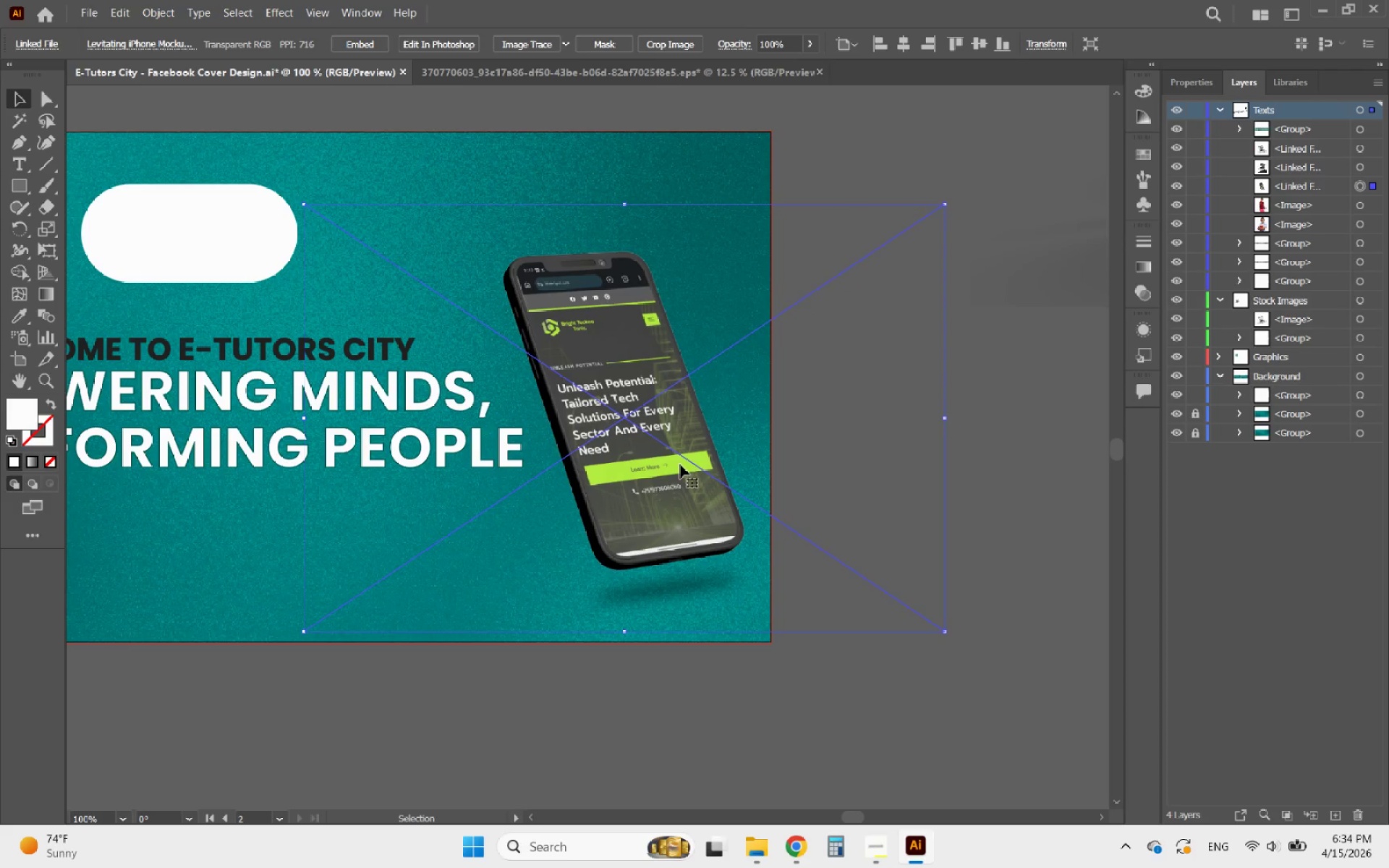 
hold_key(key=AltLeft, duration=0.52)
scroll: coordinate [680, 464], scroll_direction: down, amount: 3.0
 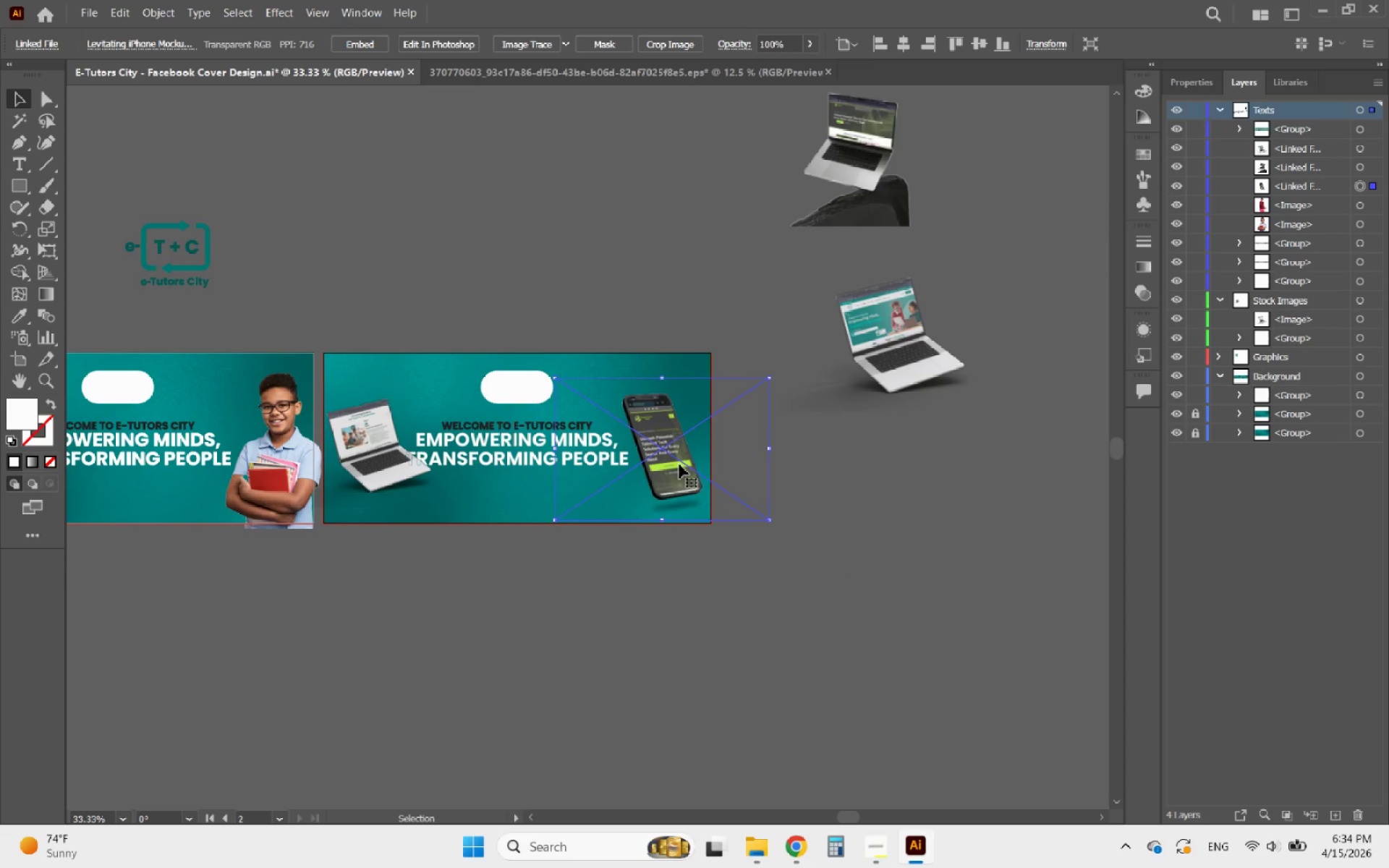 
key(Delete)
 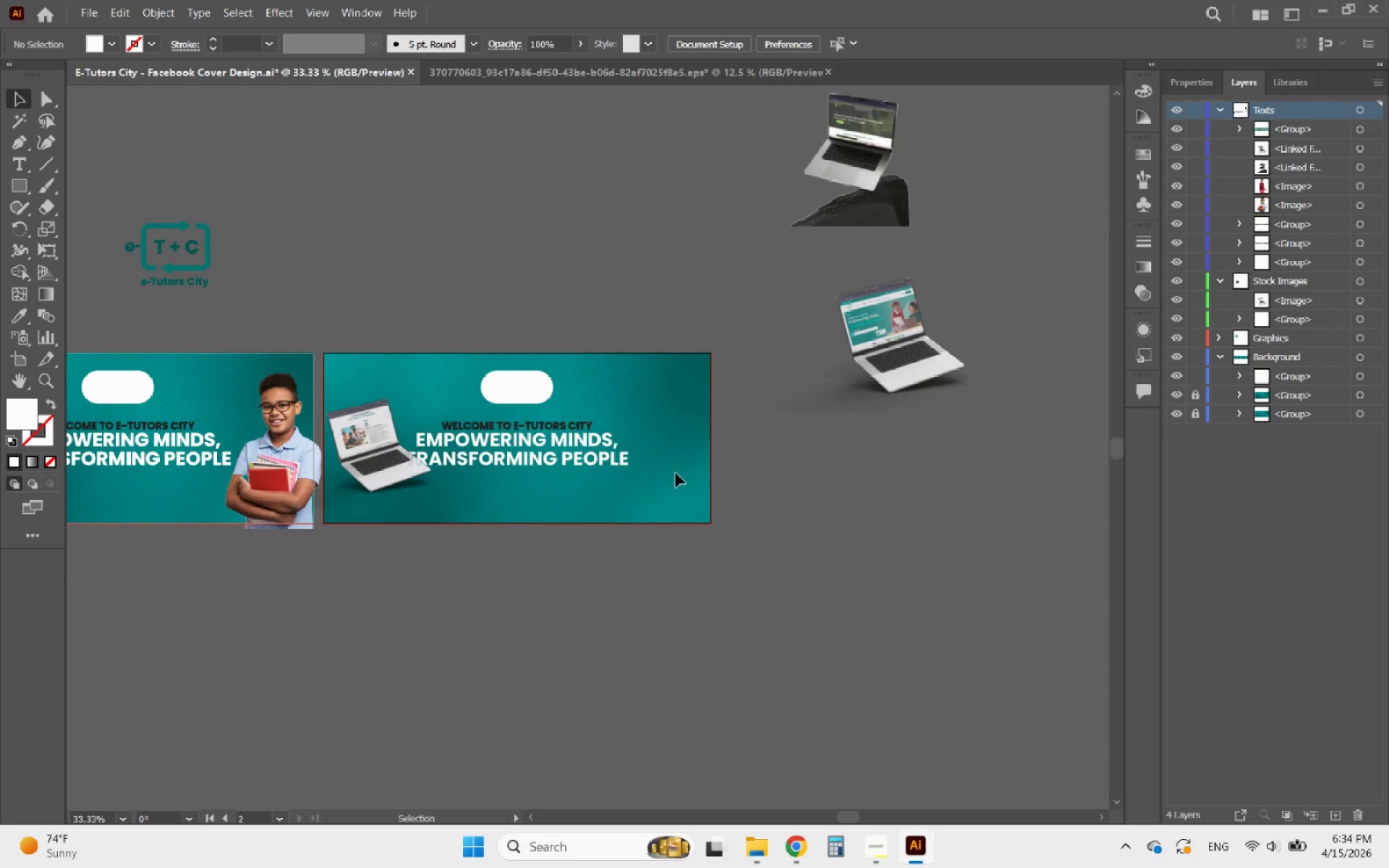 
hold_key(key=AltLeft, duration=0.92)
scroll: coordinate [679, 335], scroll_direction: up, amount: 1.0
 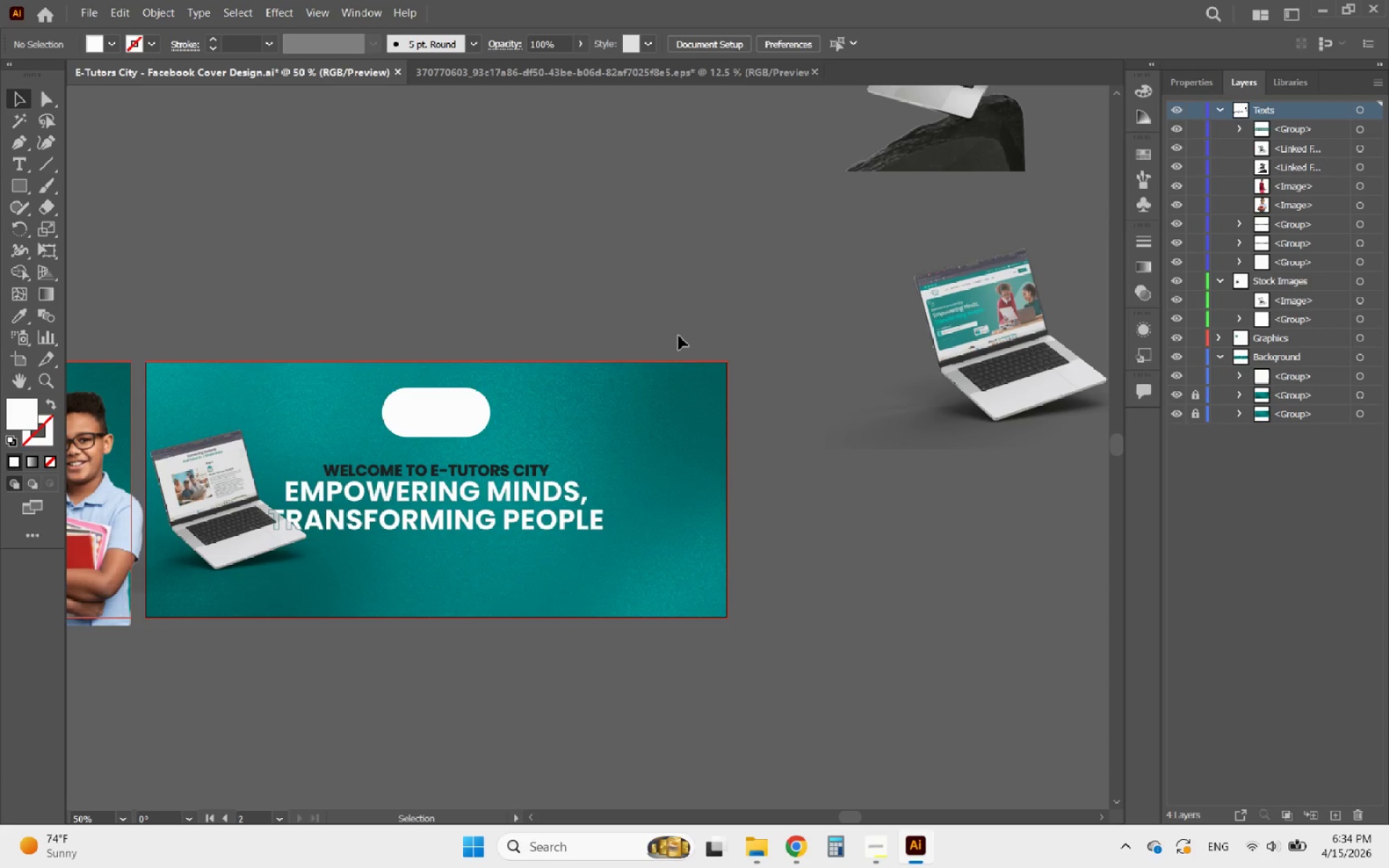 
hold_key(key=AltLeft, duration=0.72)
scroll: coordinate [894, 693], scroll_direction: down, amount: 2.0
 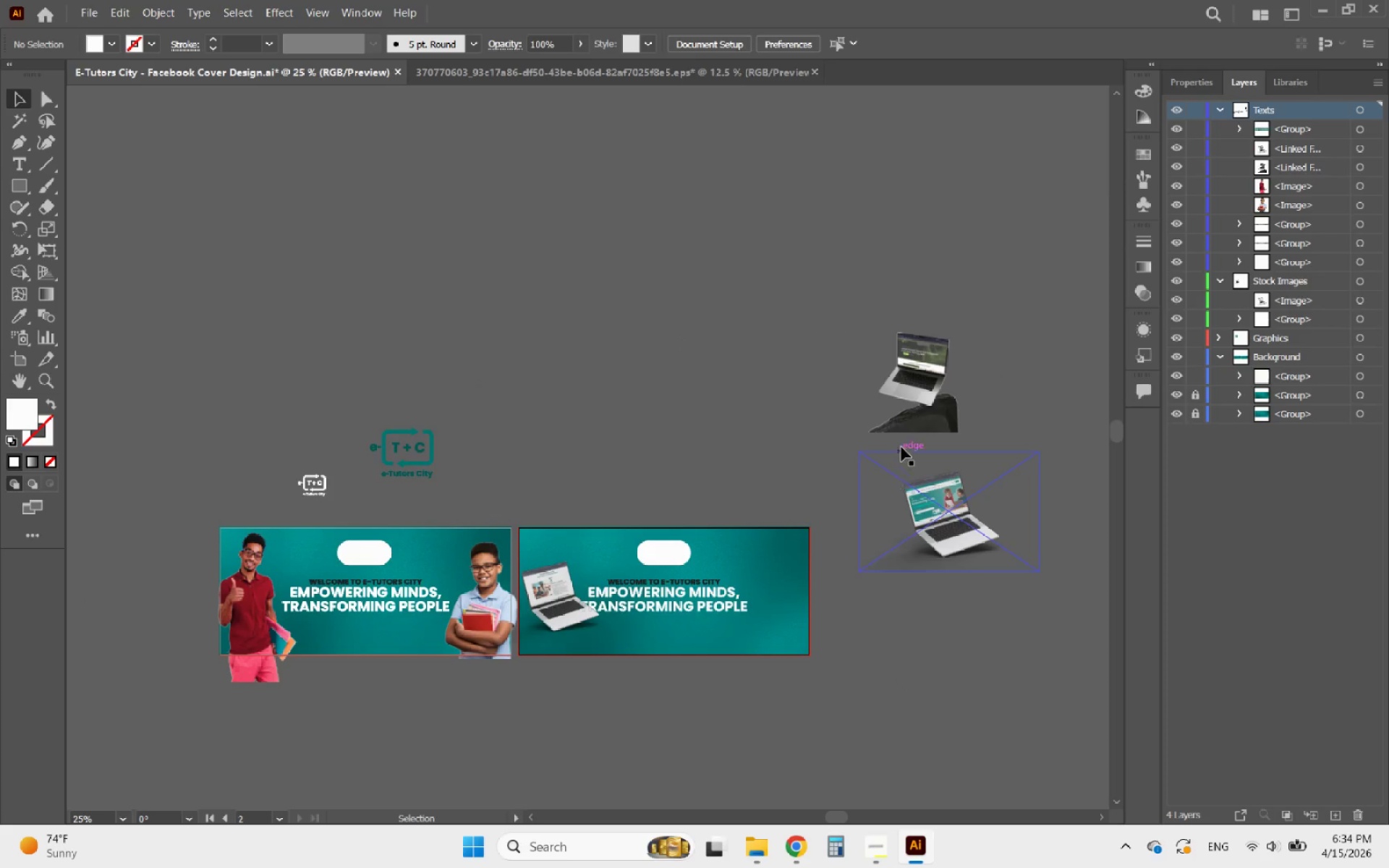 
left_click_drag(start_coordinate=[923, 418], to_coordinate=[757, 655])
 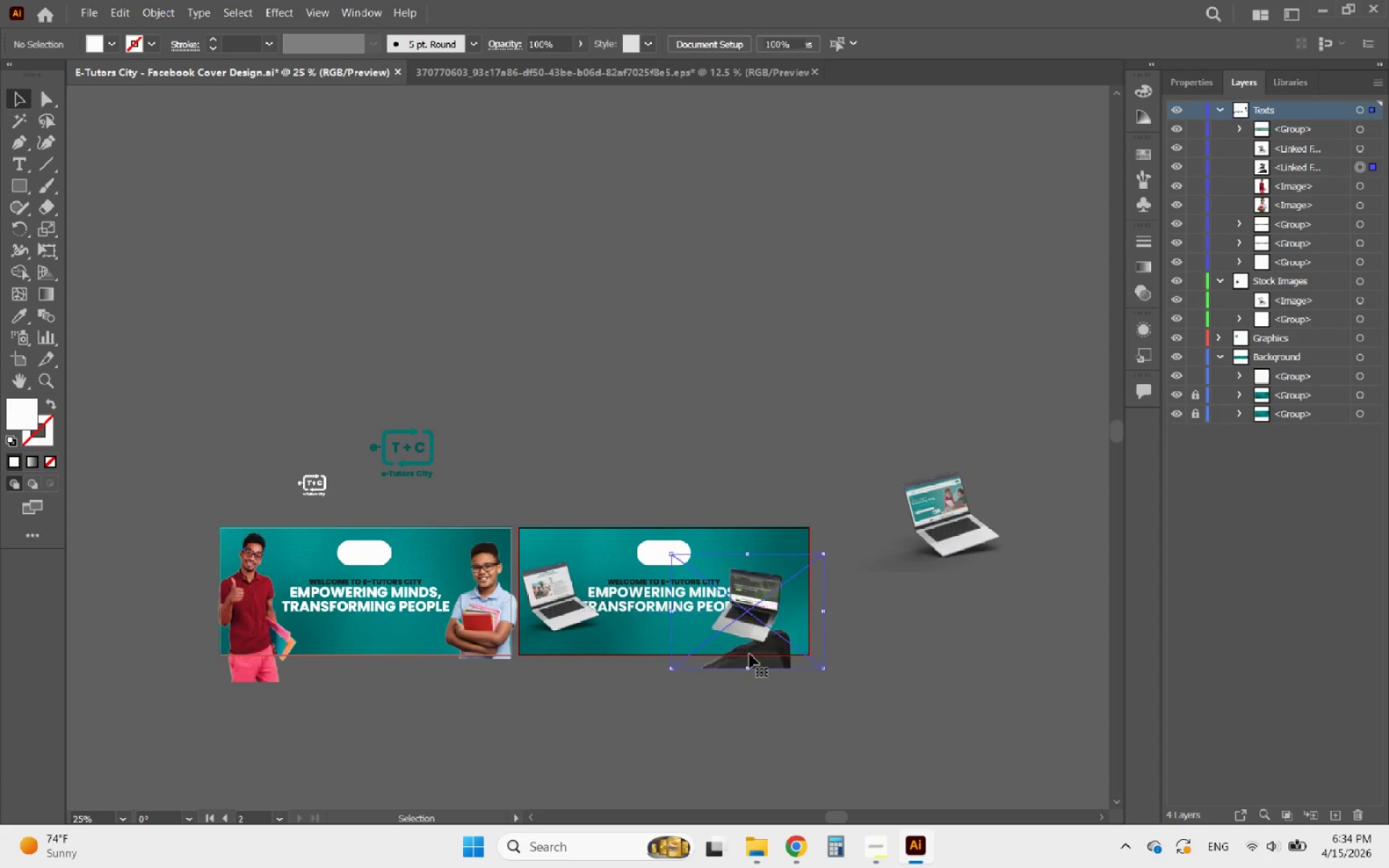 
hold_key(key=AltLeft, duration=0.48)
scroll: coordinate [745, 650], scroll_direction: up, amount: 5.0
 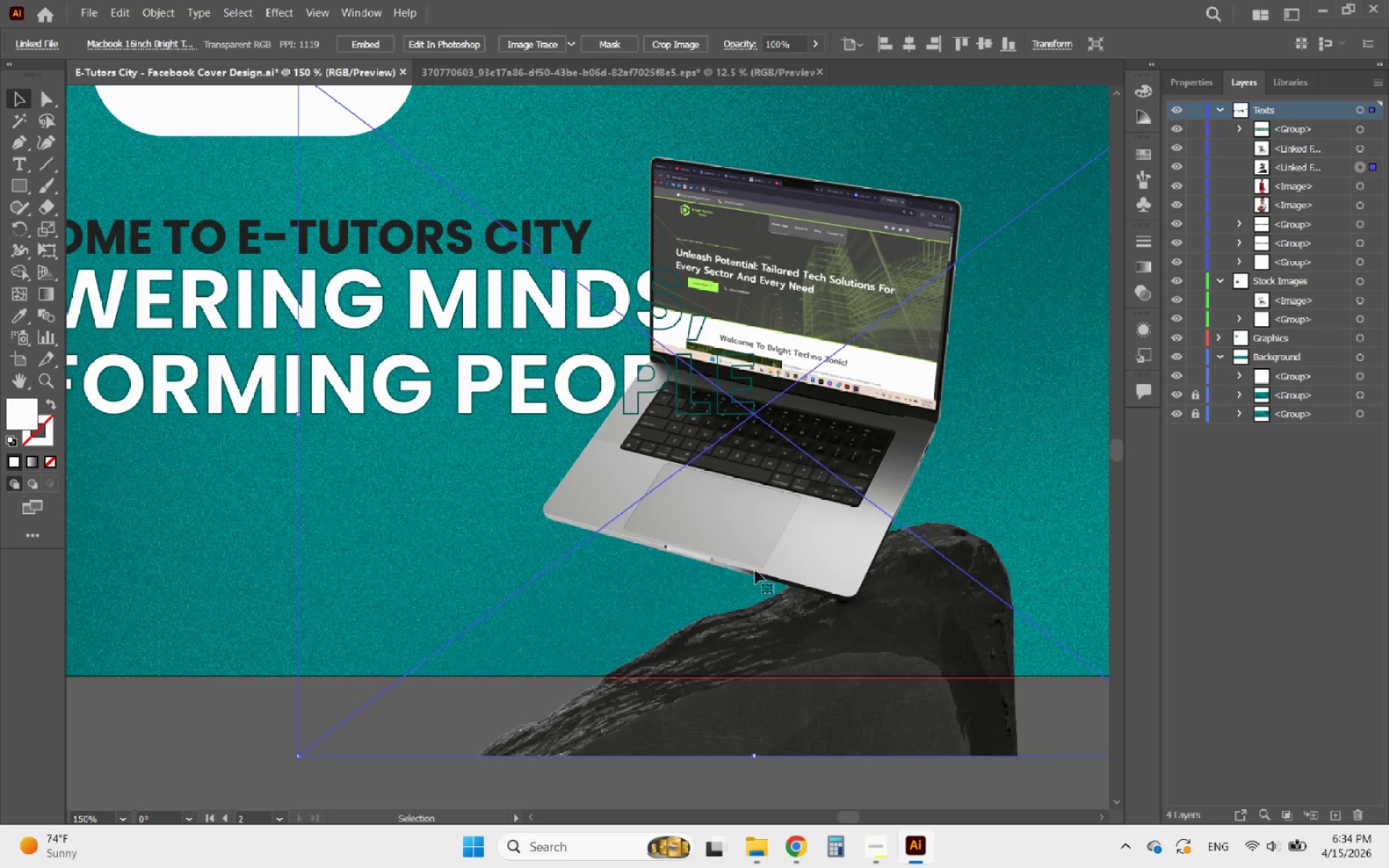 
left_click_drag(start_coordinate=[753, 553], to_coordinate=[896, 498])
 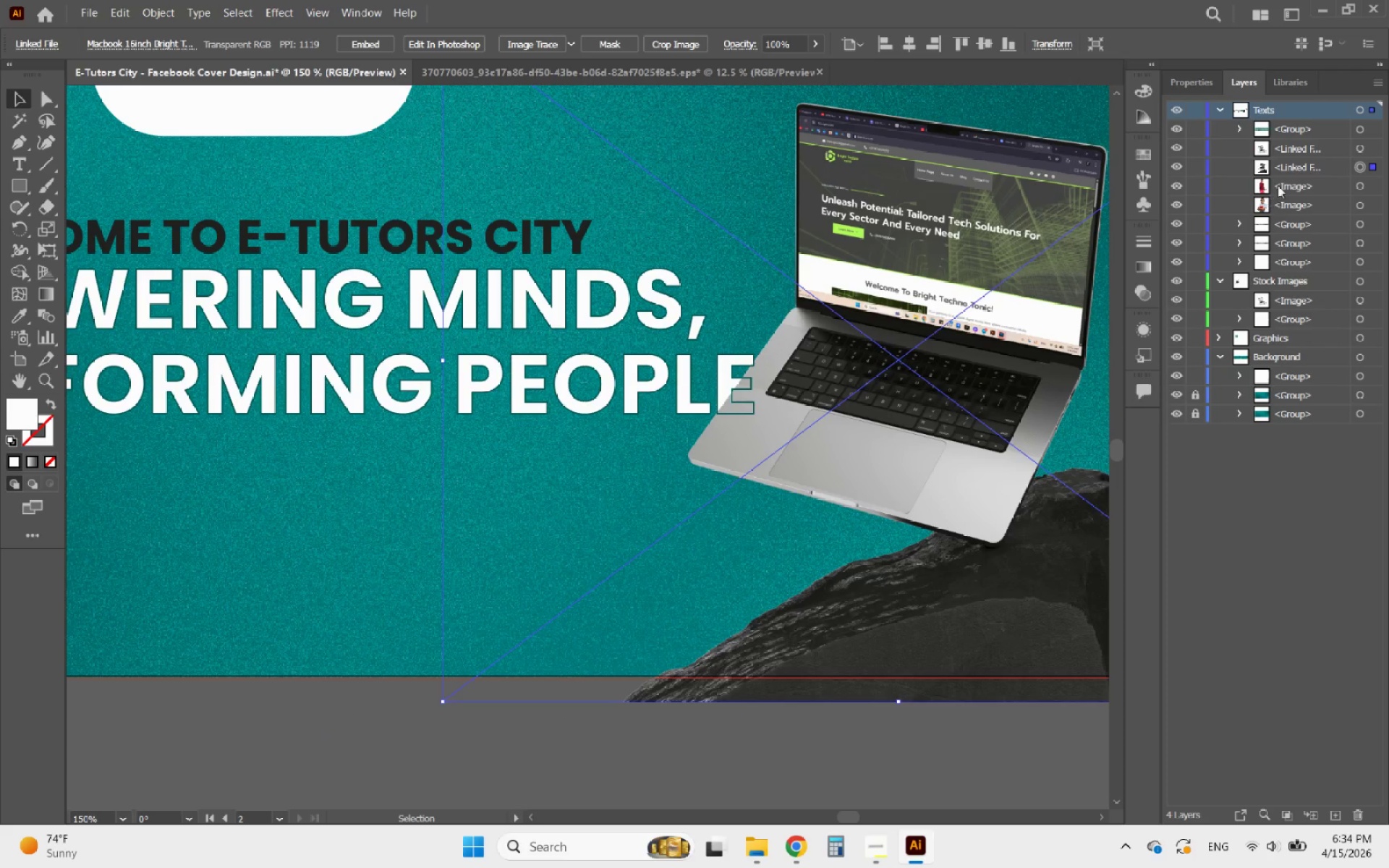 
left_click_drag(start_coordinate=[1307, 163], to_coordinate=[1284, 305])
 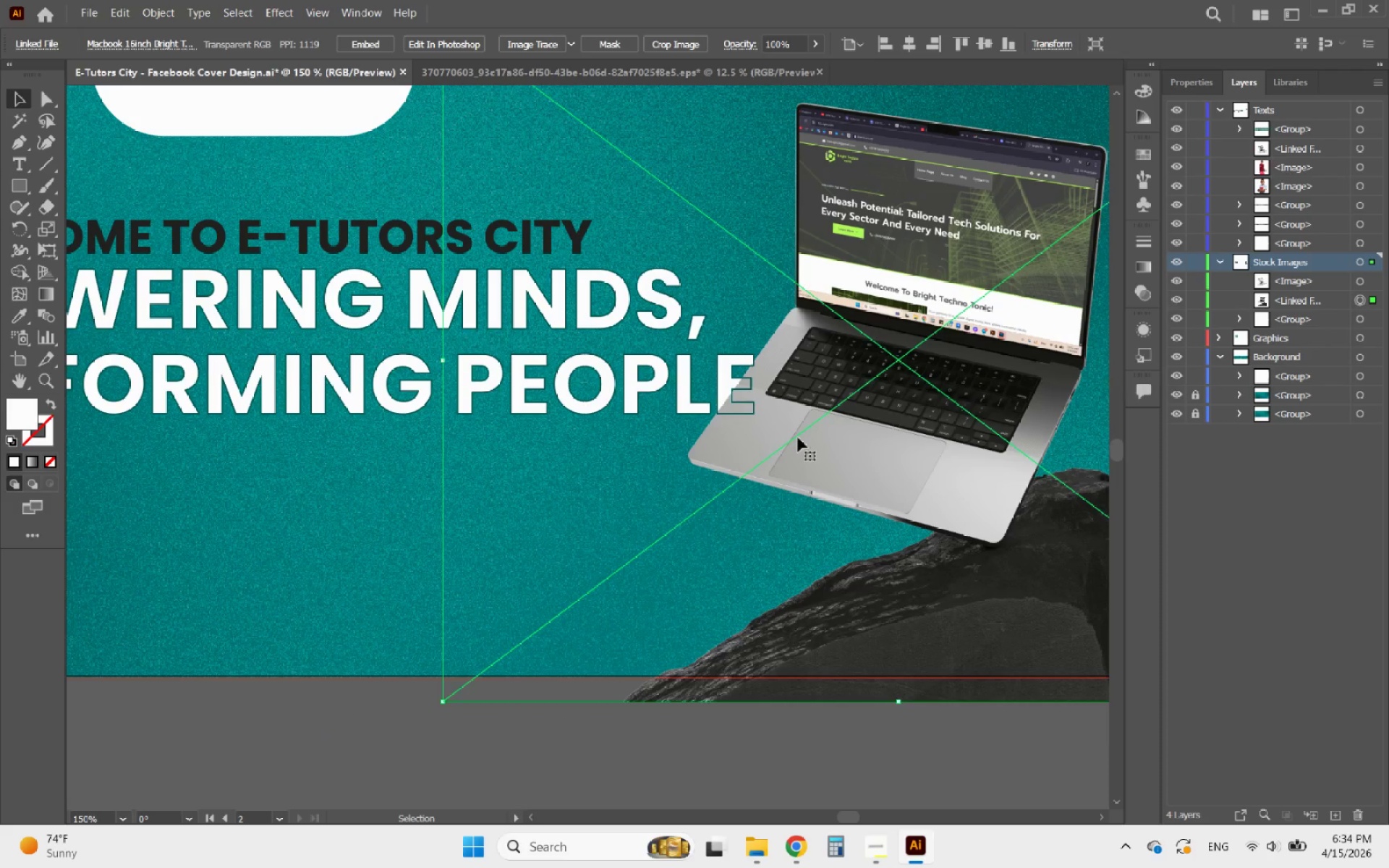 
hold_key(key=AltLeft, duration=0.5)
scroll: coordinate [576, 443], scroll_direction: down, amount: 2.0
 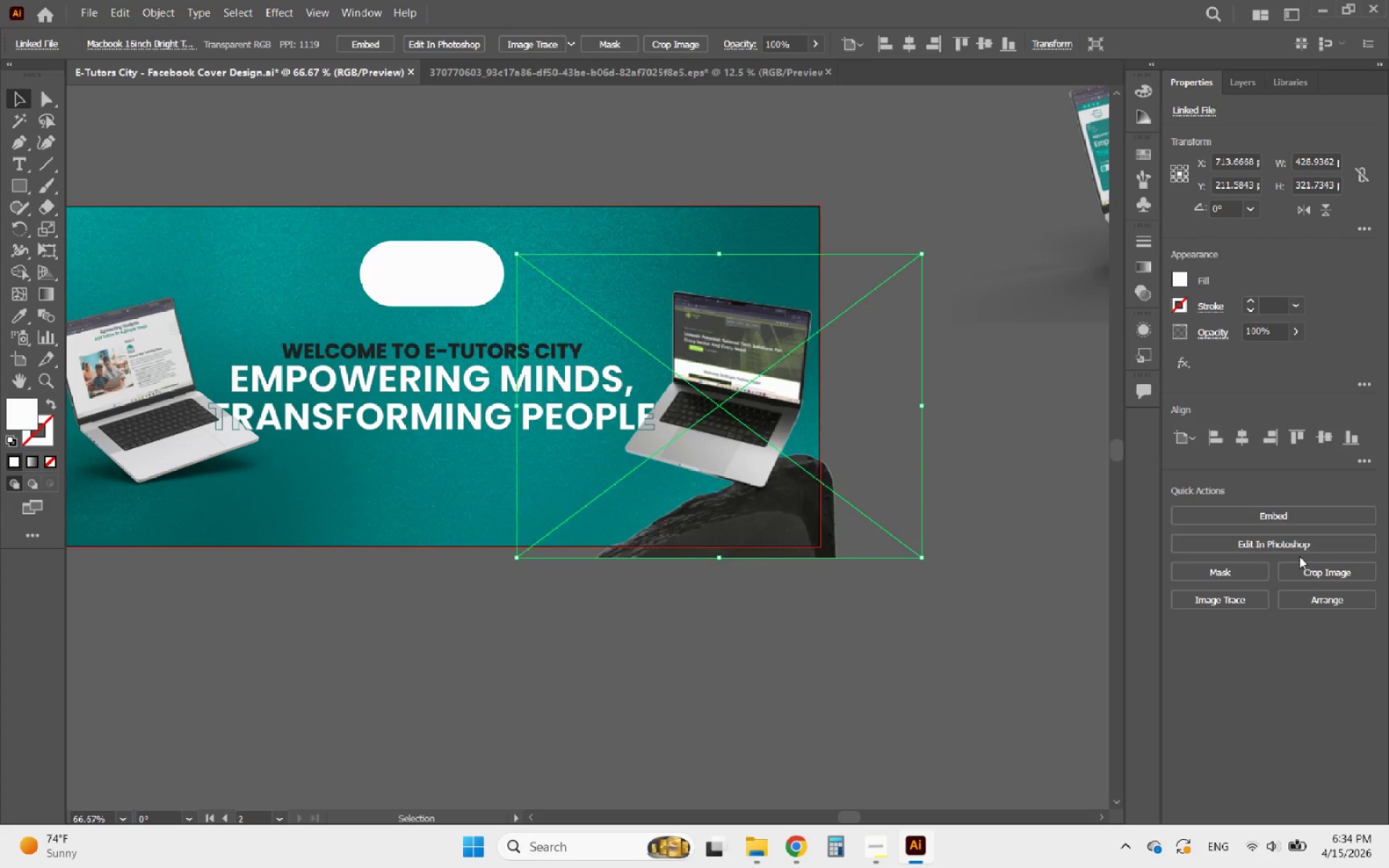 
left_click([1279, 522])
 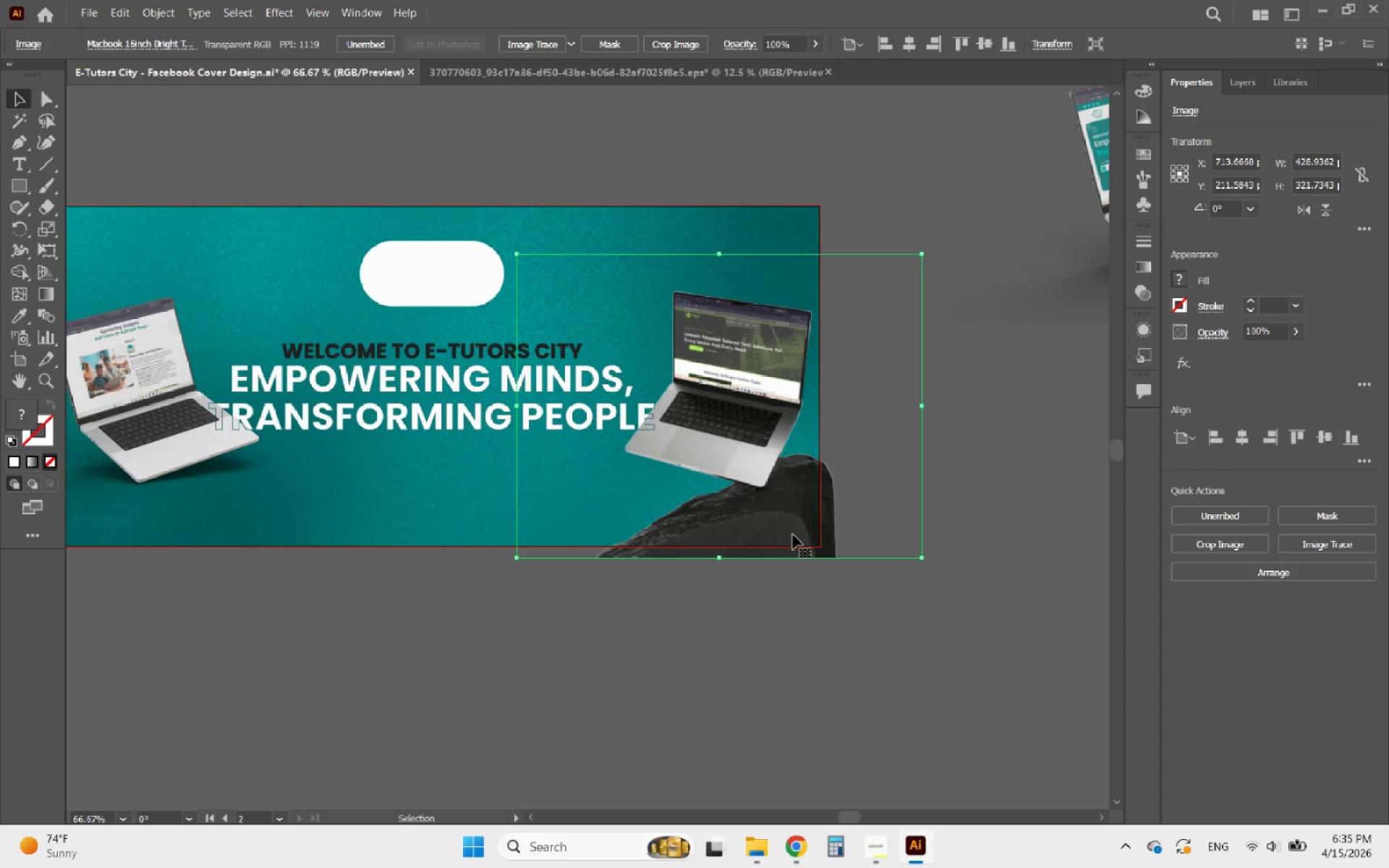 
hold_key(key=AltLeft, duration=0.5)
scroll: coordinate [825, 446], scroll_direction: down, amount: 3.0
 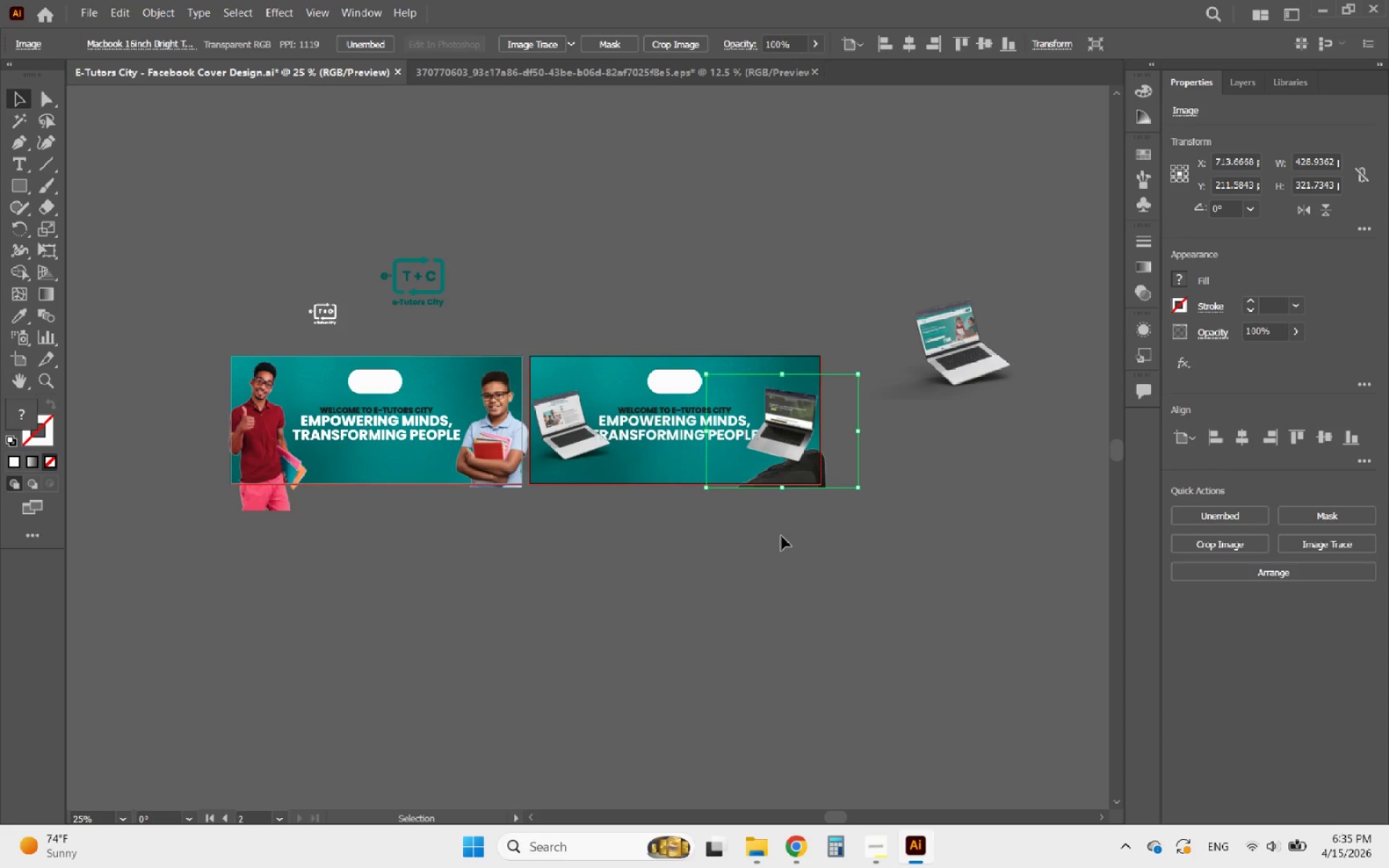 
hold_key(key=AltLeft, duration=0.58)
scroll: coordinate [758, 446], scroll_direction: up, amount: 4.0
 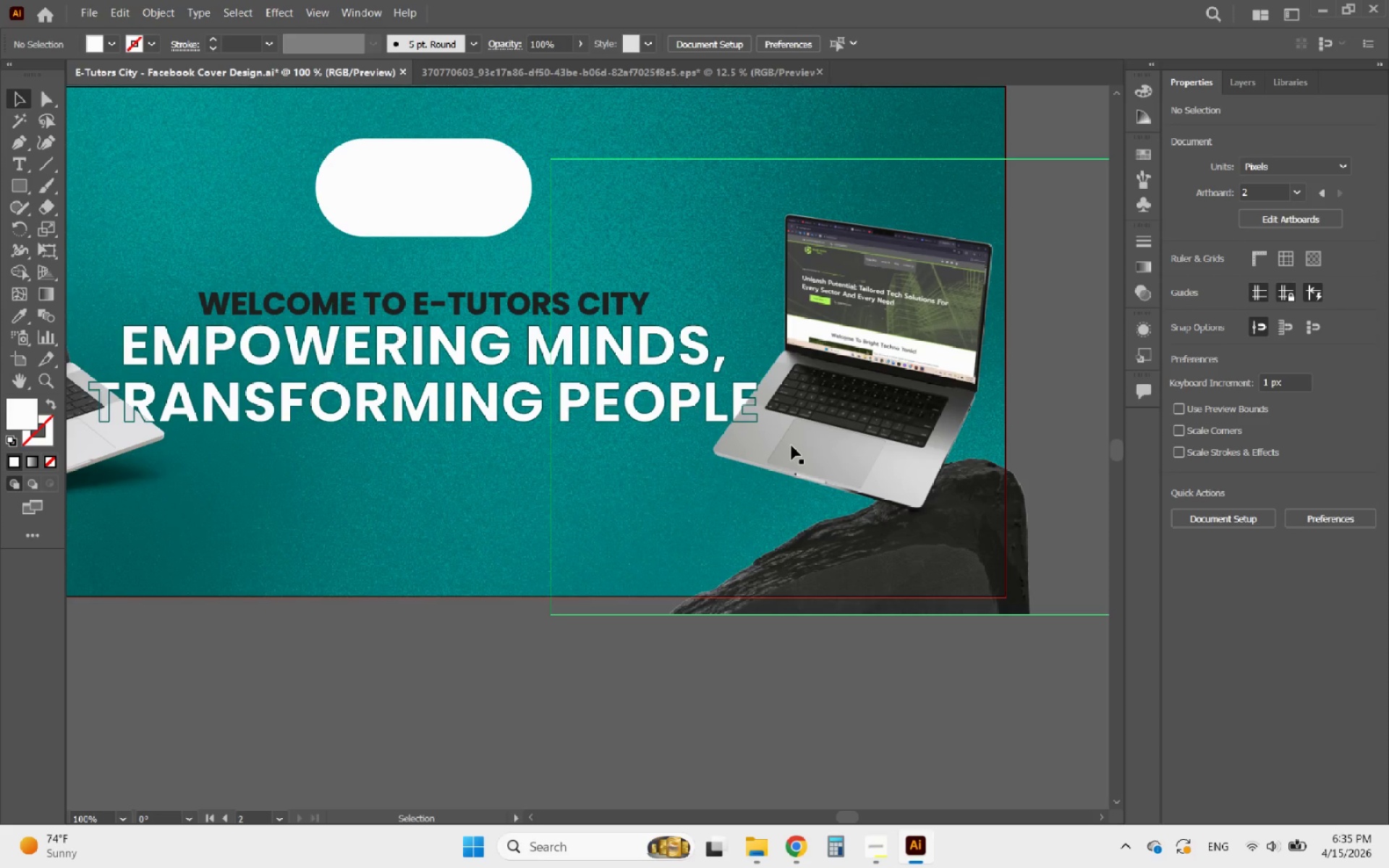 
left_click_drag(start_coordinate=[791, 446], to_coordinate=[786, 462])
 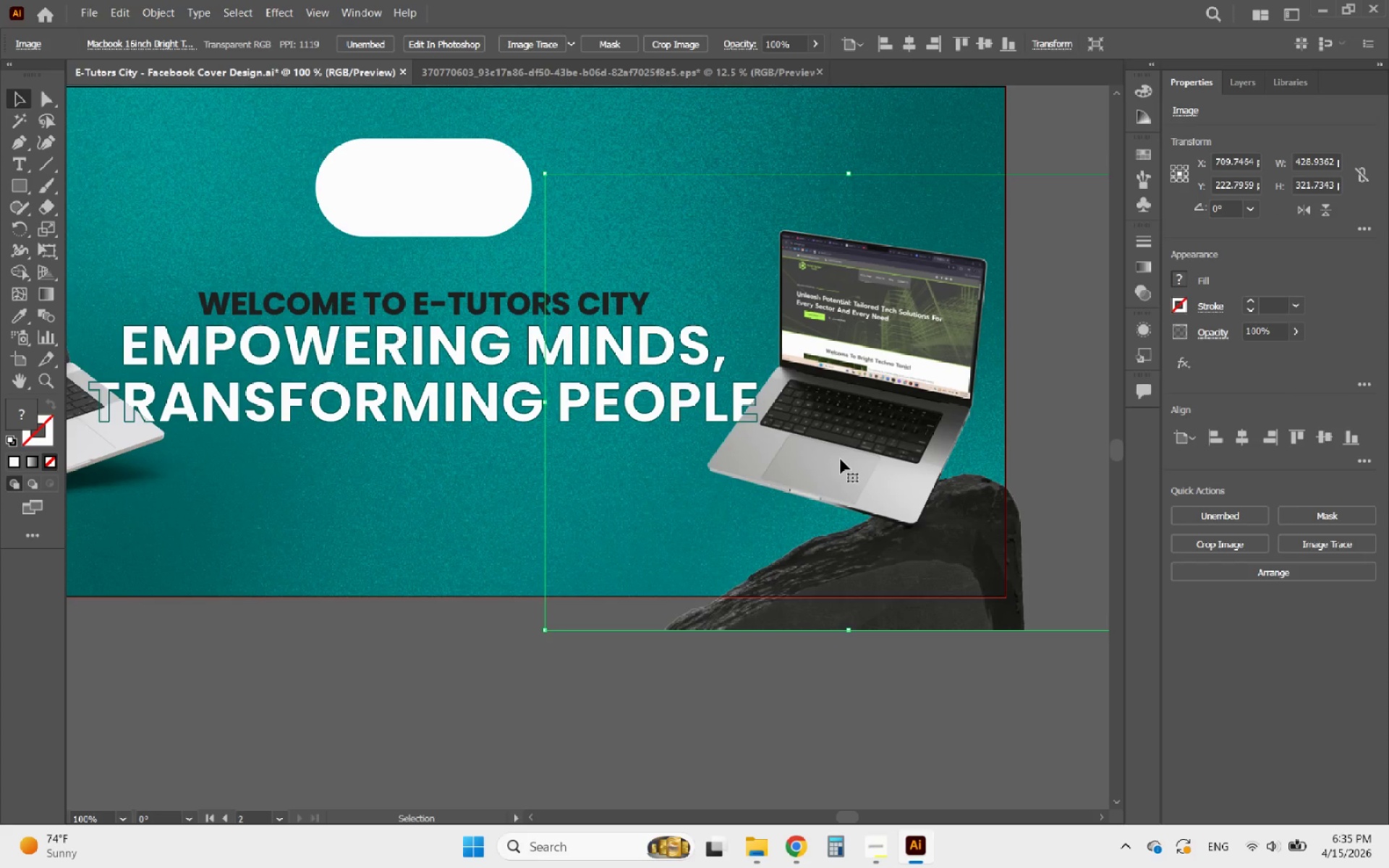 
hold_key(key=AltLeft, duration=0.55)
scroll: coordinate [870, 461], scroll_direction: down, amount: 2.0
 